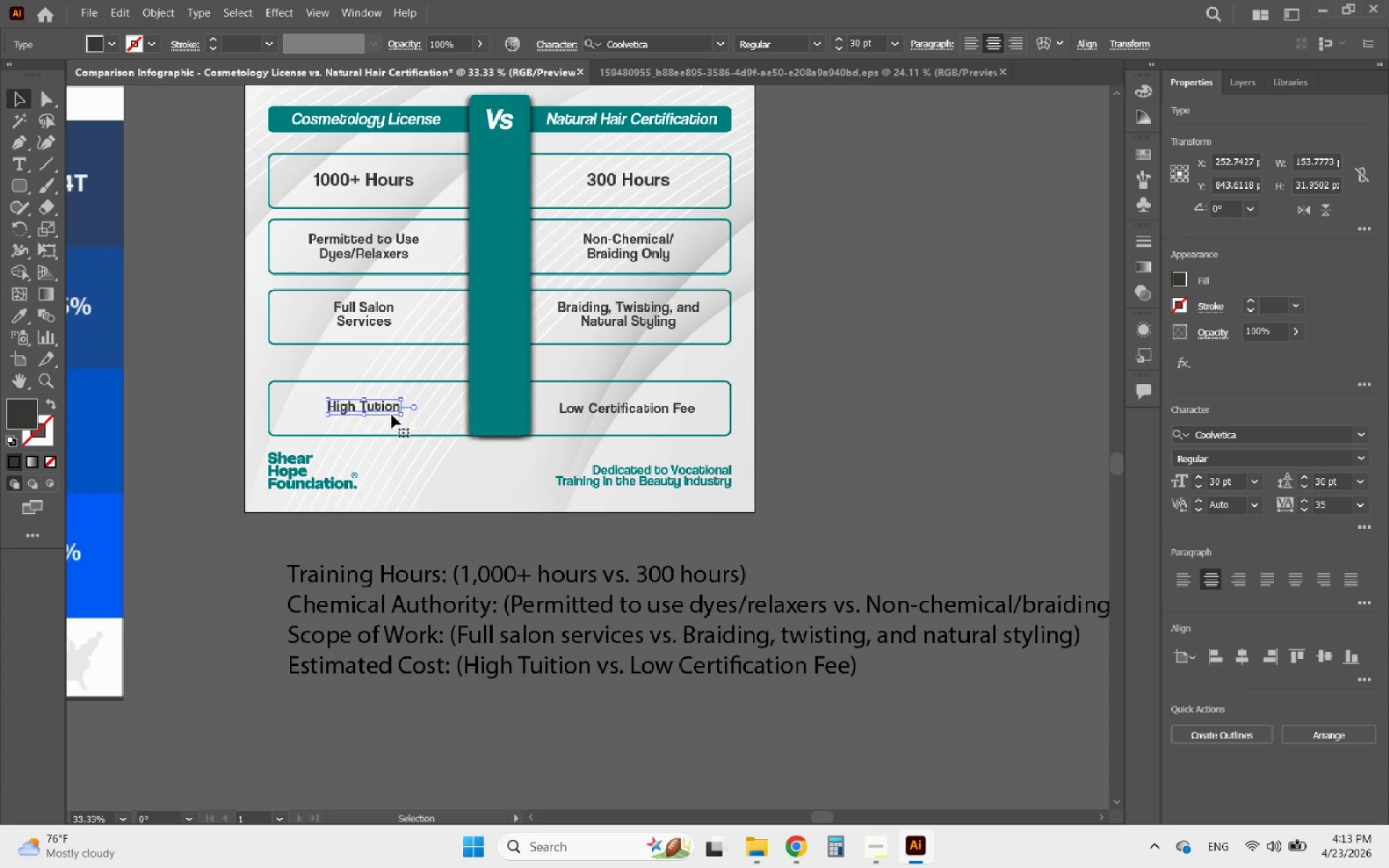 
key(ArrowDown)
 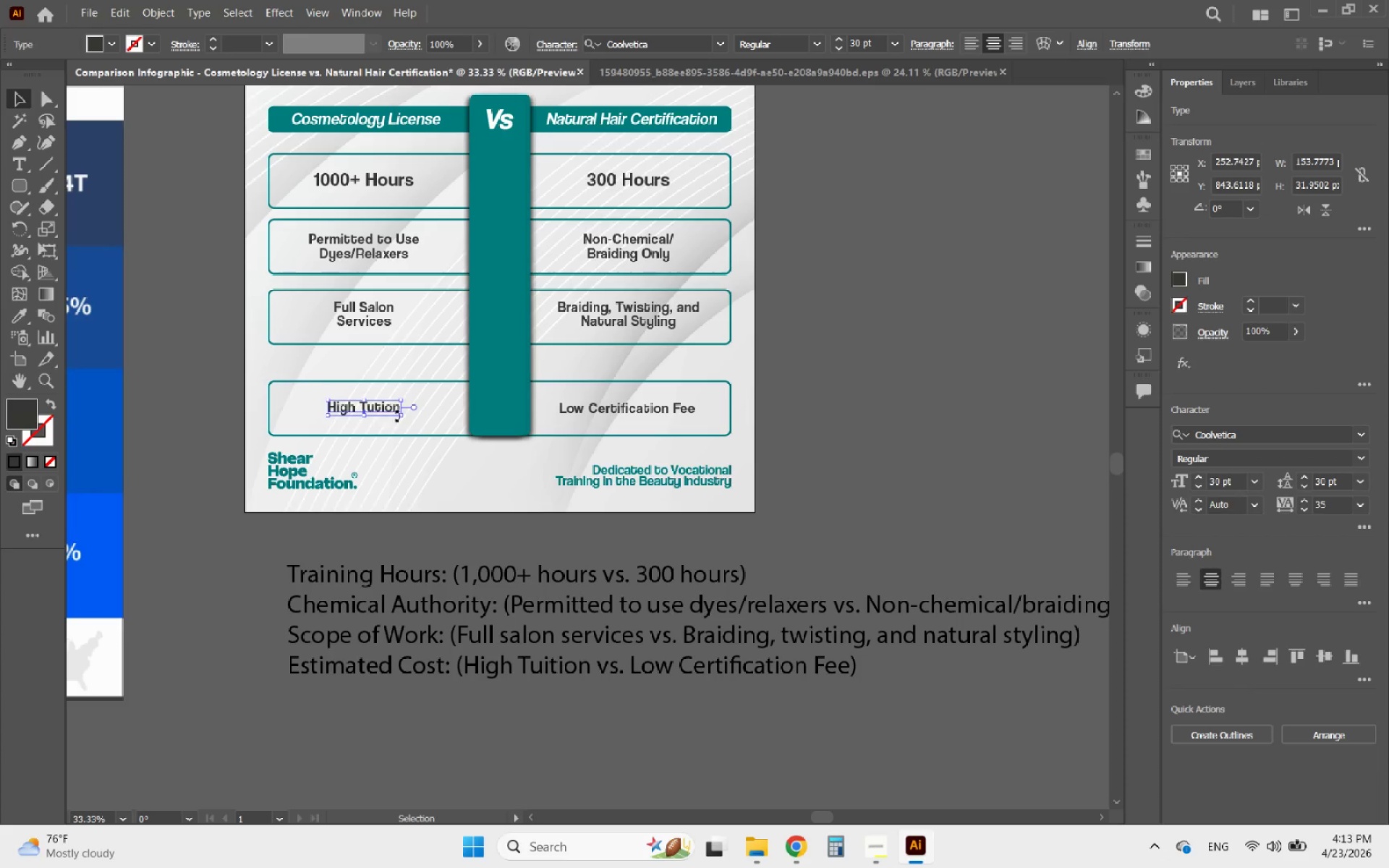 
key(ArrowDown)
 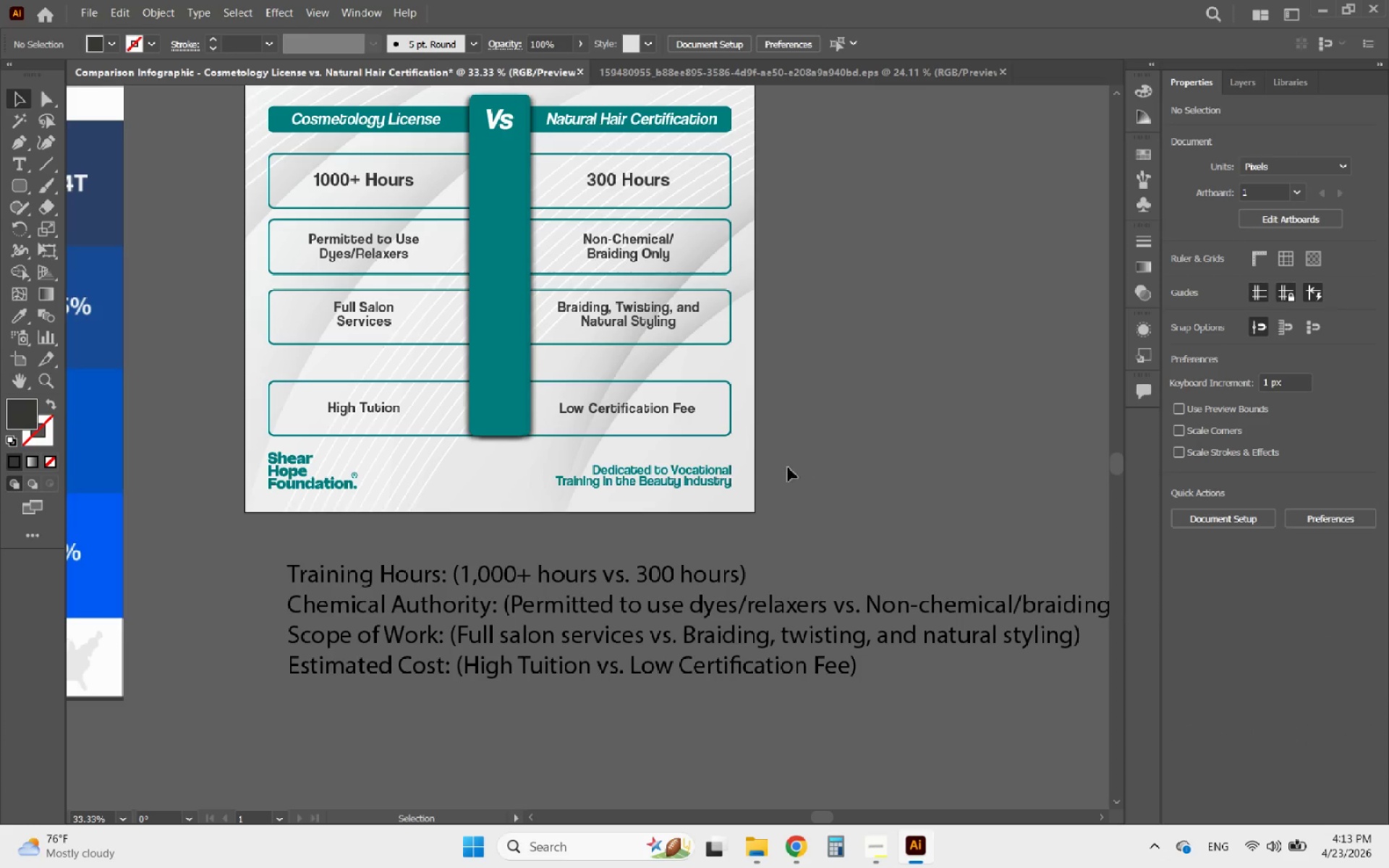 
left_click([635, 416])
 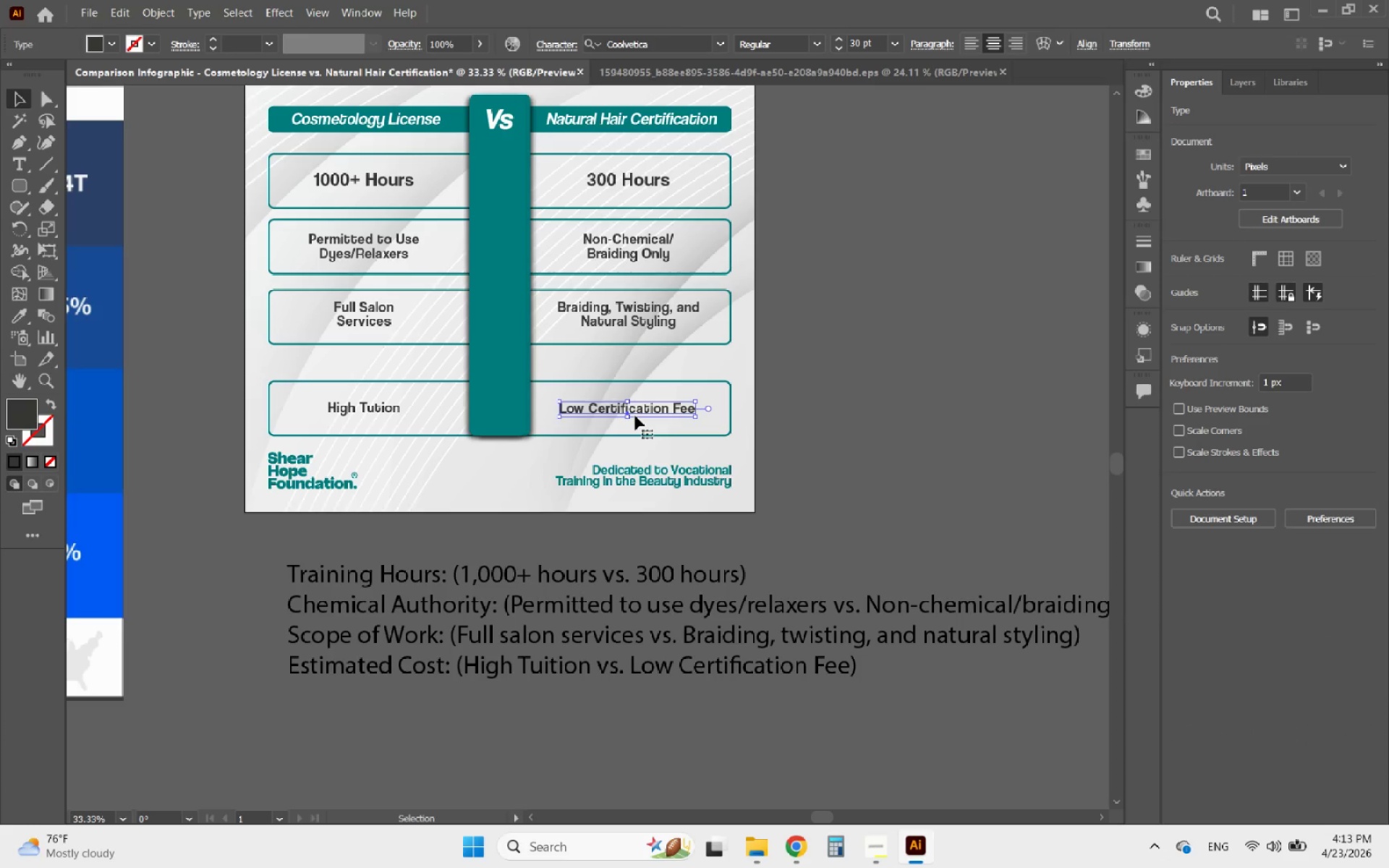 
hold_key(key=ShiftLeft, duration=1.11)
left_click([387, 413])
 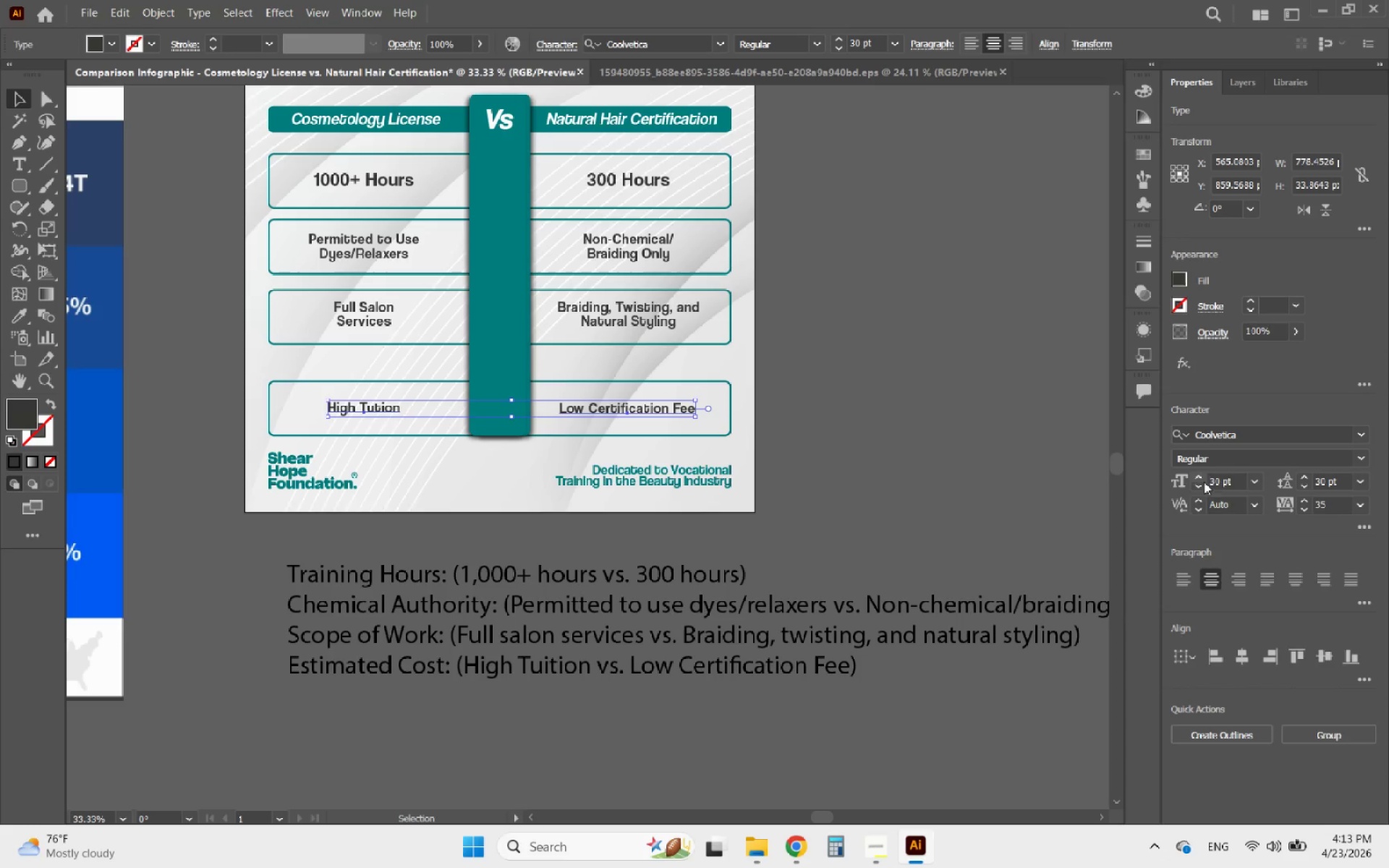 
double_click([1203, 479])
 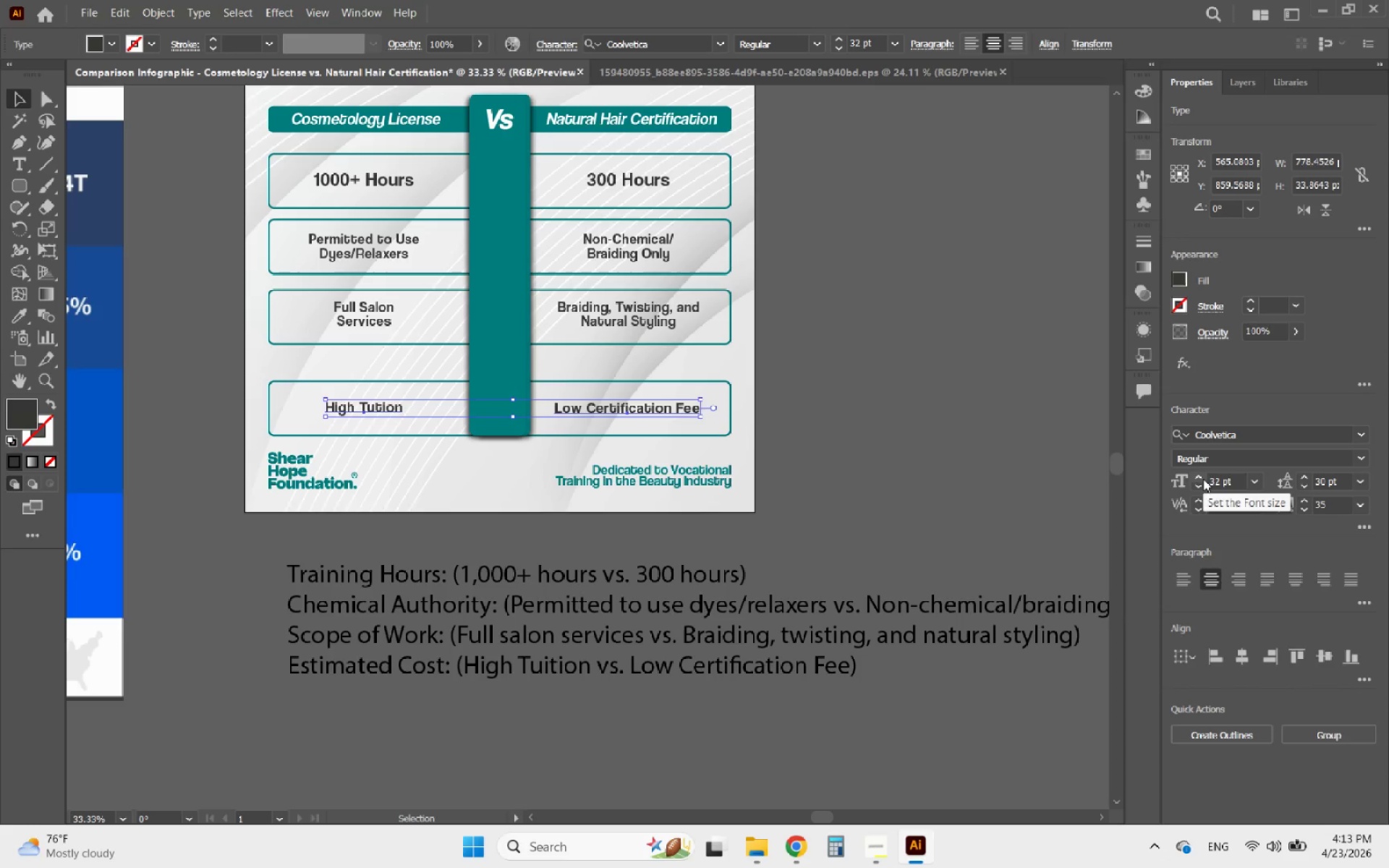 
triple_click([1203, 479])
 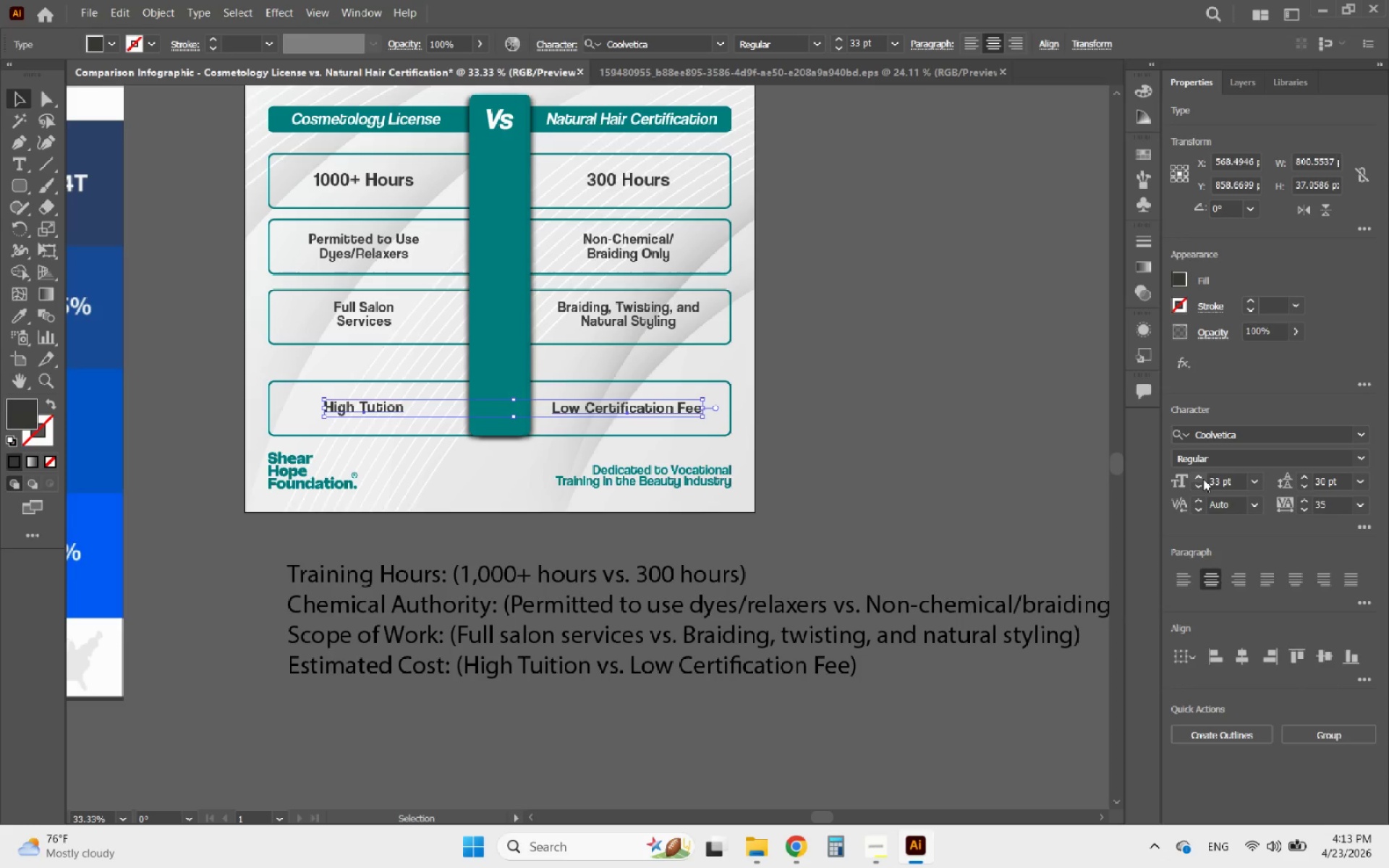 
triple_click([1203, 479])
 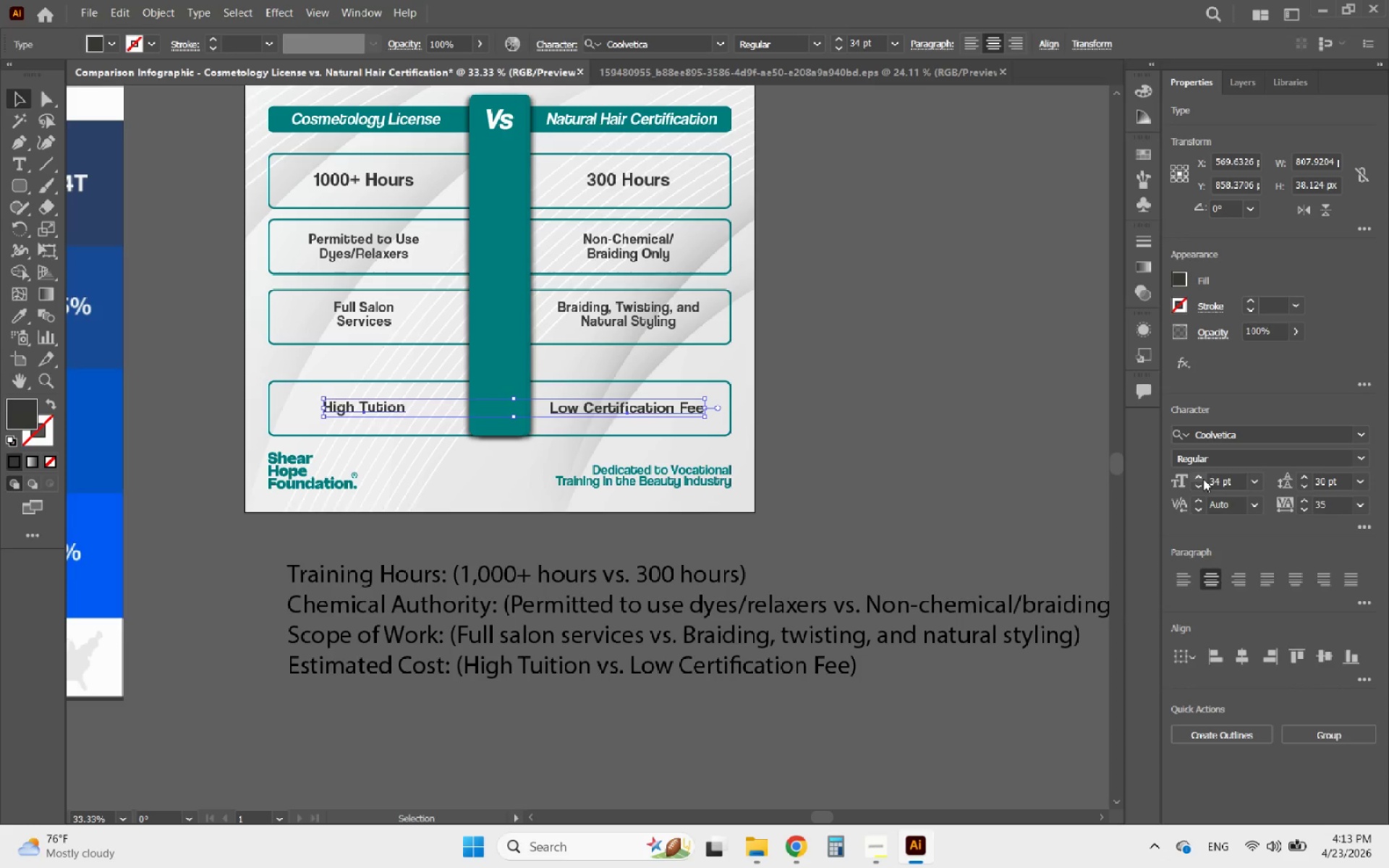 
left_click([1203, 479])
 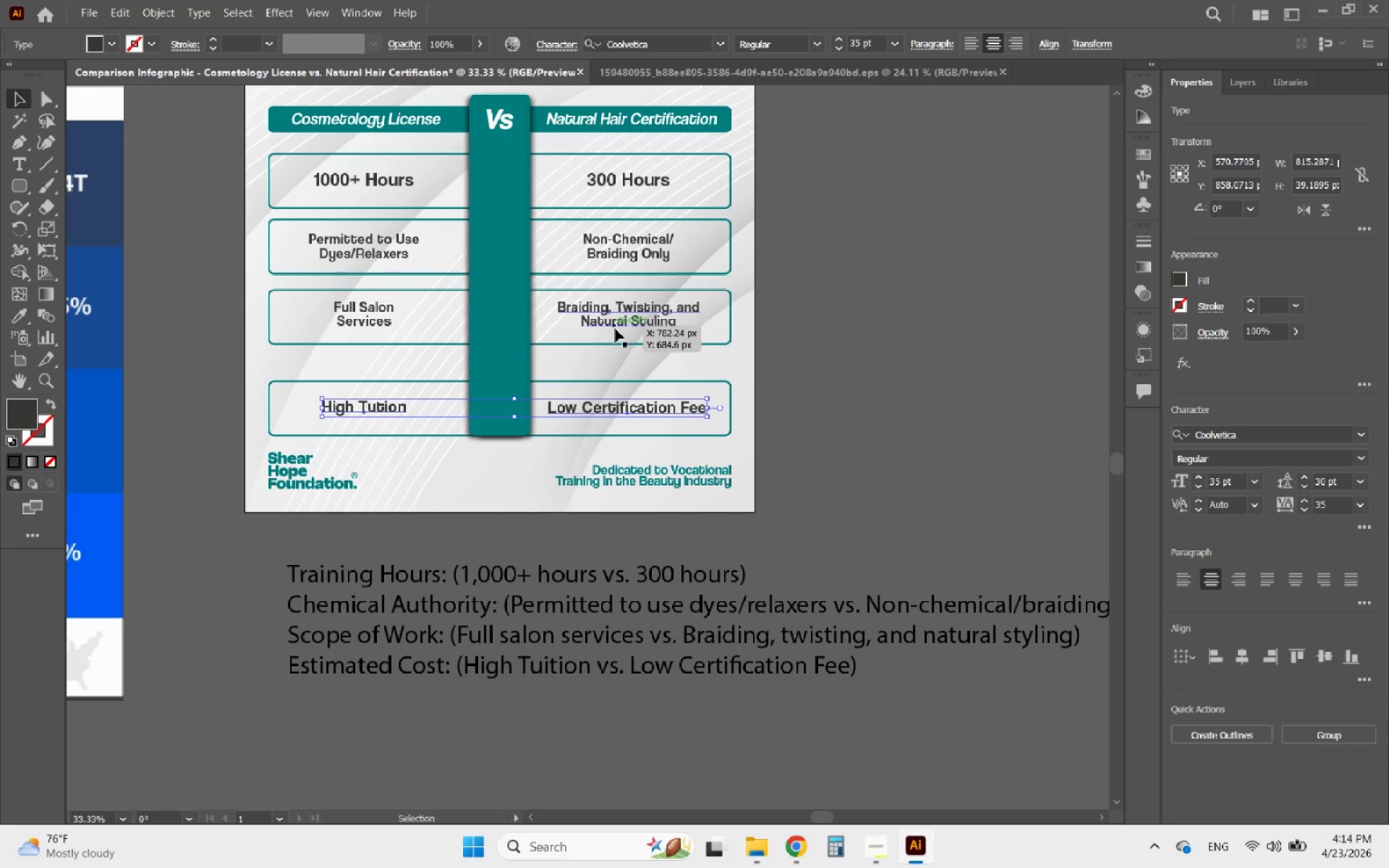 
left_click([615, 328])
 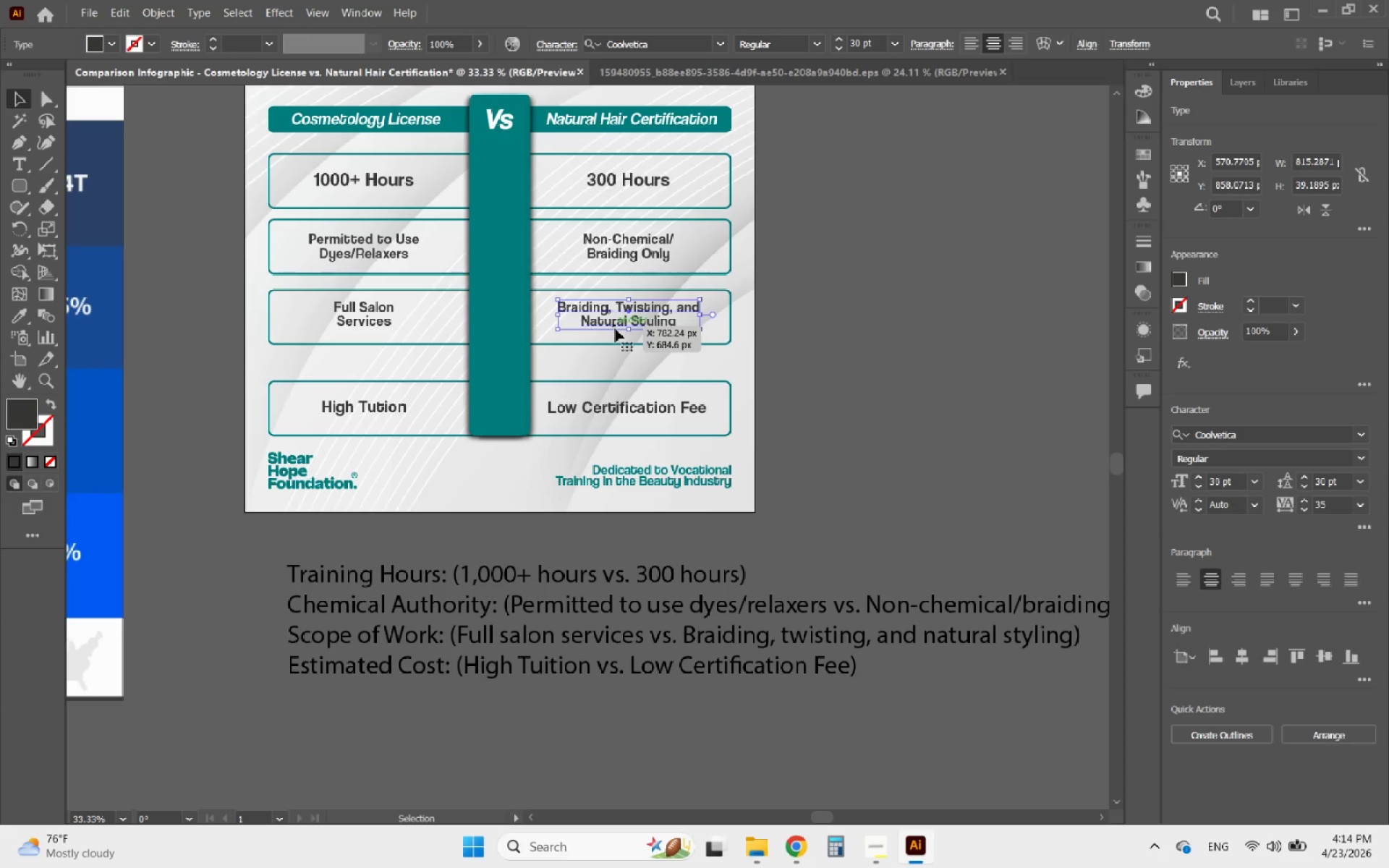 
hold_key(key=ShiftLeft, duration=0.83)
left_click([352, 320])
 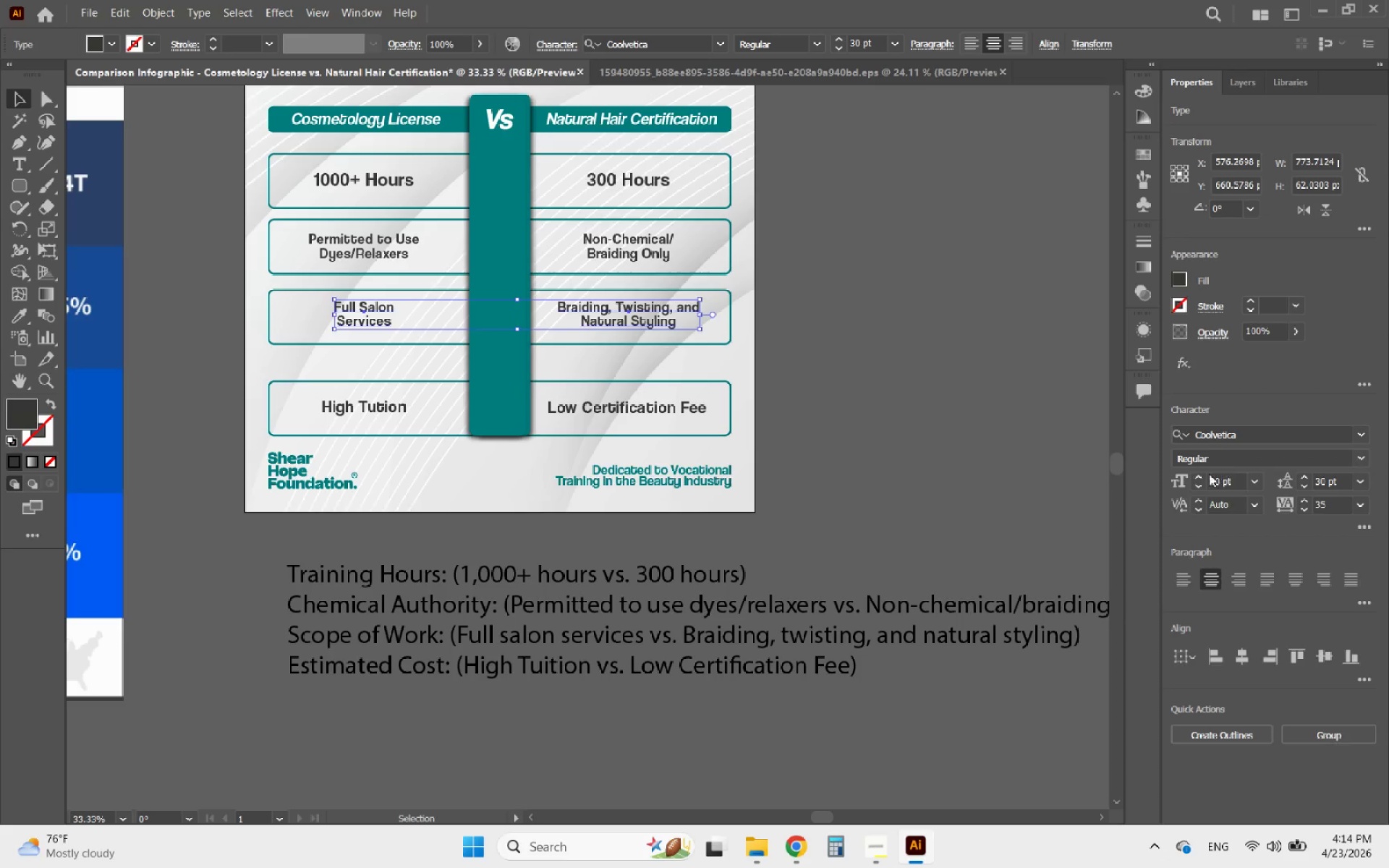 
double_click([1199, 478])
 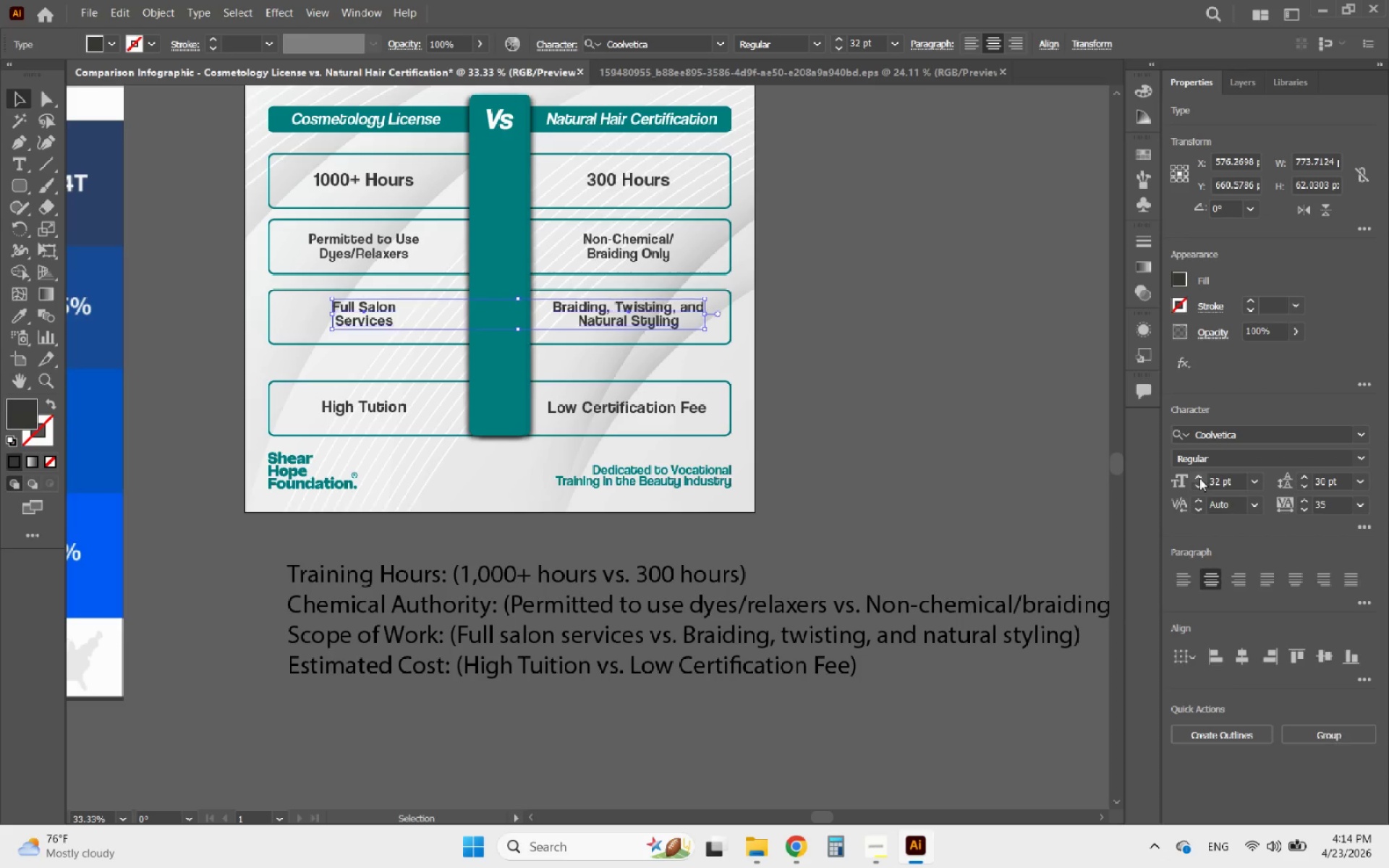 
triple_click([1199, 478])
 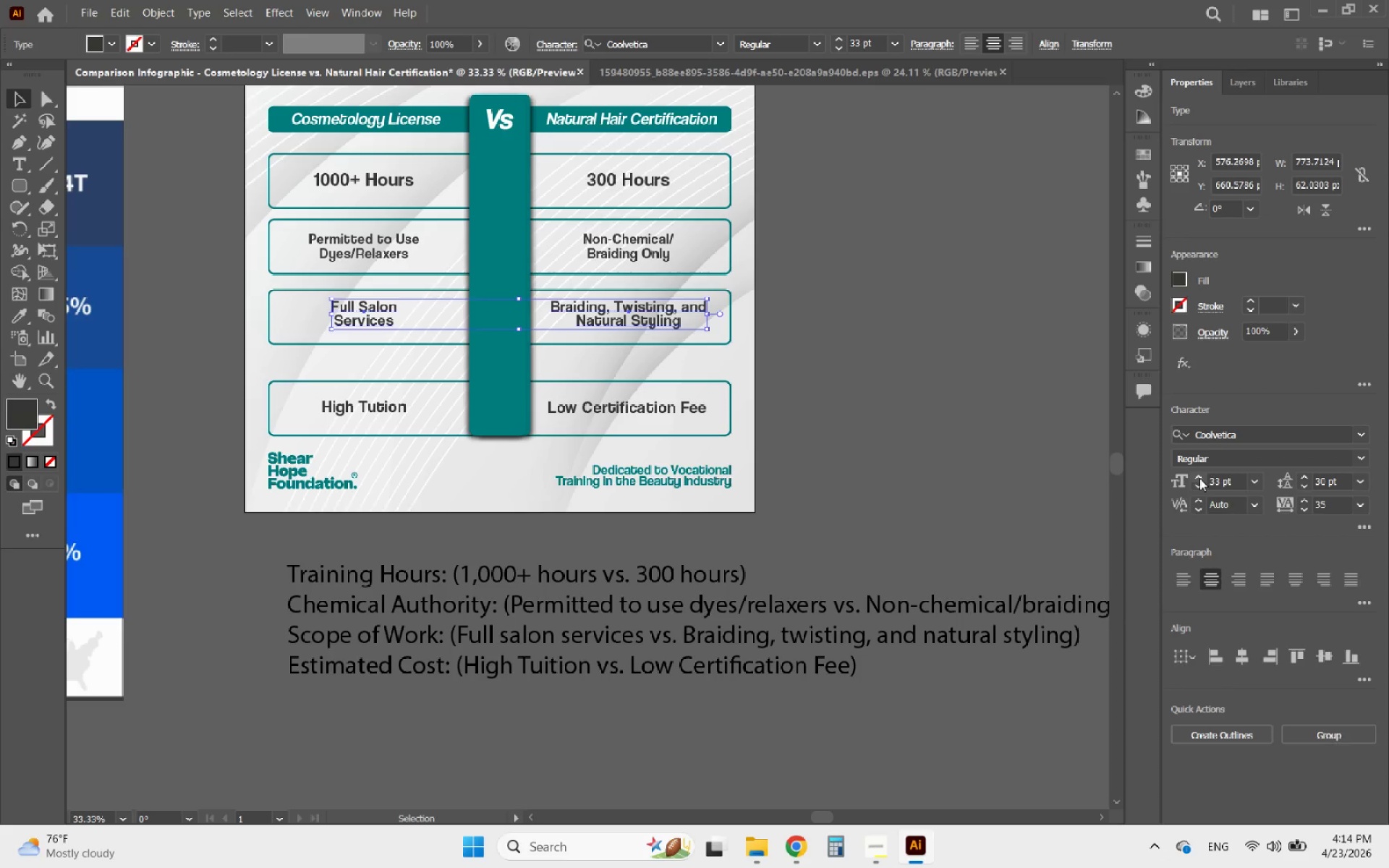 
triple_click([1199, 478])
 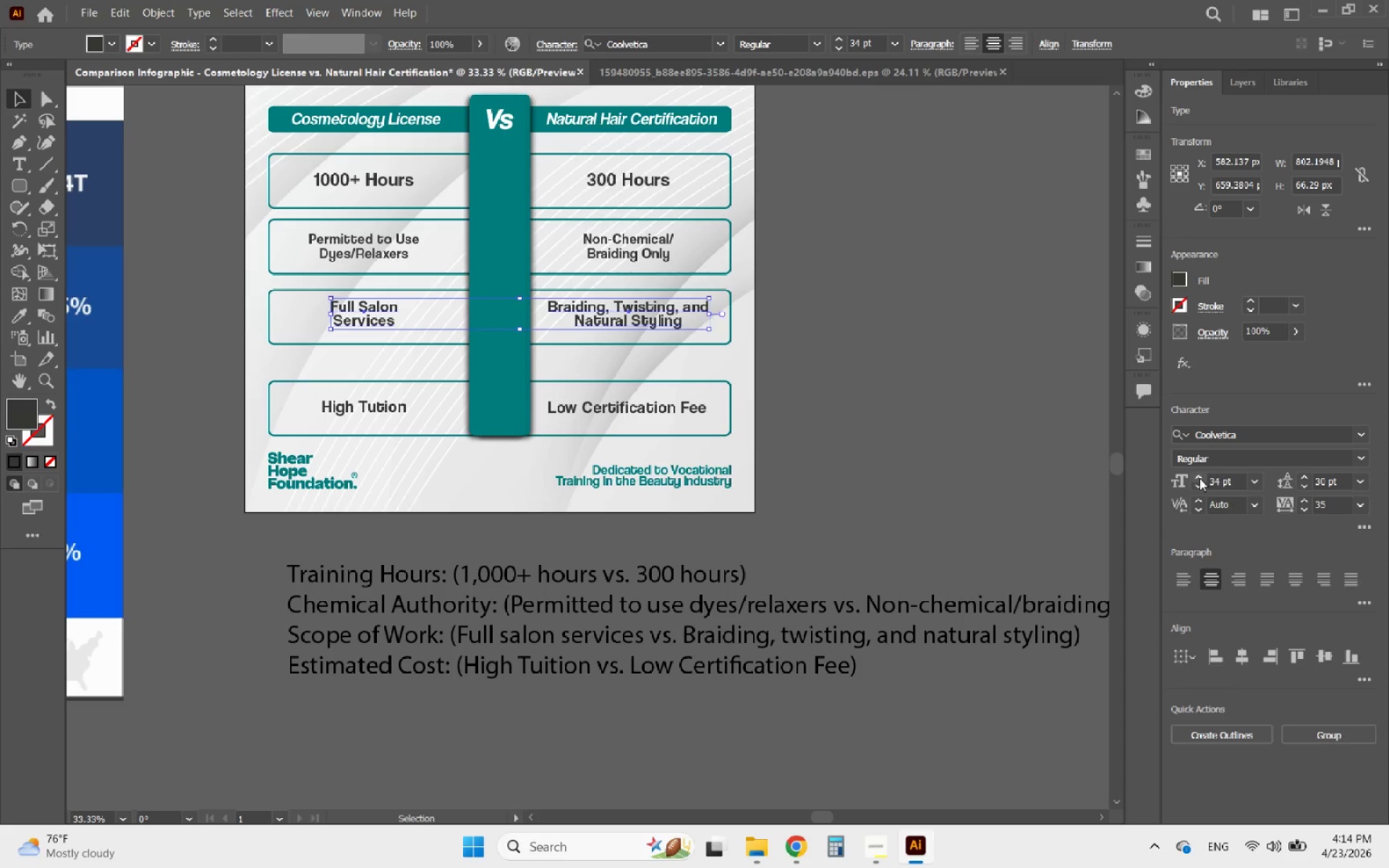 
left_click([1199, 478])
 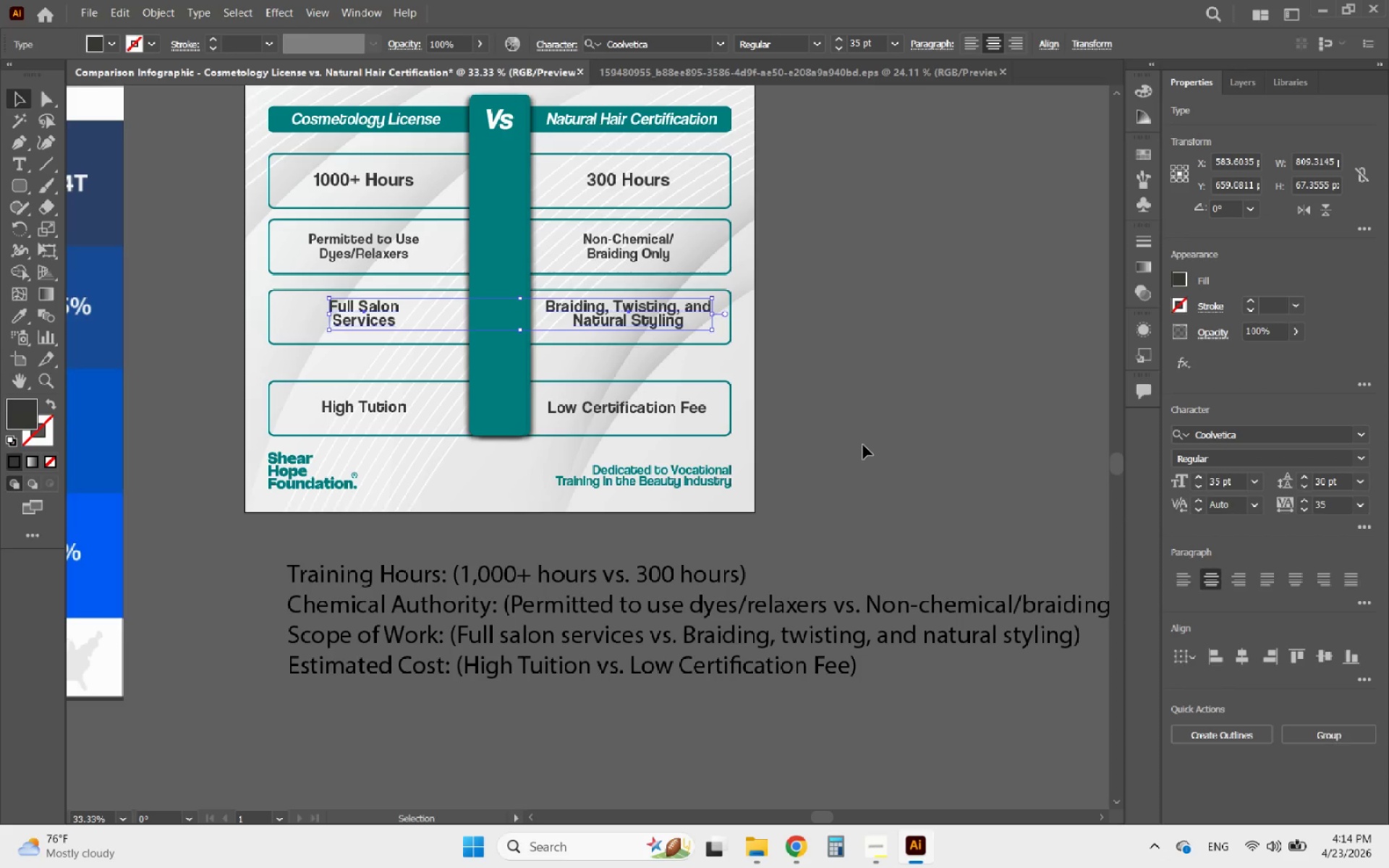 
left_click([831, 409])
 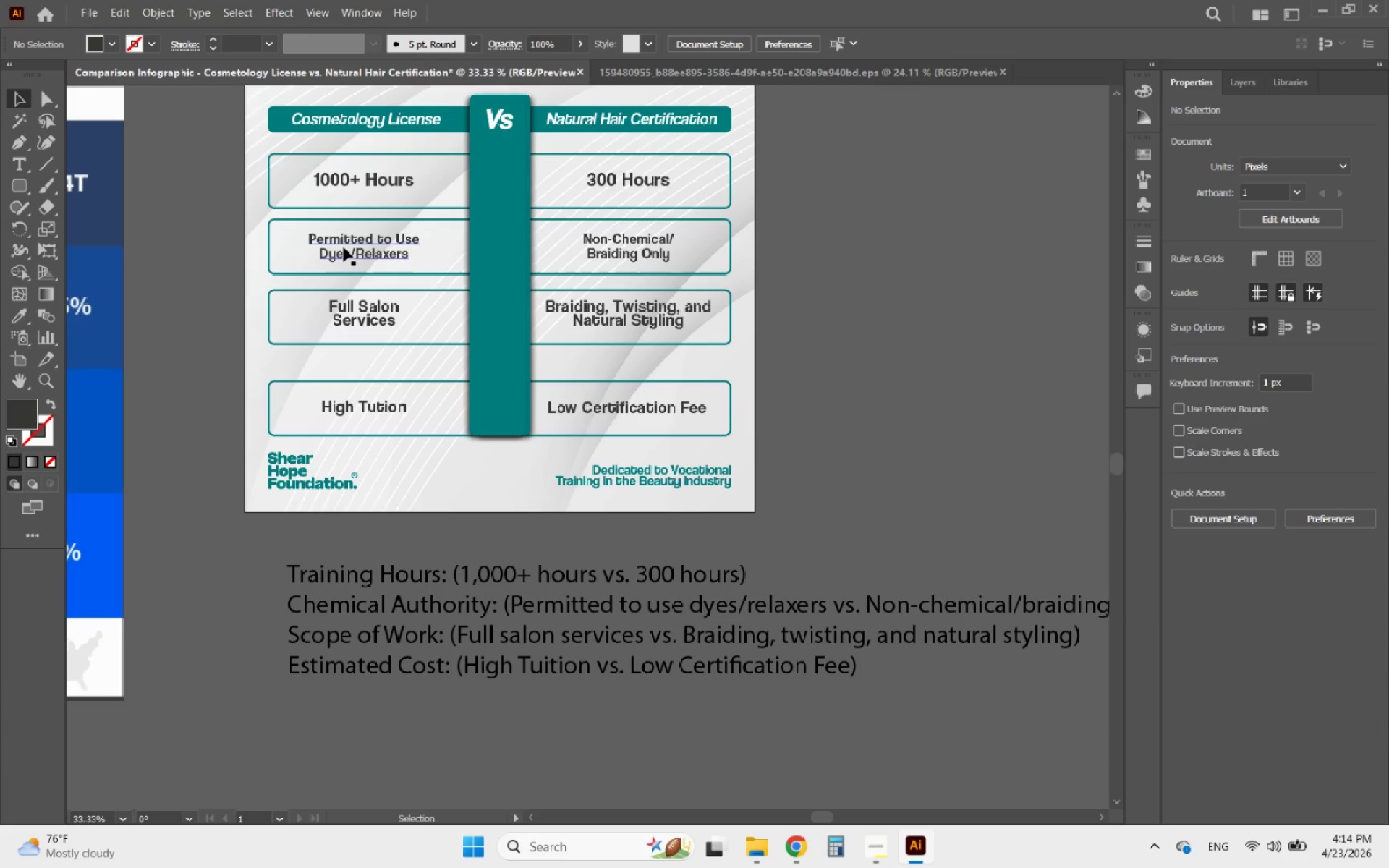 
left_click([343, 246])
 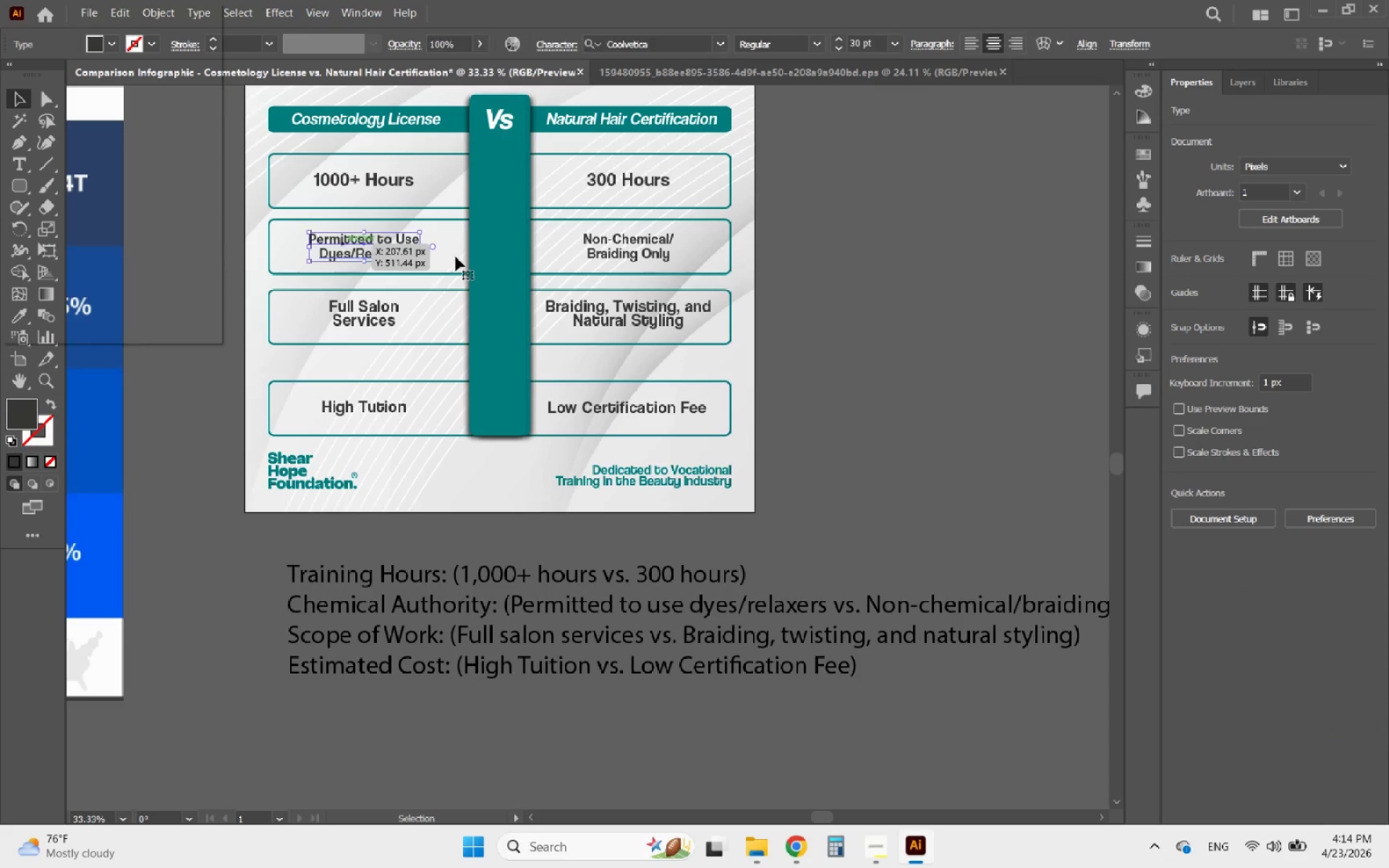 
hold_key(key=ShiftLeft, duration=0.67)
left_click([604, 257])
 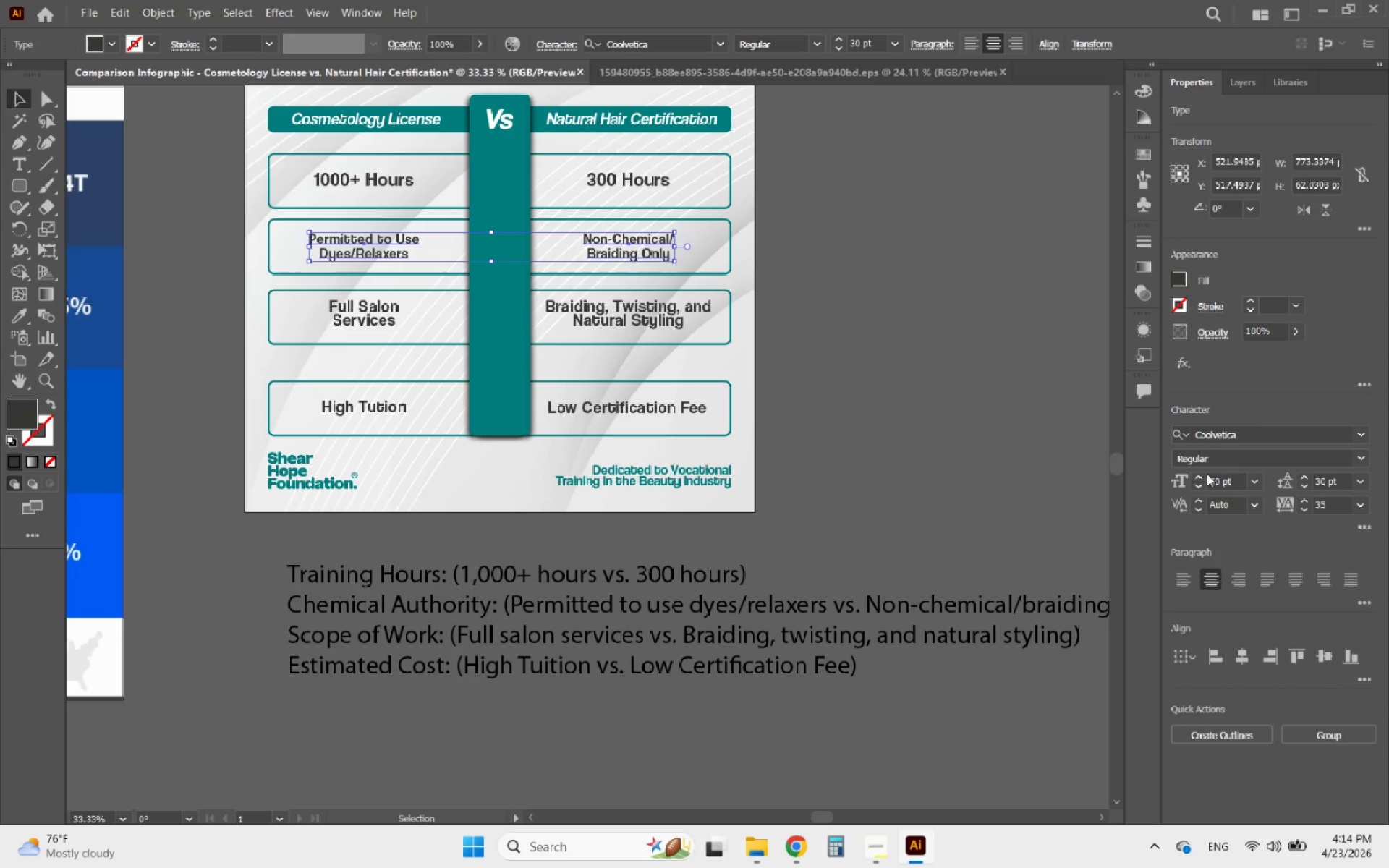 
double_click([1200, 475])
 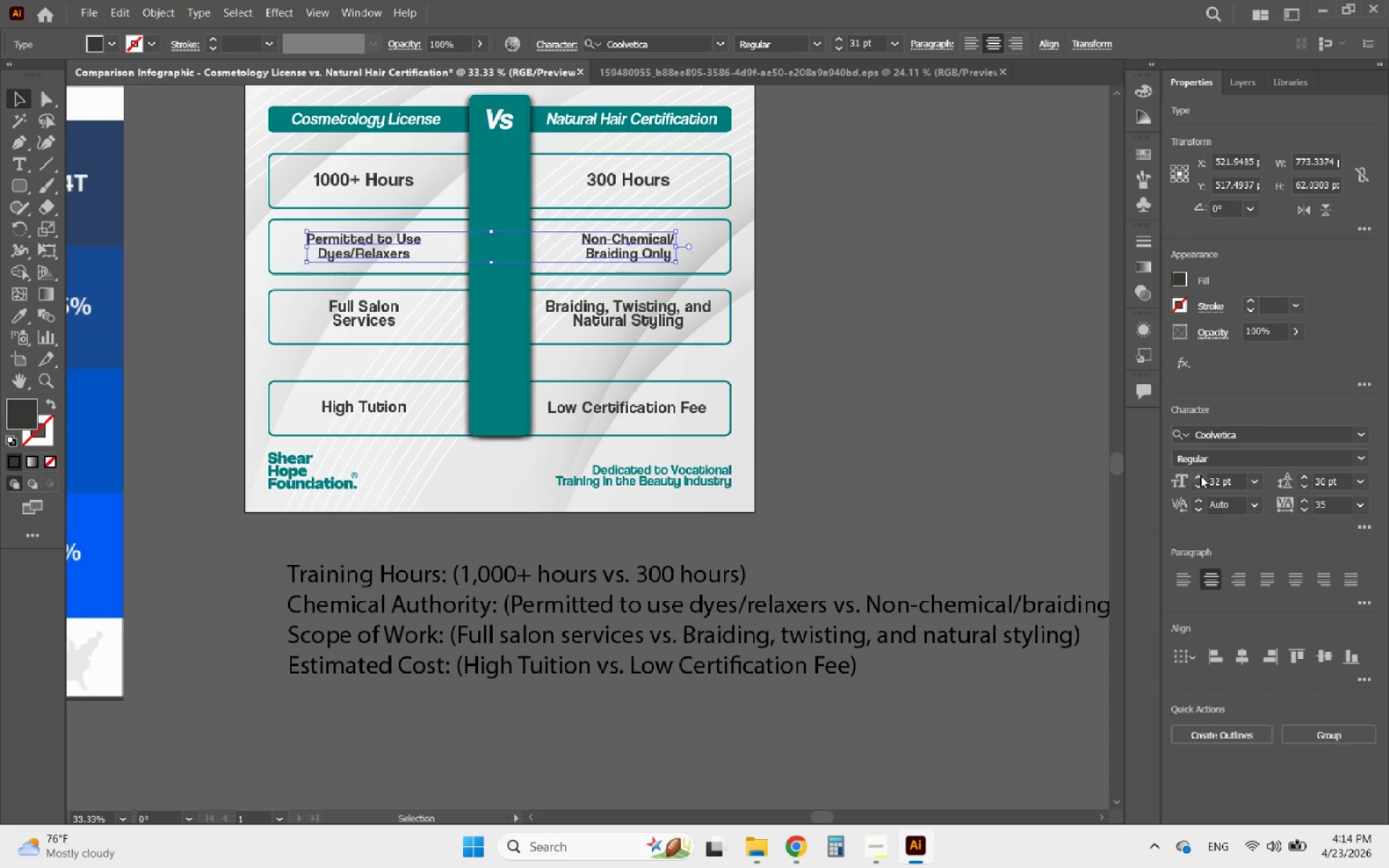 
triple_click([1200, 475])
 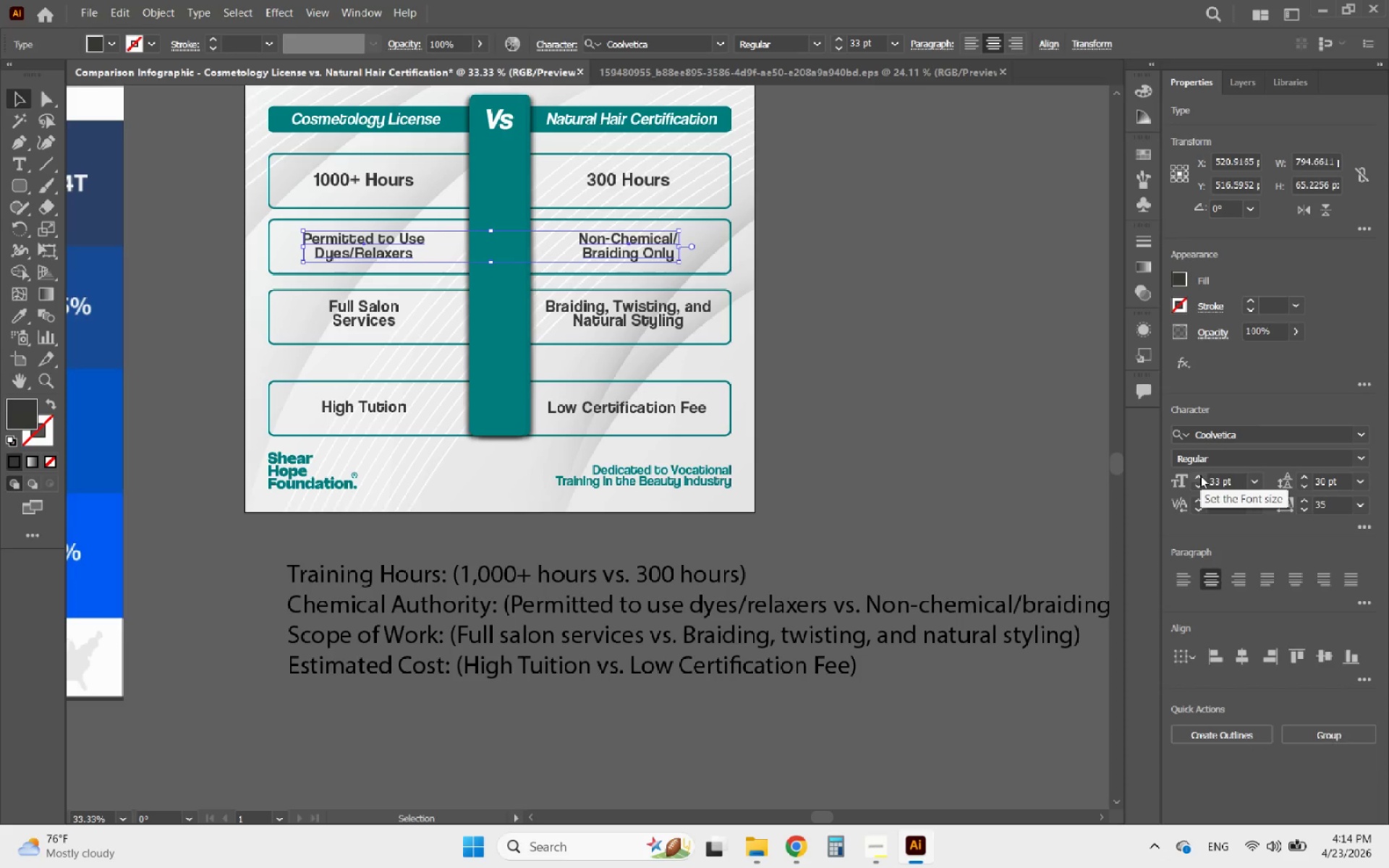 
triple_click([1200, 475])
 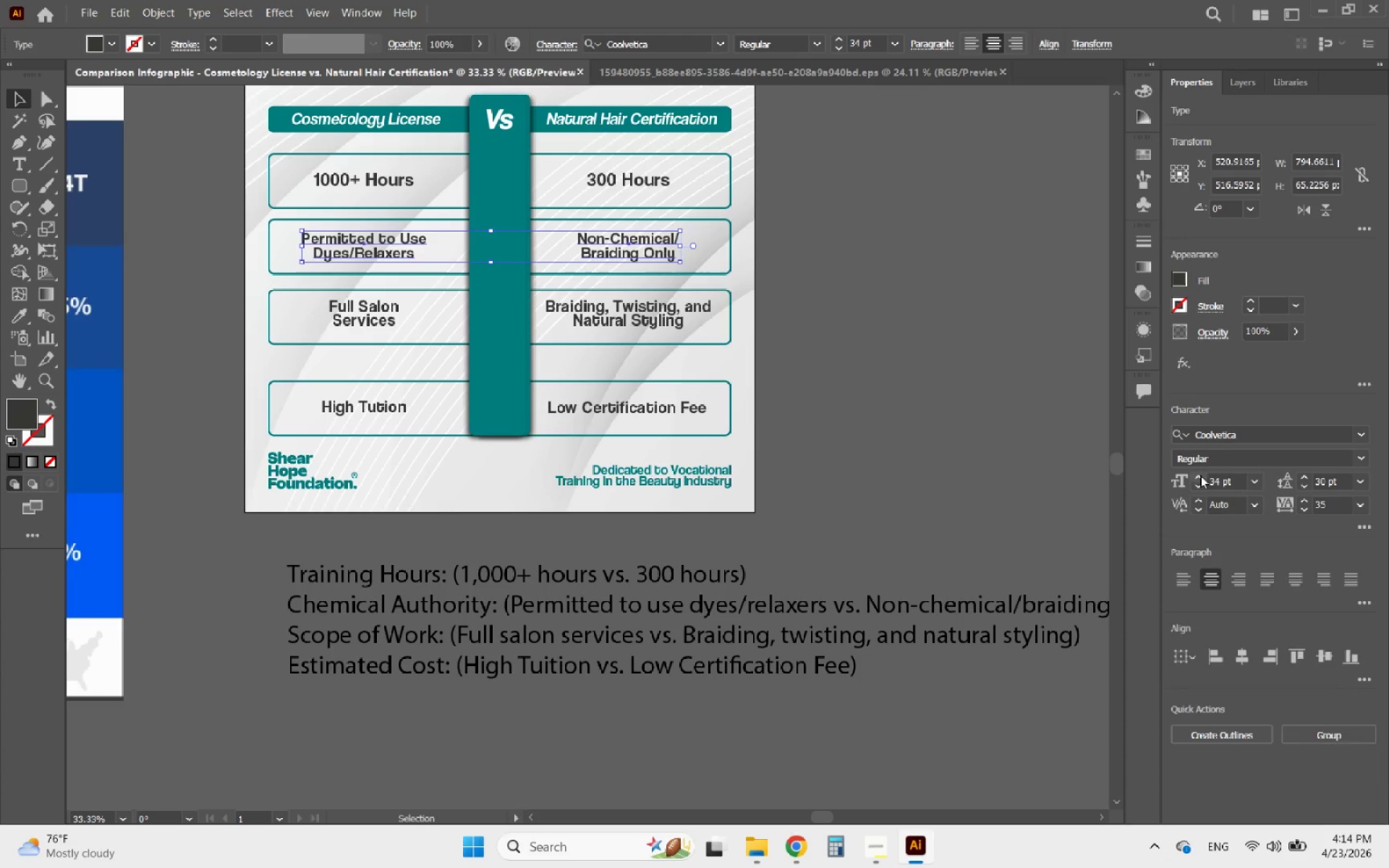 
triple_click([1200, 475])
 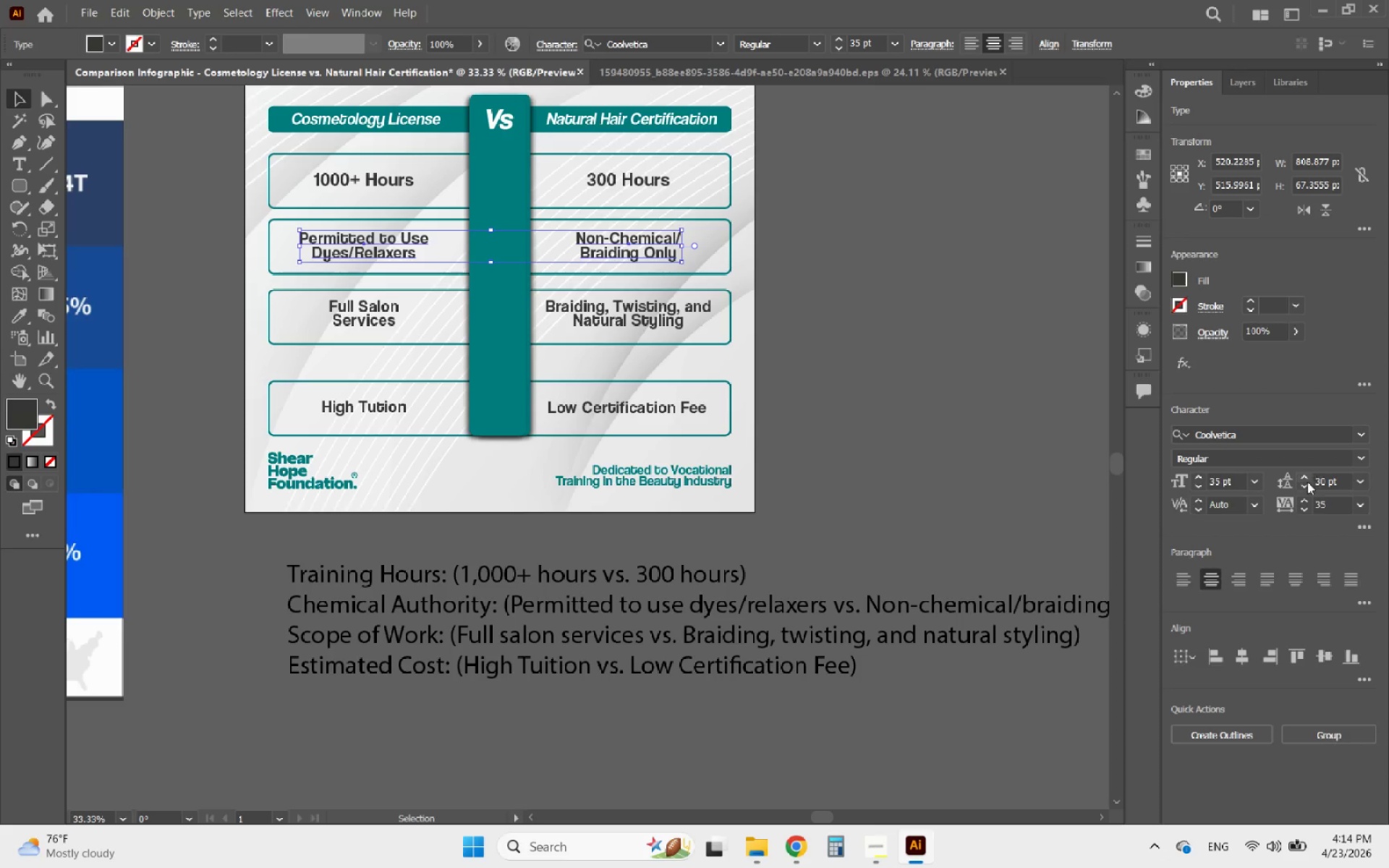 
double_click([1307, 480])
 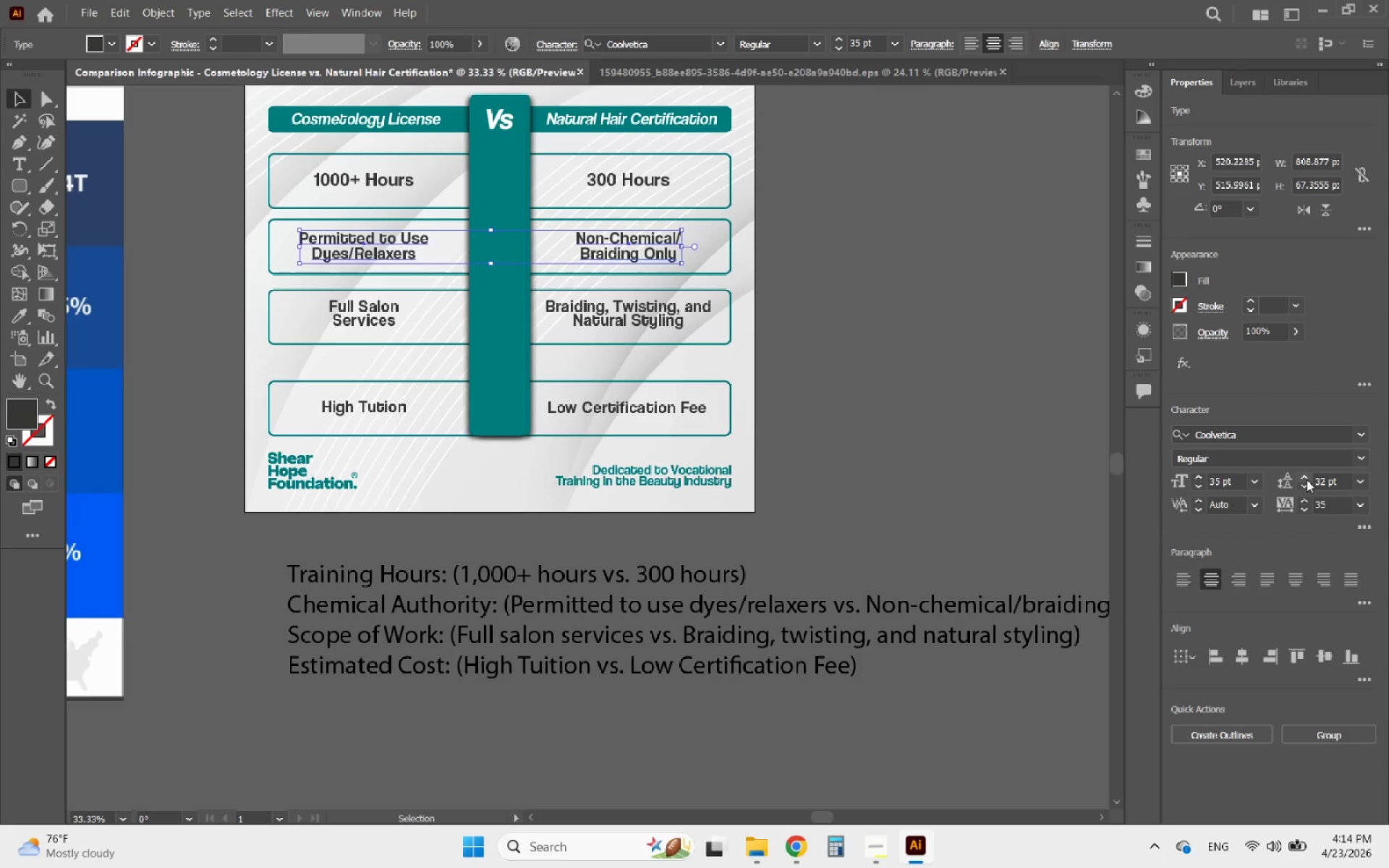 
triple_click([1307, 480])
 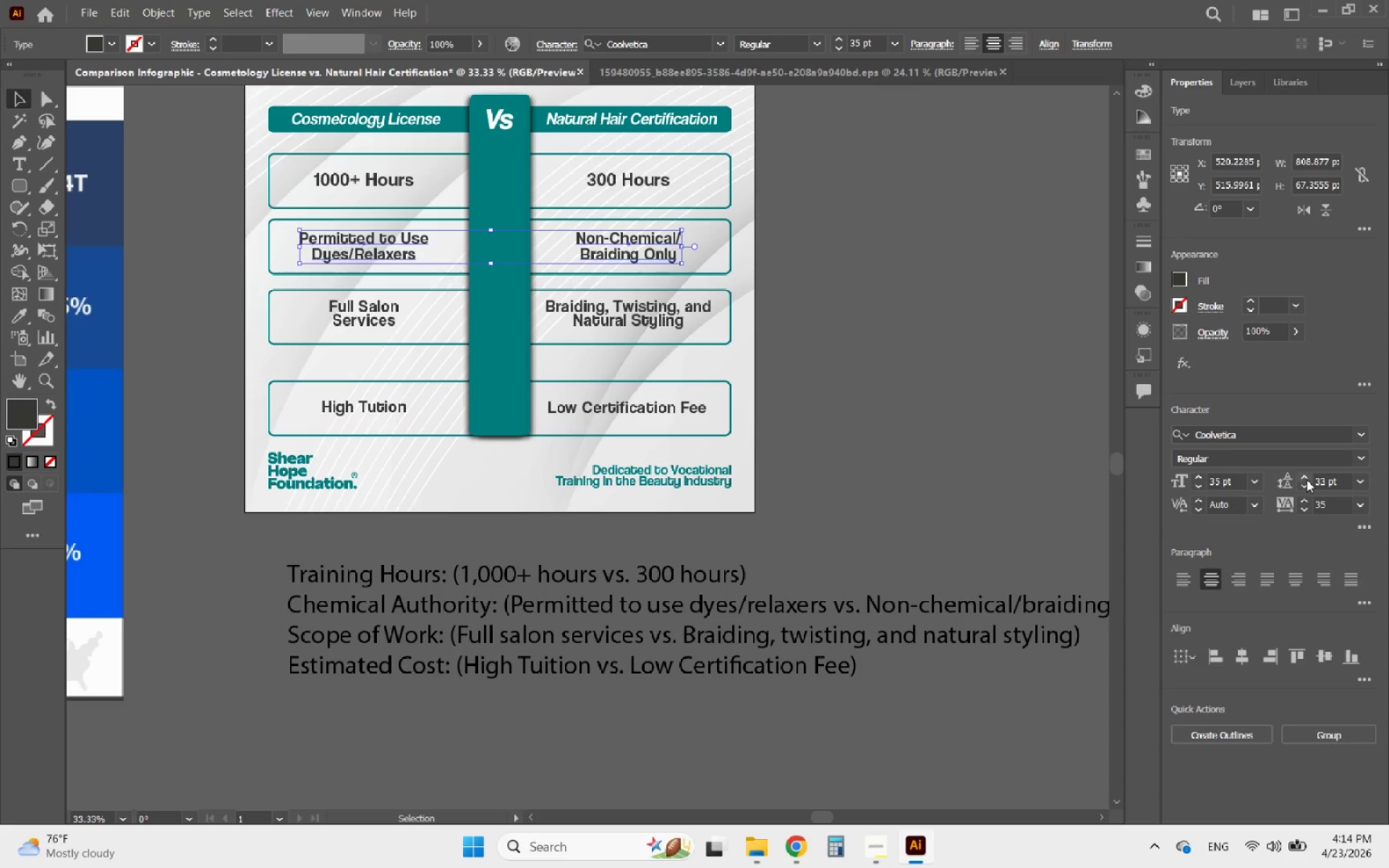 
triple_click([1307, 480])
 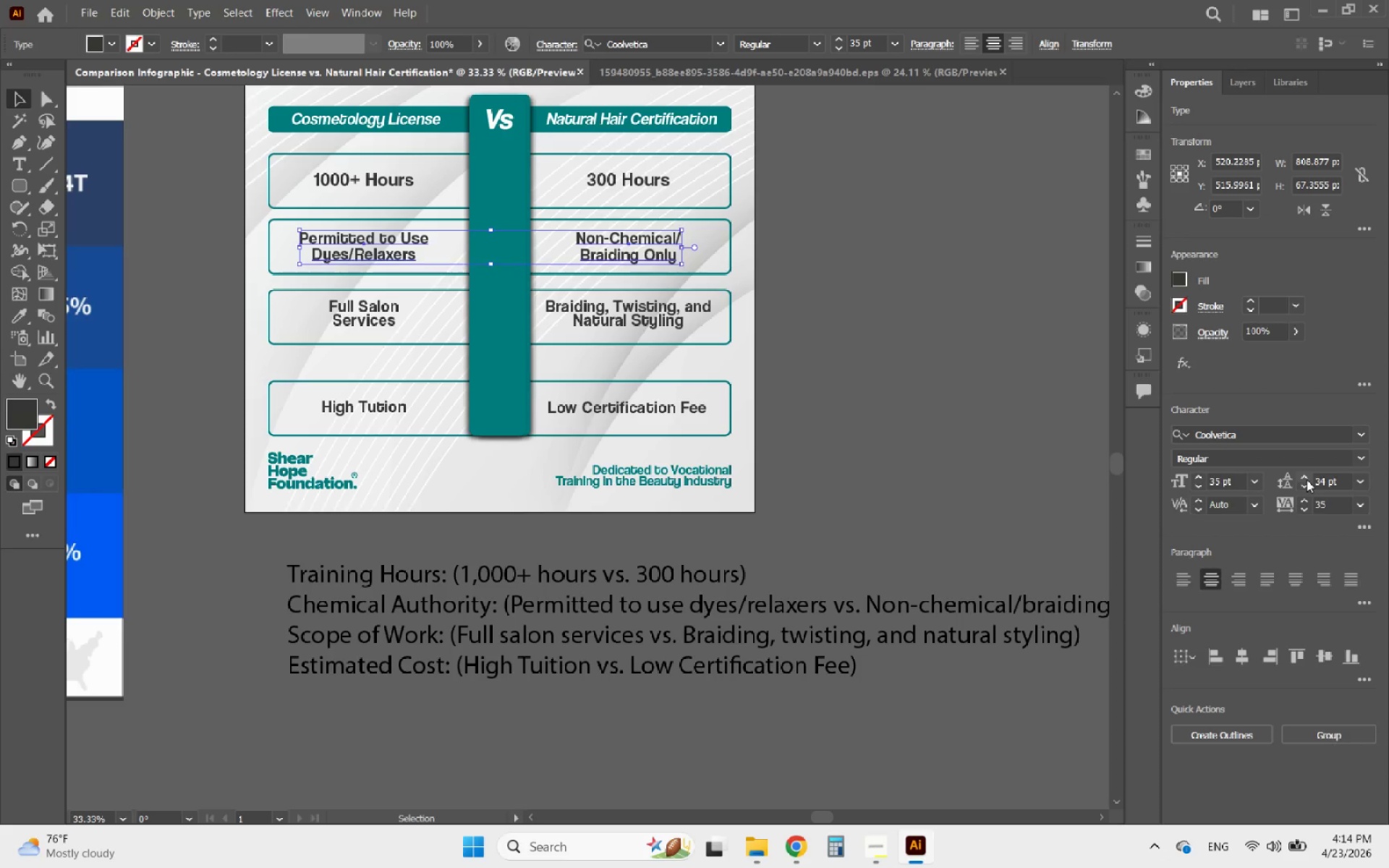 
triple_click([1307, 480])
 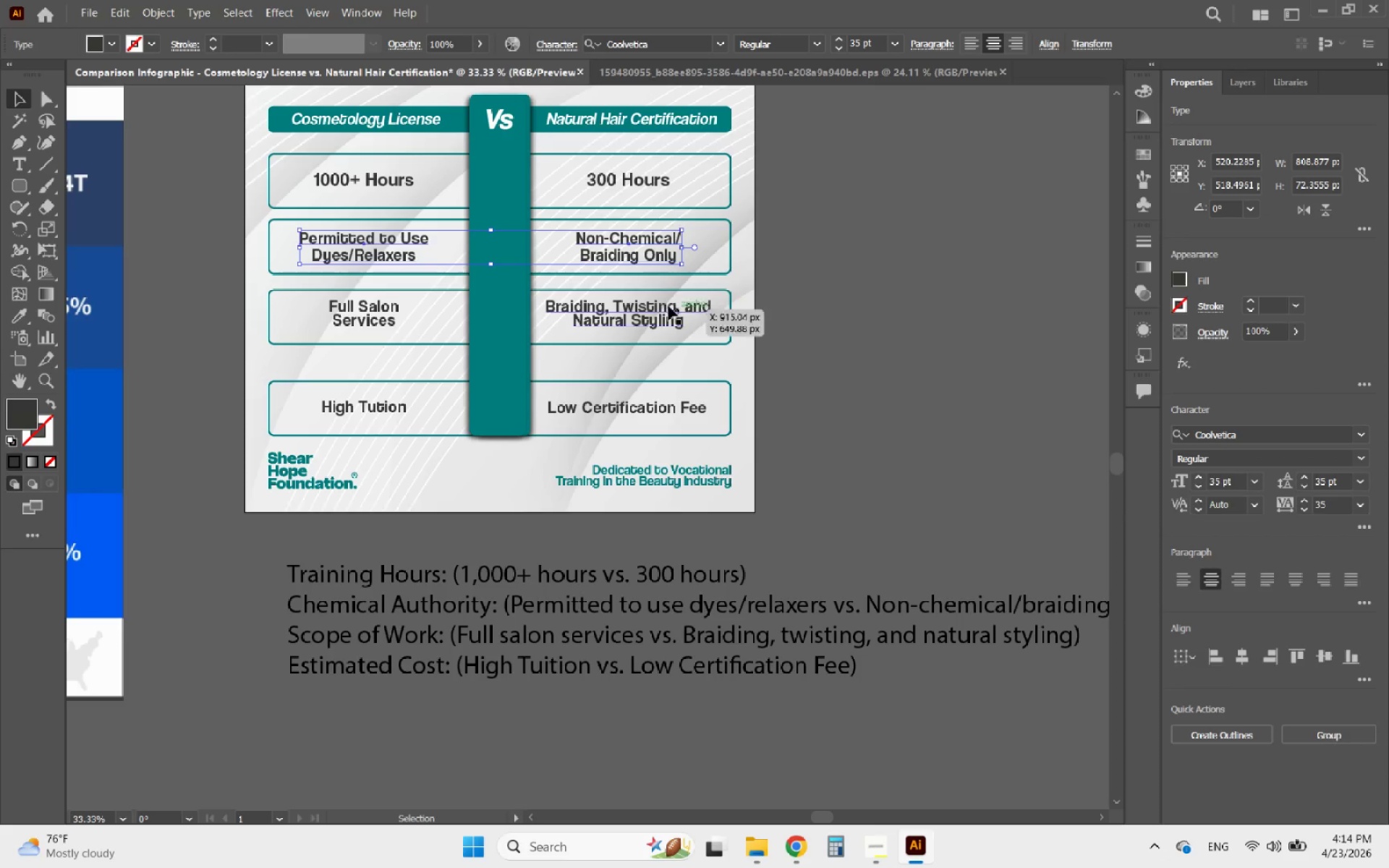 
left_click([653, 312])
 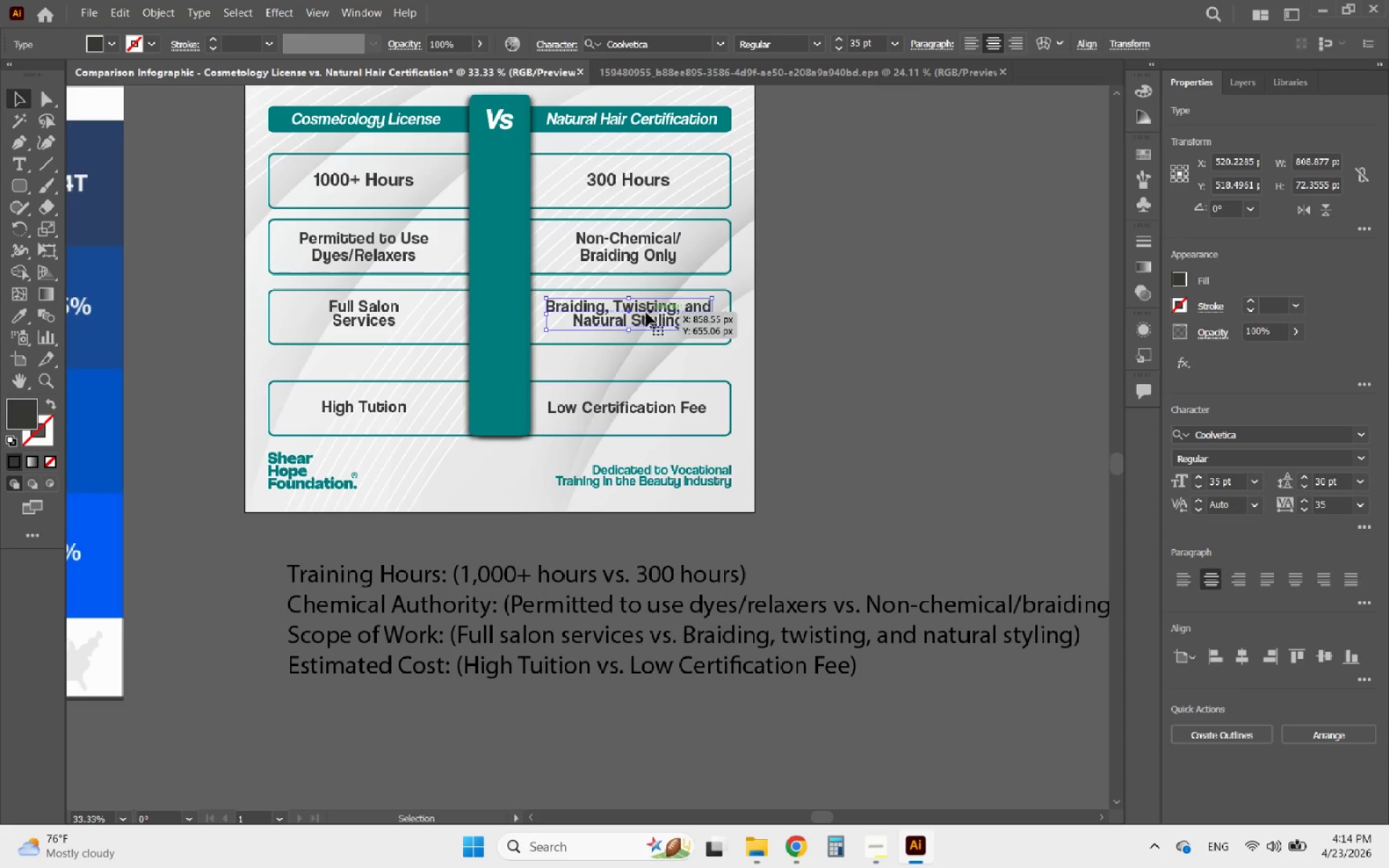 
hold_key(key=ShiftLeft, duration=0.98)
left_click([348, 312])
 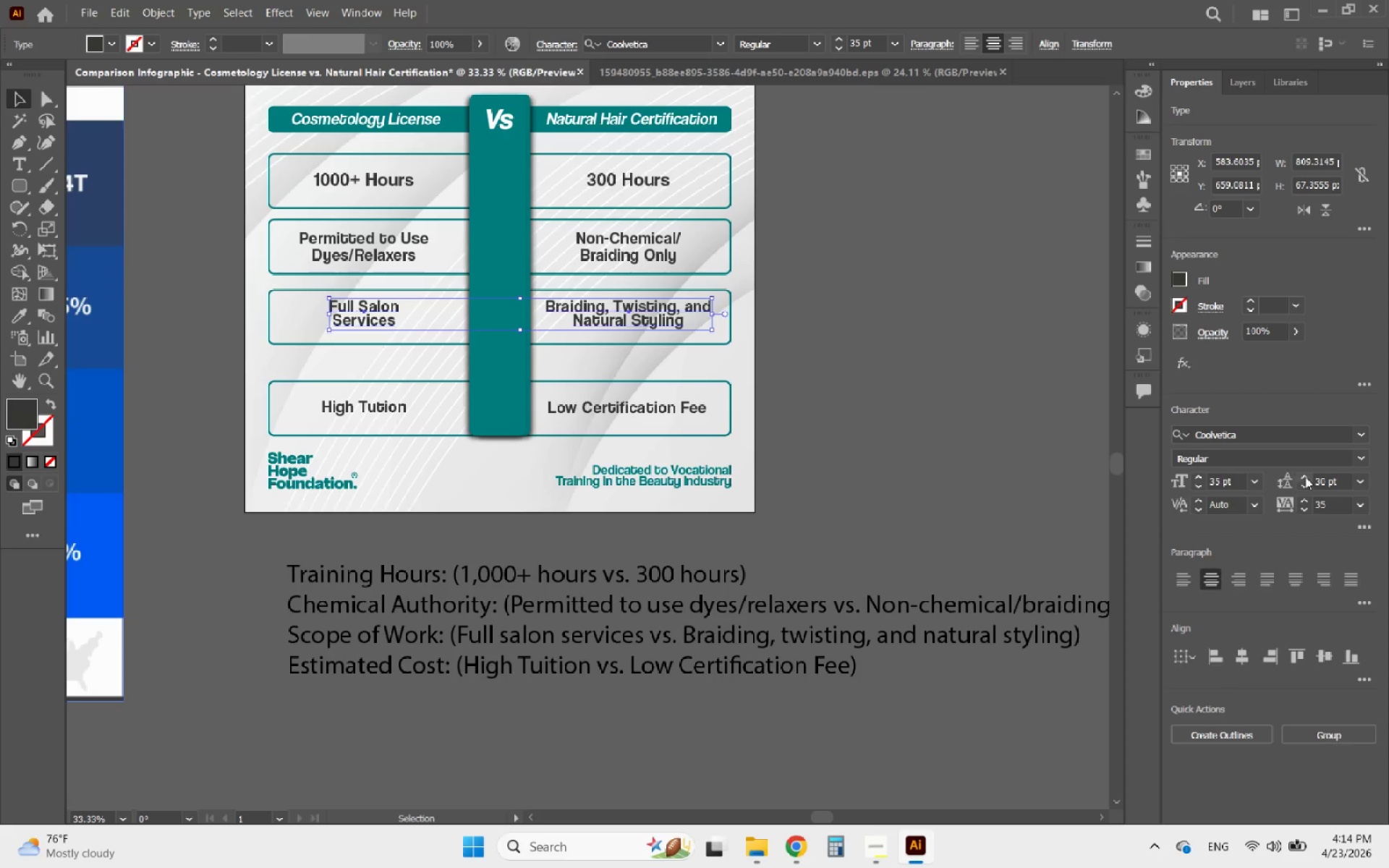 
double_click([1305, 477])
 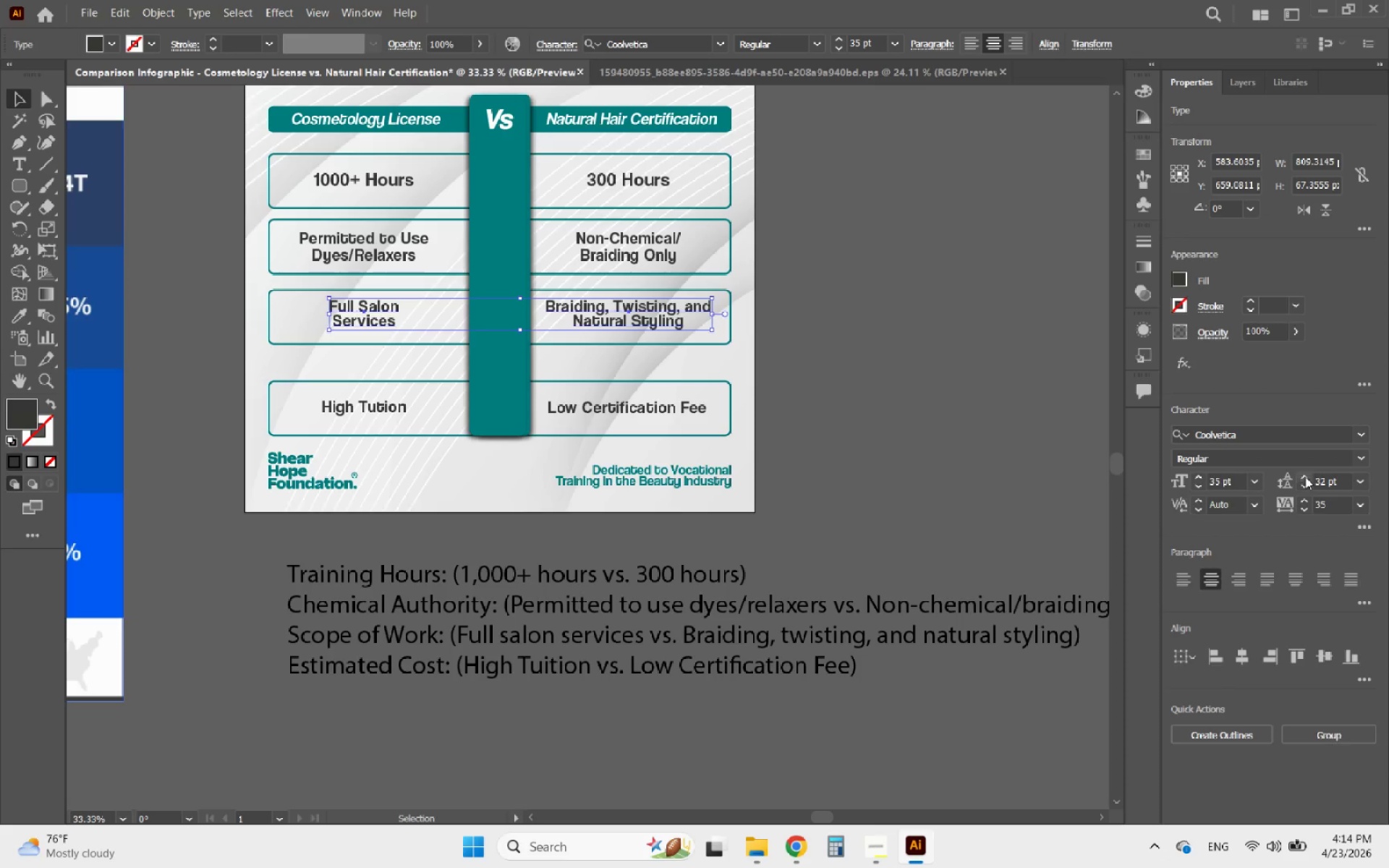 
triple_click([1305, 477])
 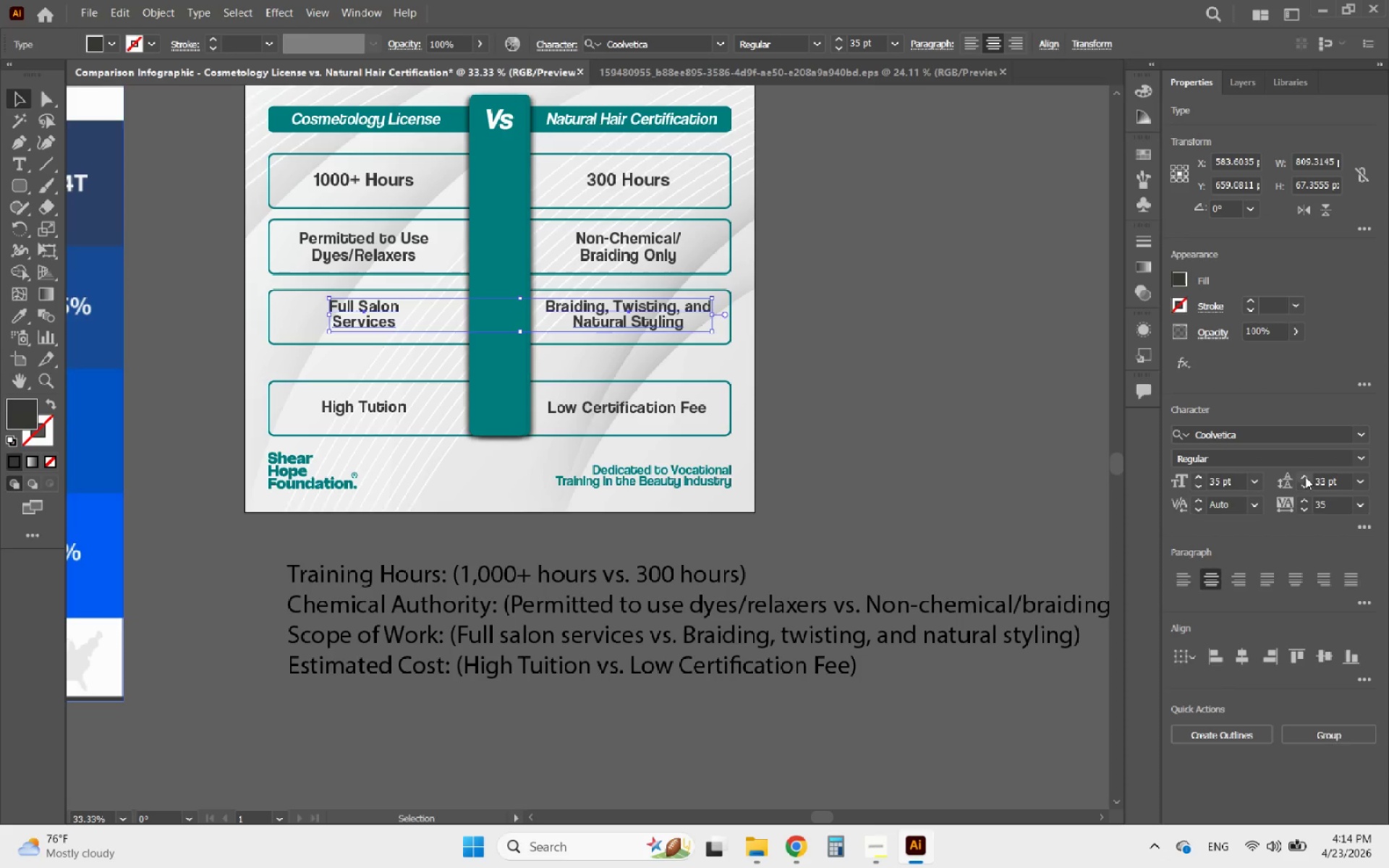 
triple_click([1306, 477])
 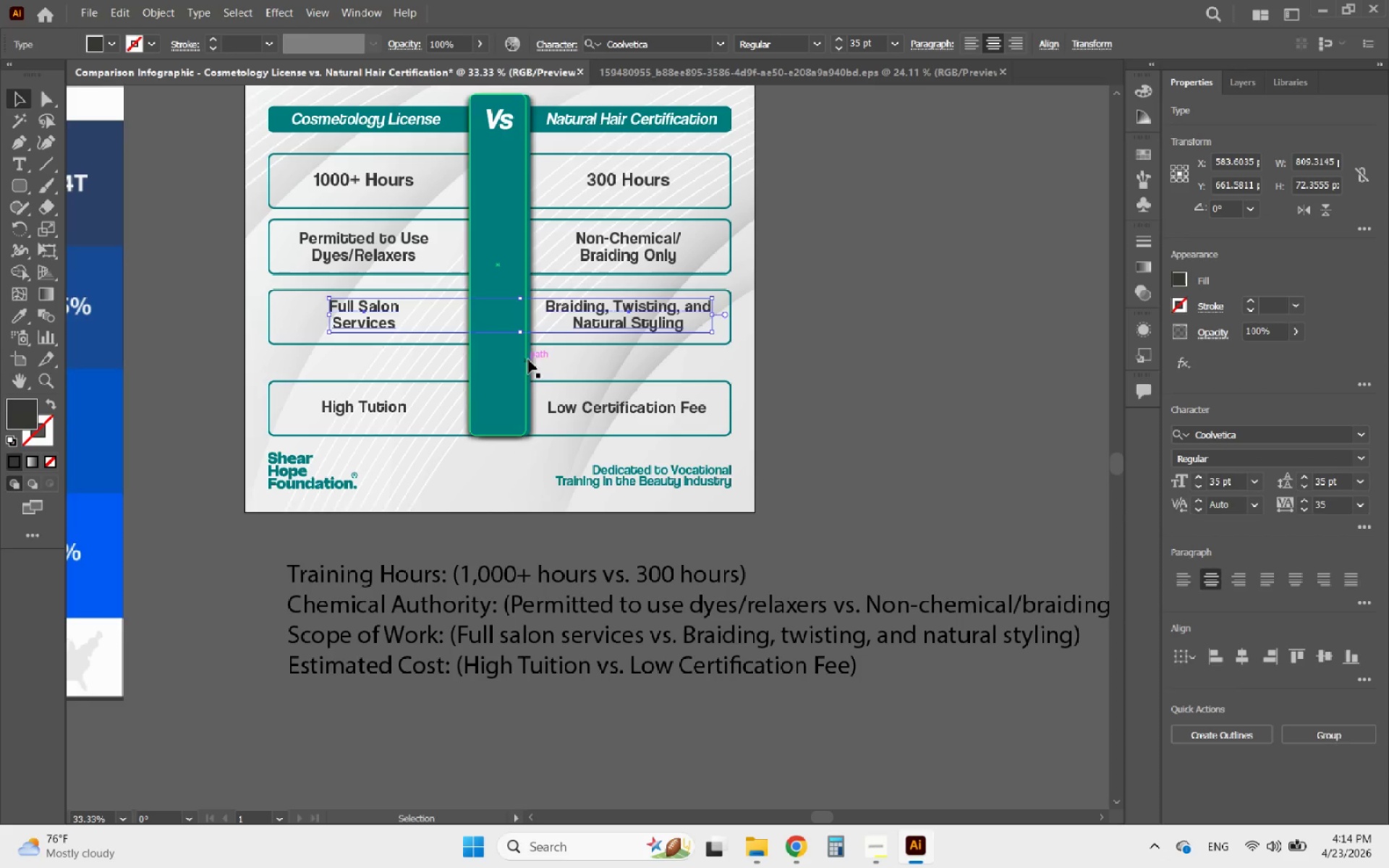 
hold_key(key=ShiftLeft, duration=5.22)
left_click([572, 408])
 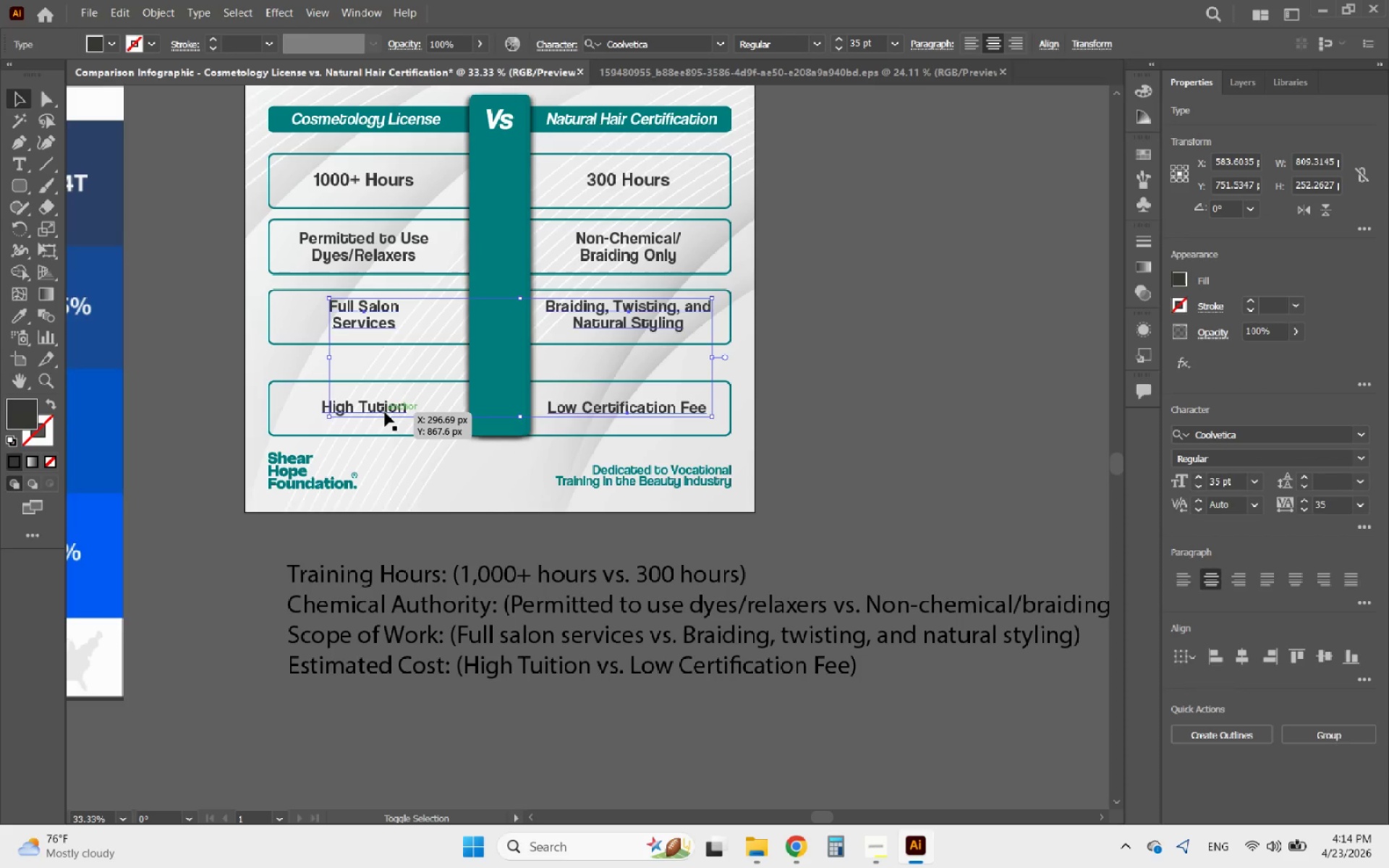 
left_click([385, 412])
 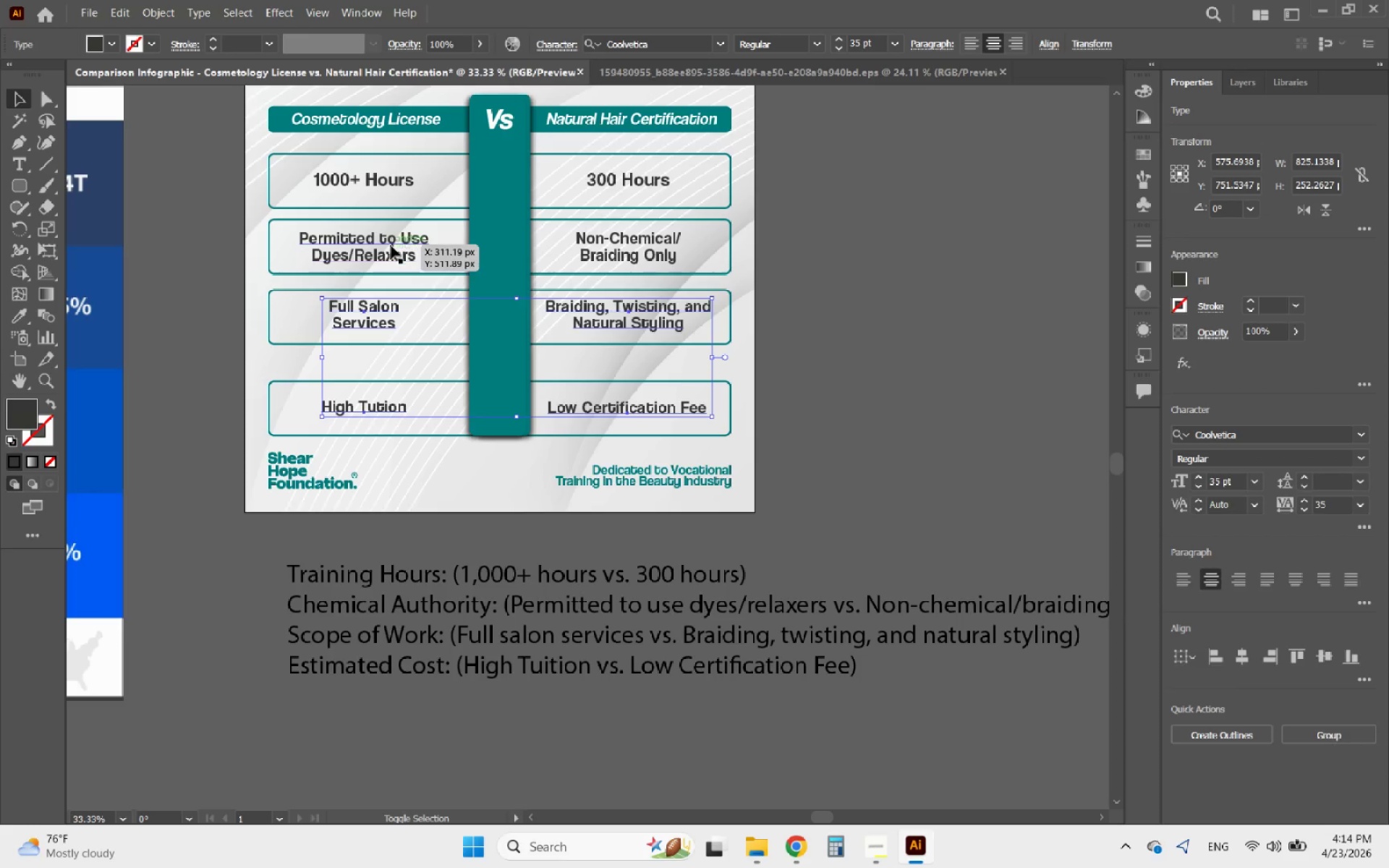 
left_click([391, 245])
 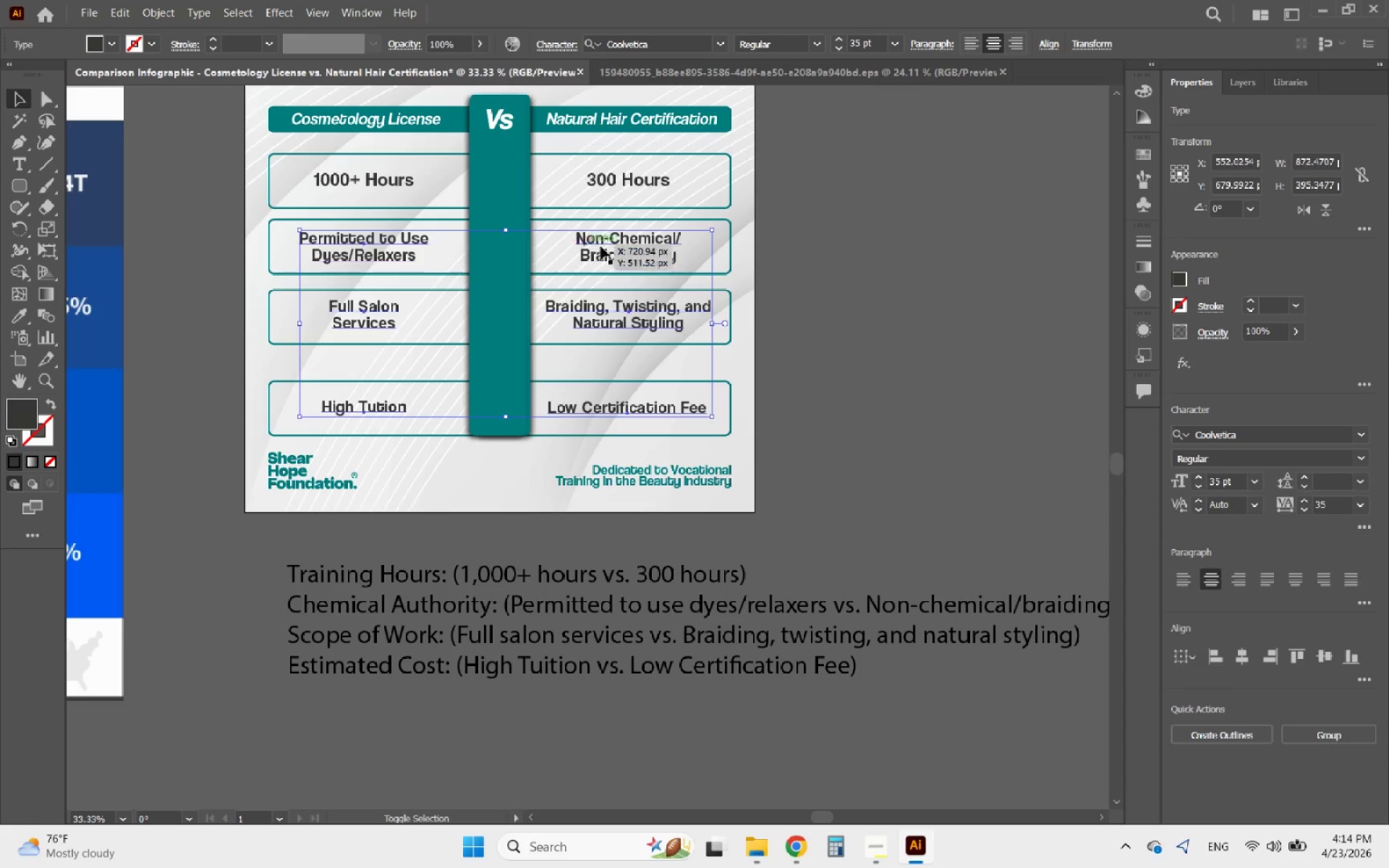 
left_click([623, 246])
 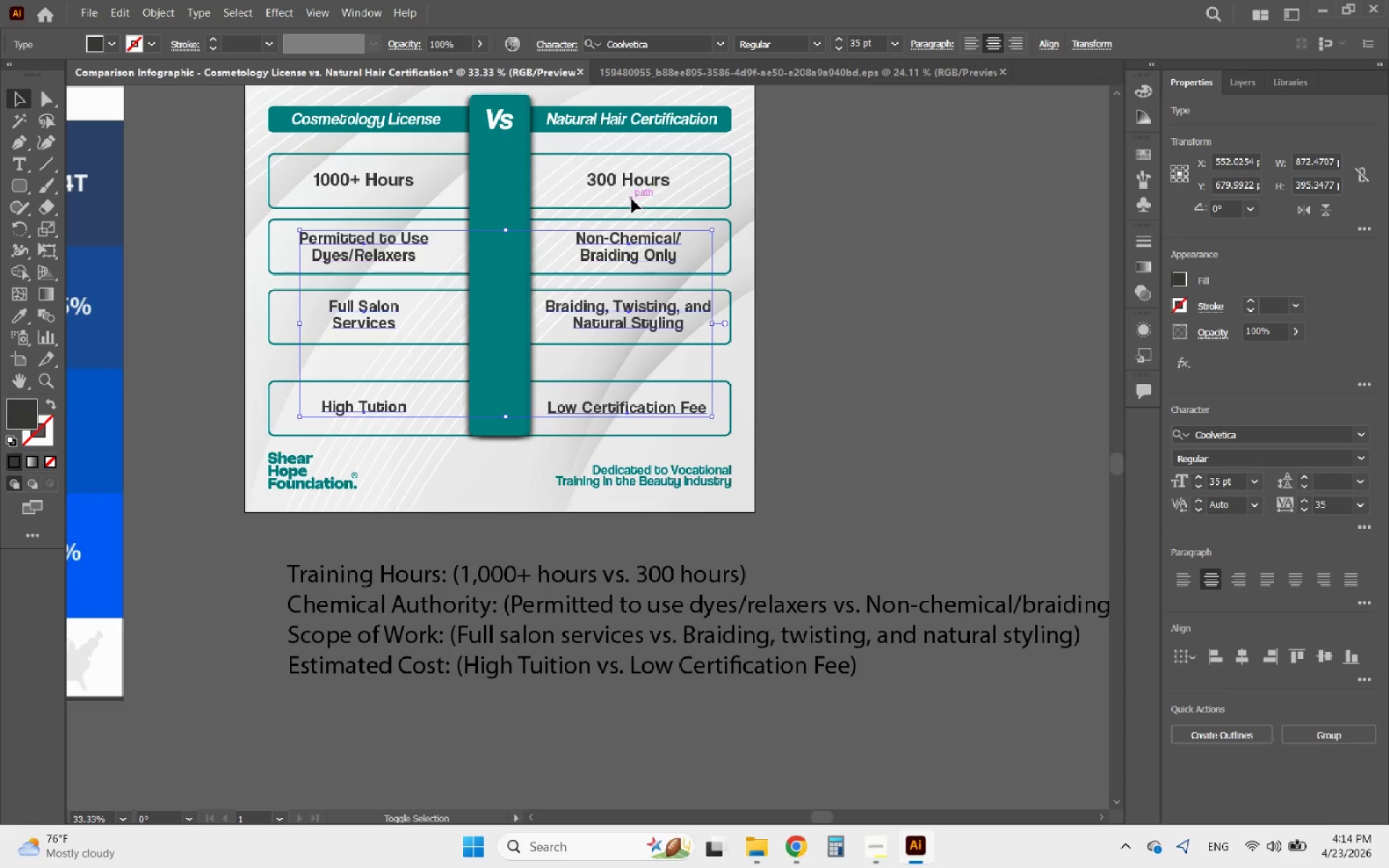 
left_click([628, 190])
 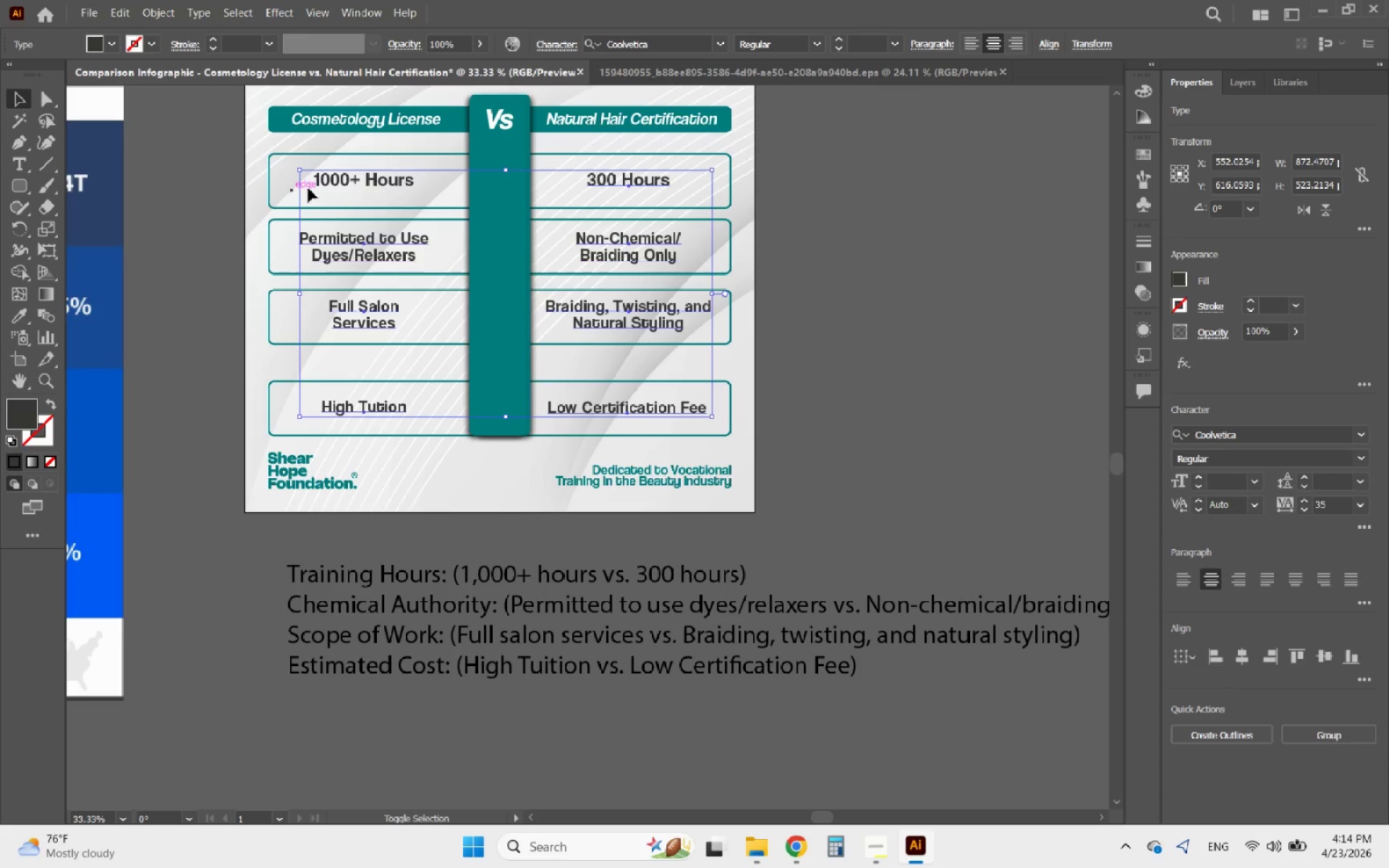 
left_click([351, 188])
 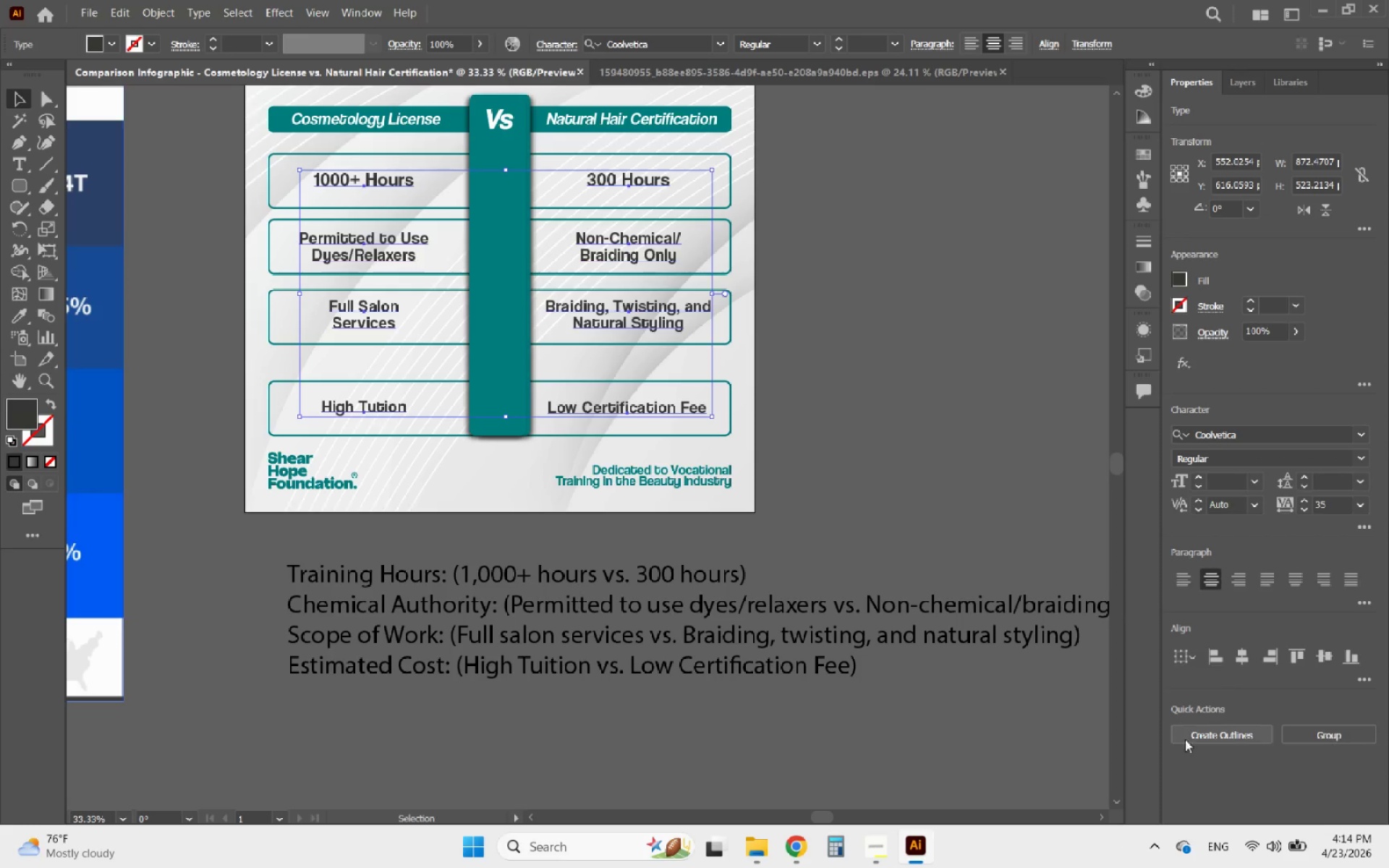 
hold_key(key=ShiftLeft, duration=2.75)
left_click([394, 122])
 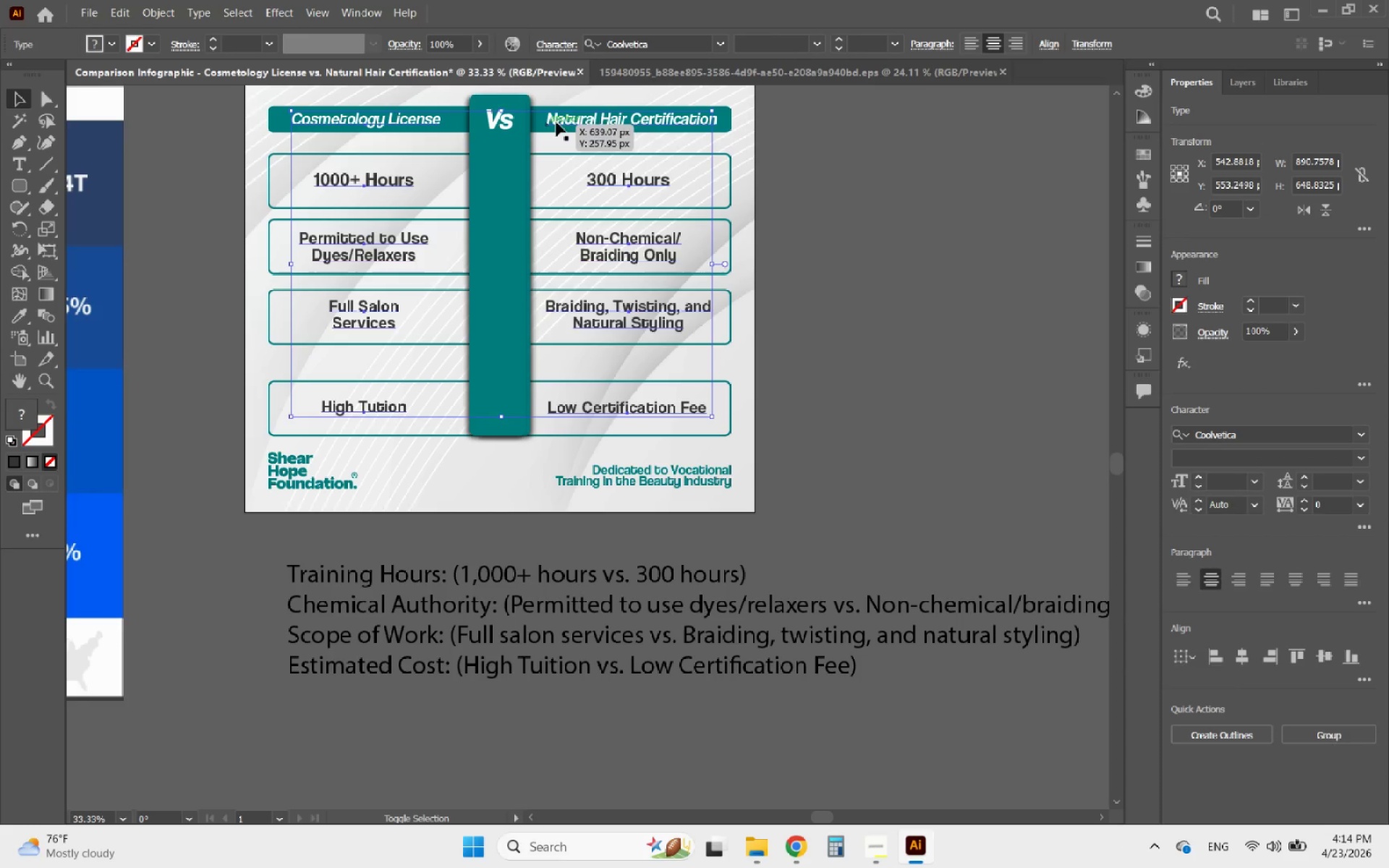 
left_click([563, 122])
 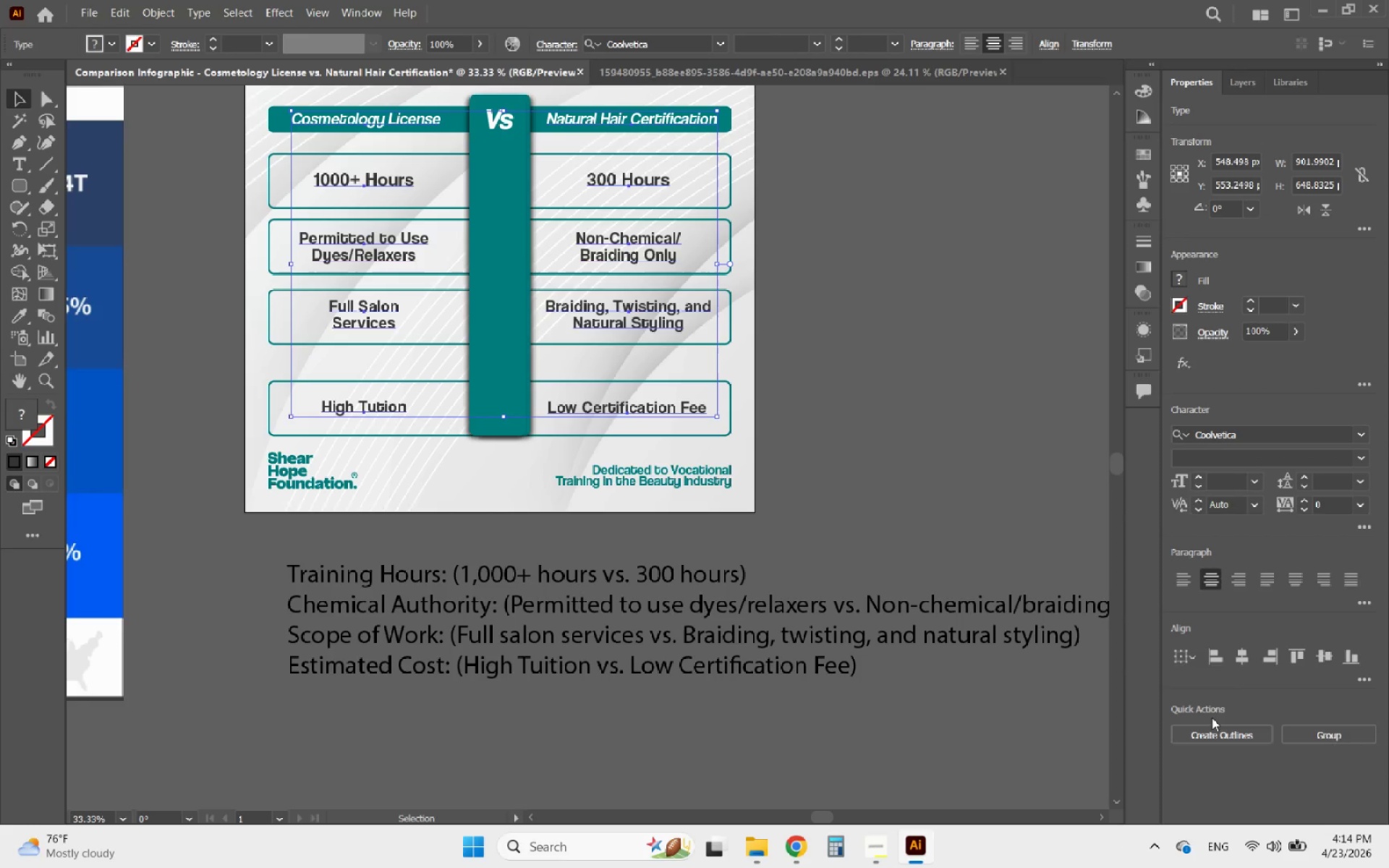 
left_click([1219, 735])
 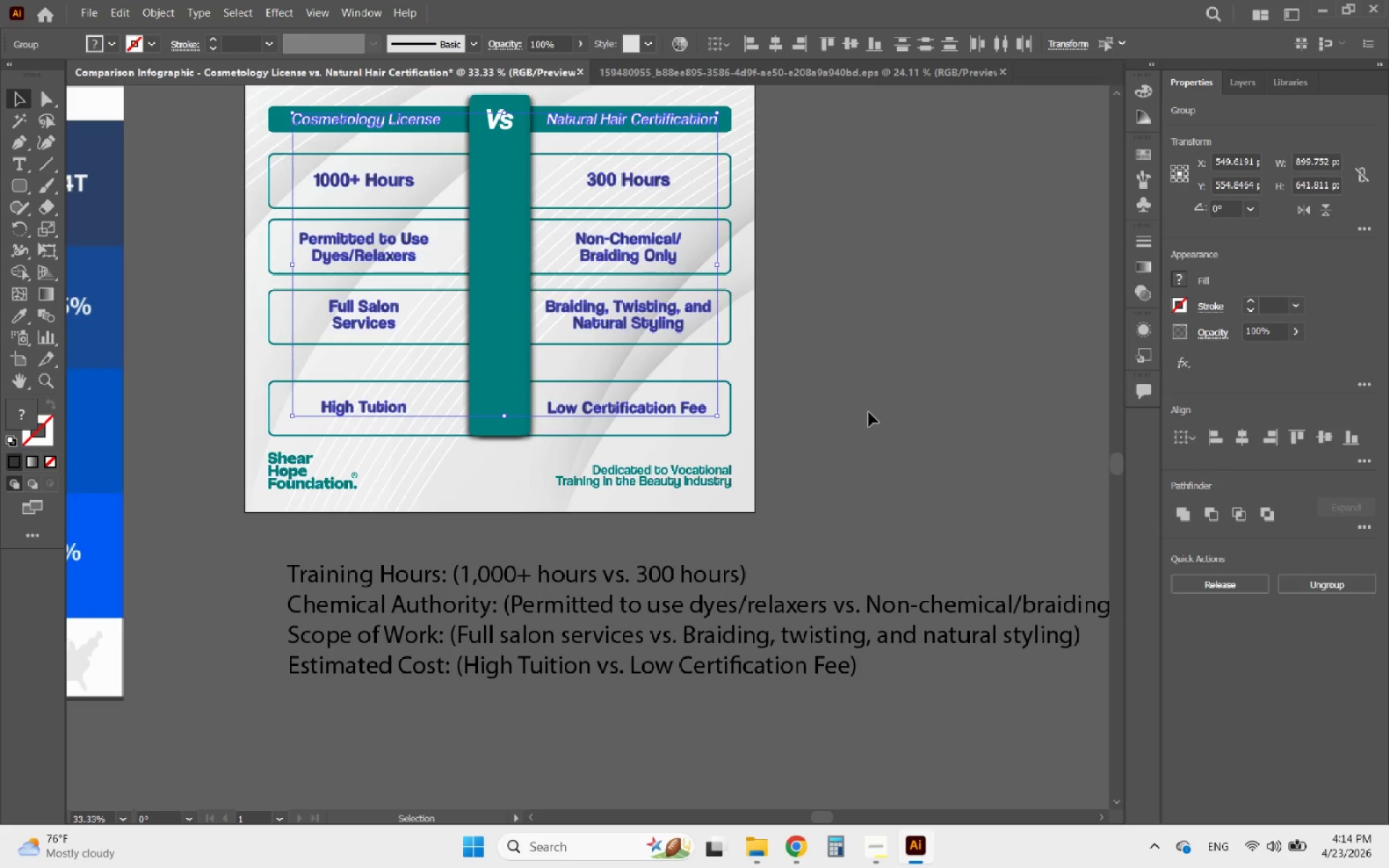 
left_click([866, 409])
 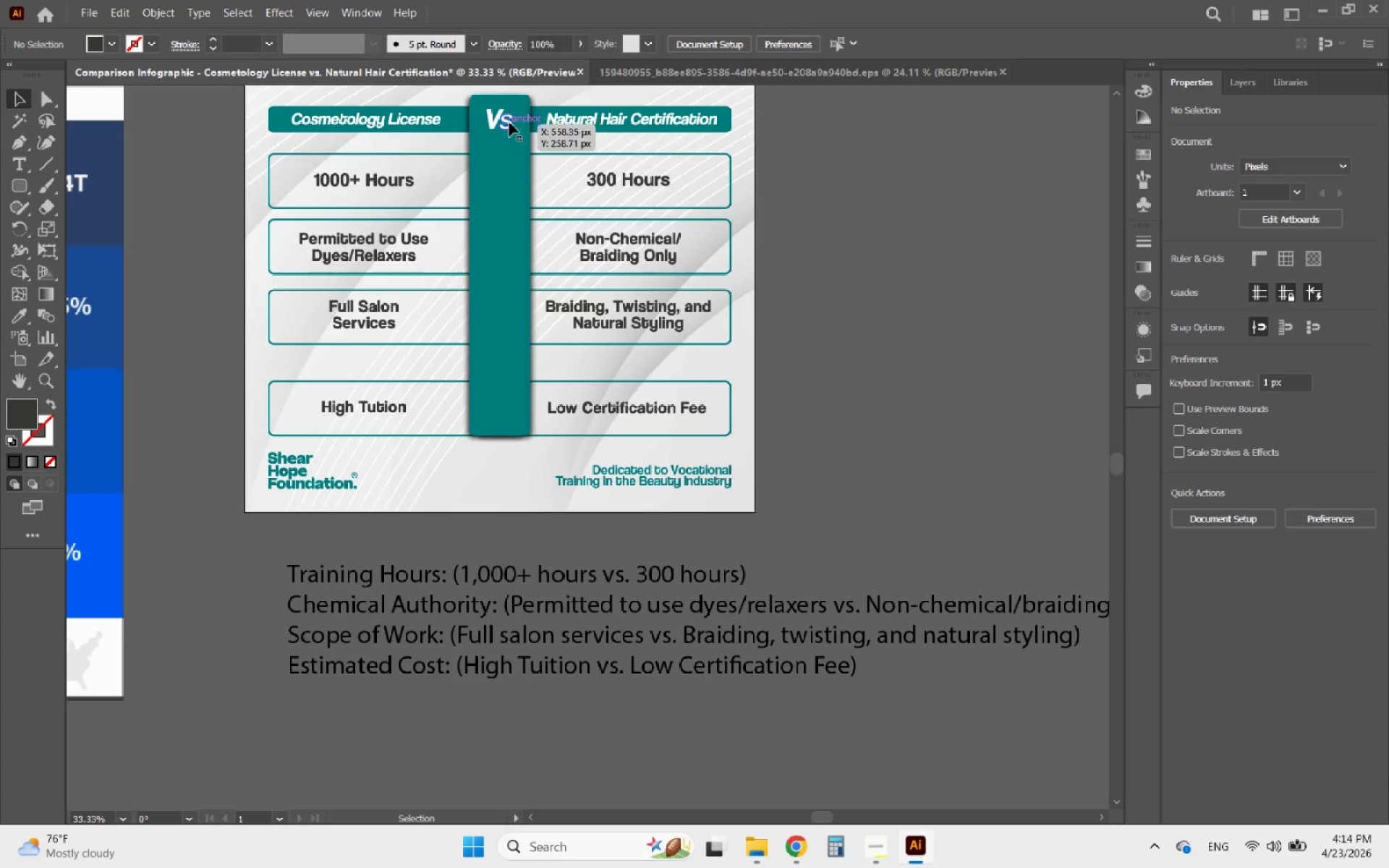 
left_click([509, 122])
 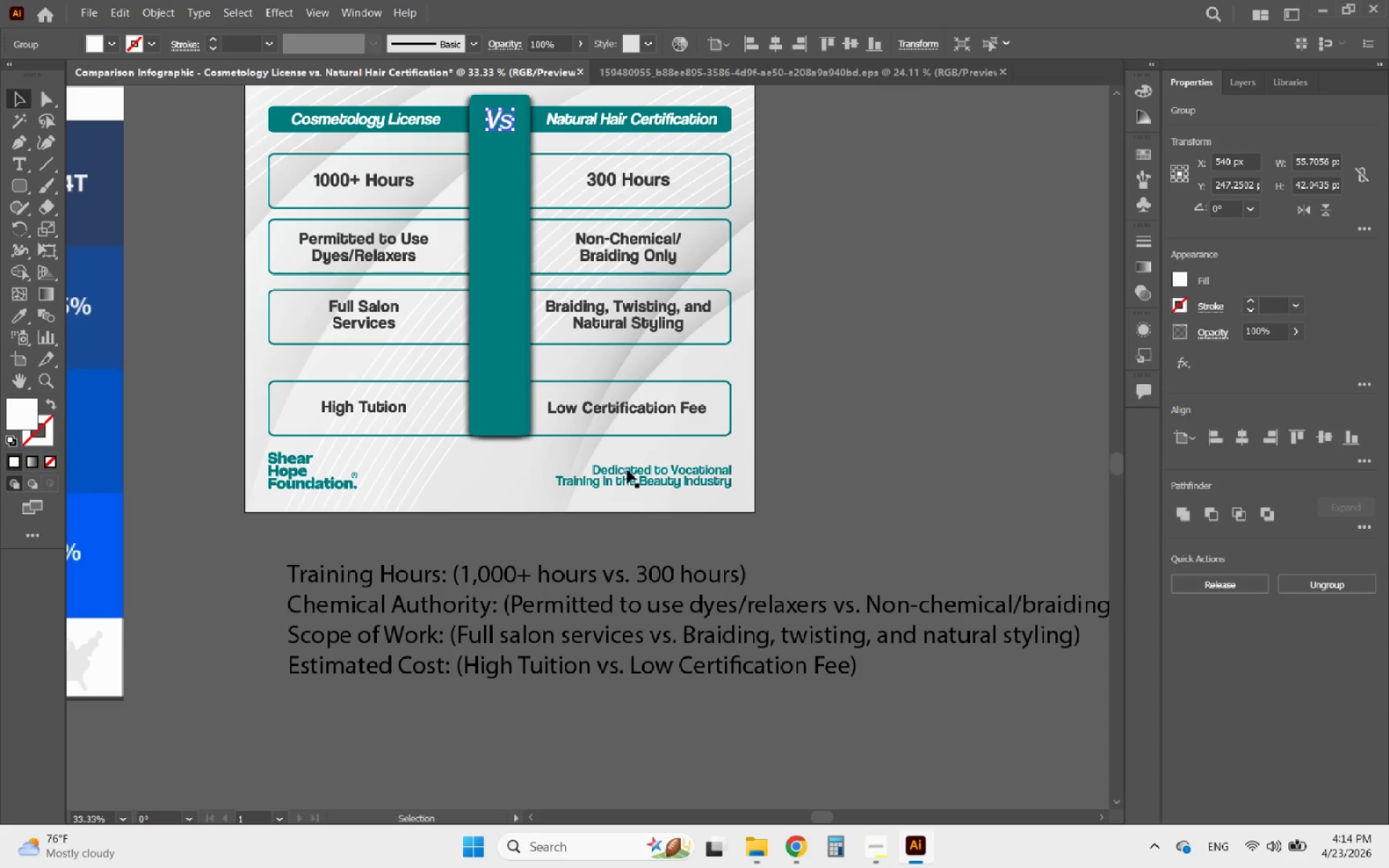 
left_click([631, 484])
 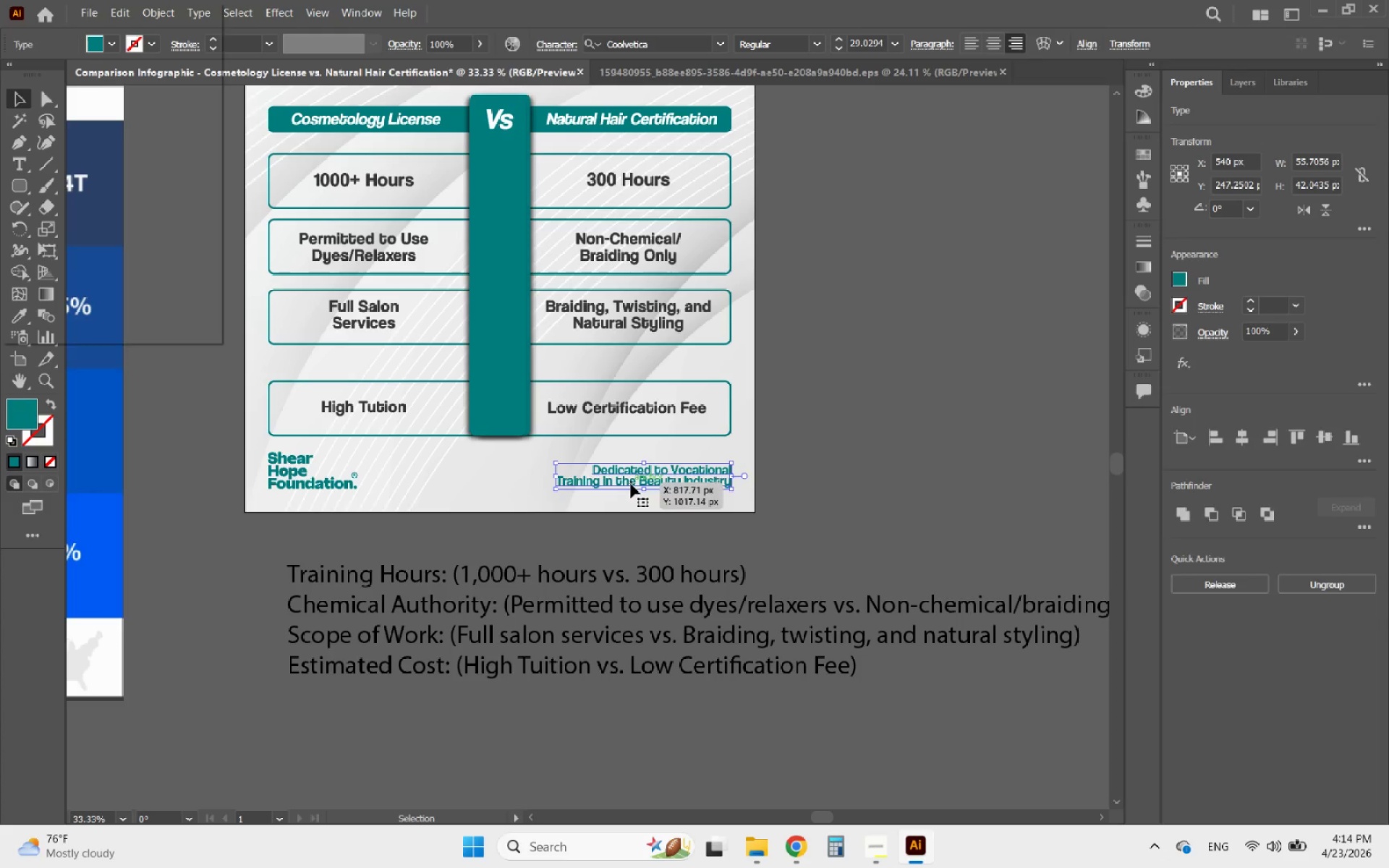 
hold_key(key=ShiftLeft, duration=1.2)
 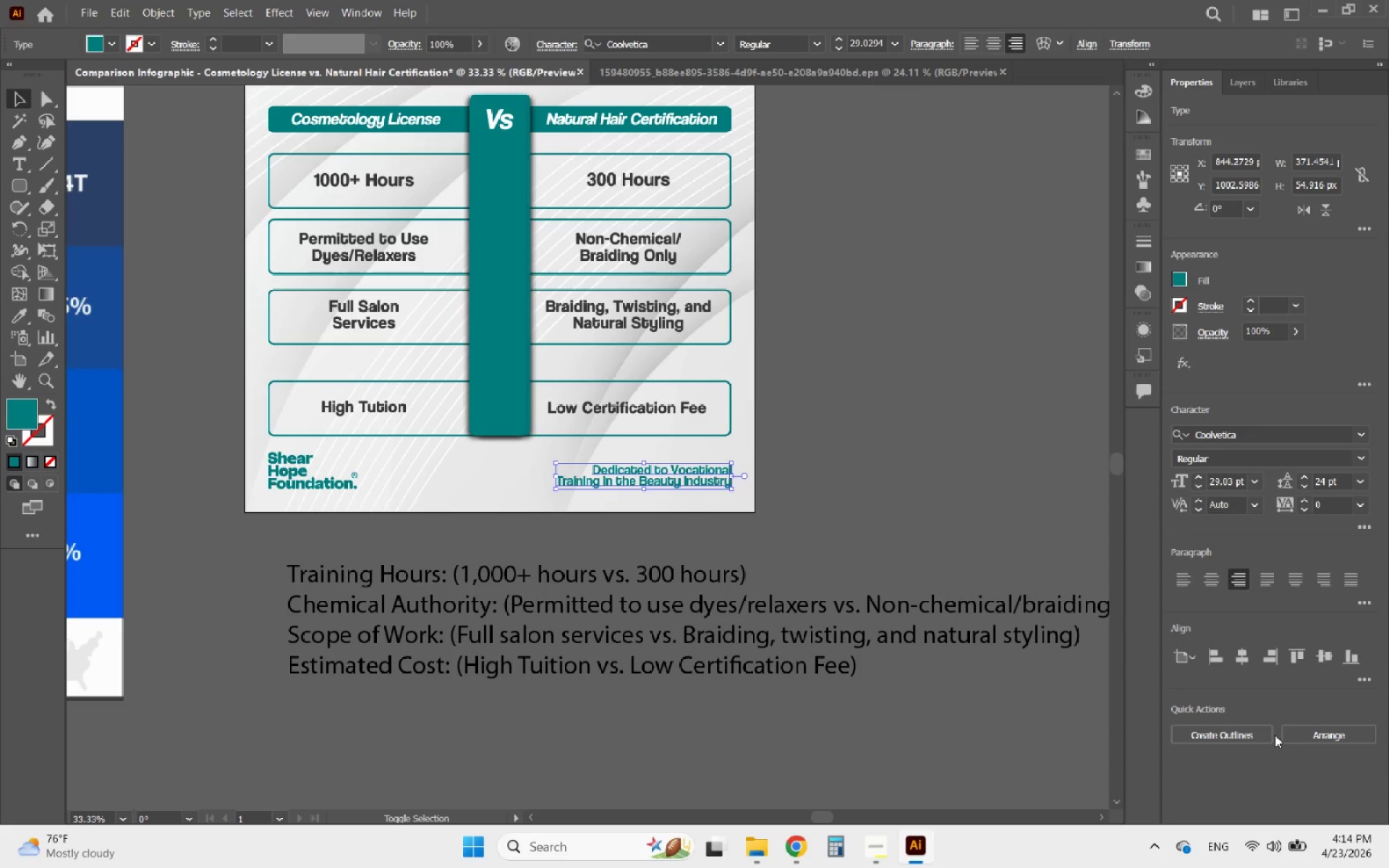 
mouse_move([1278, 741])
 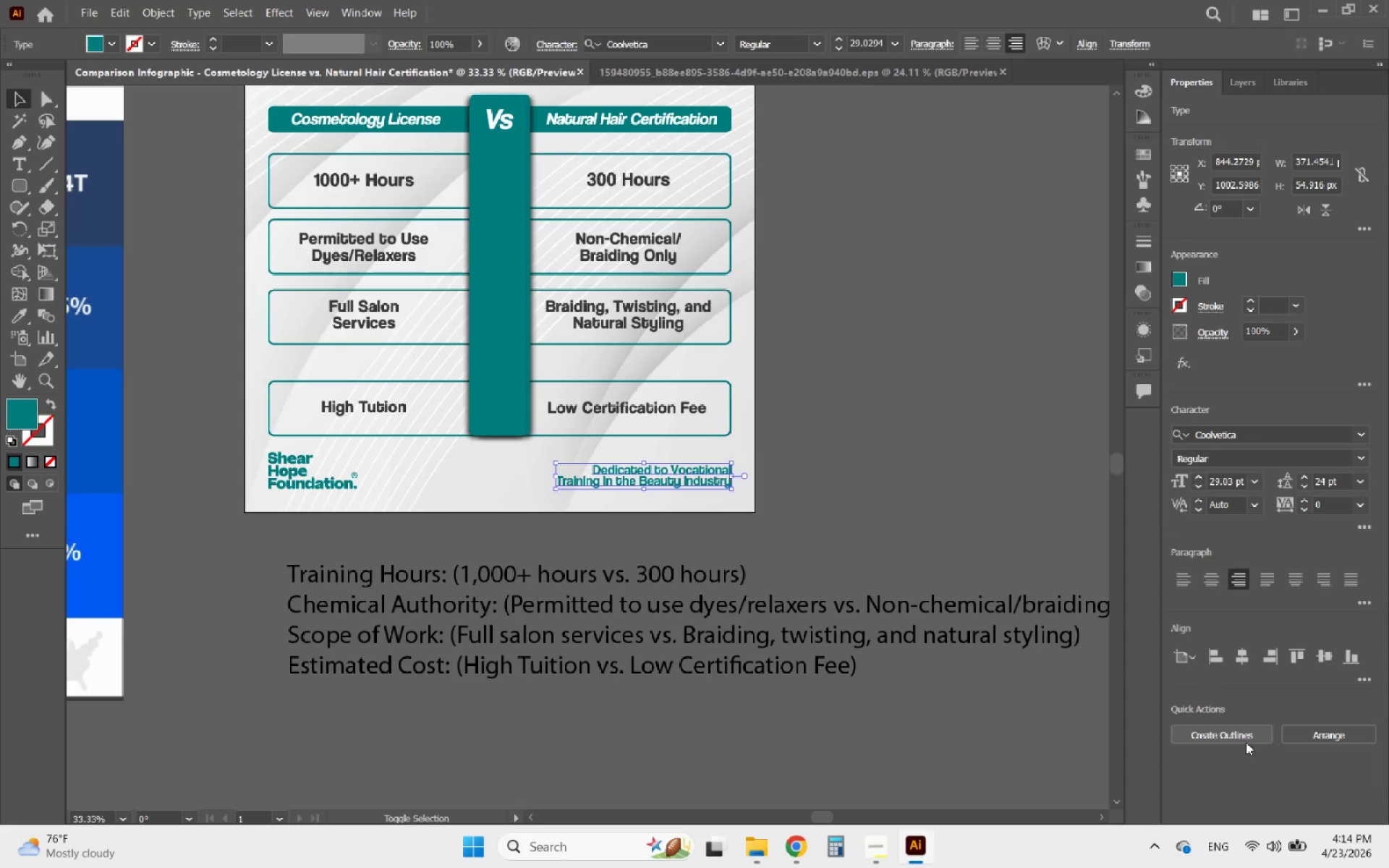 
left_click([1246, 742])
 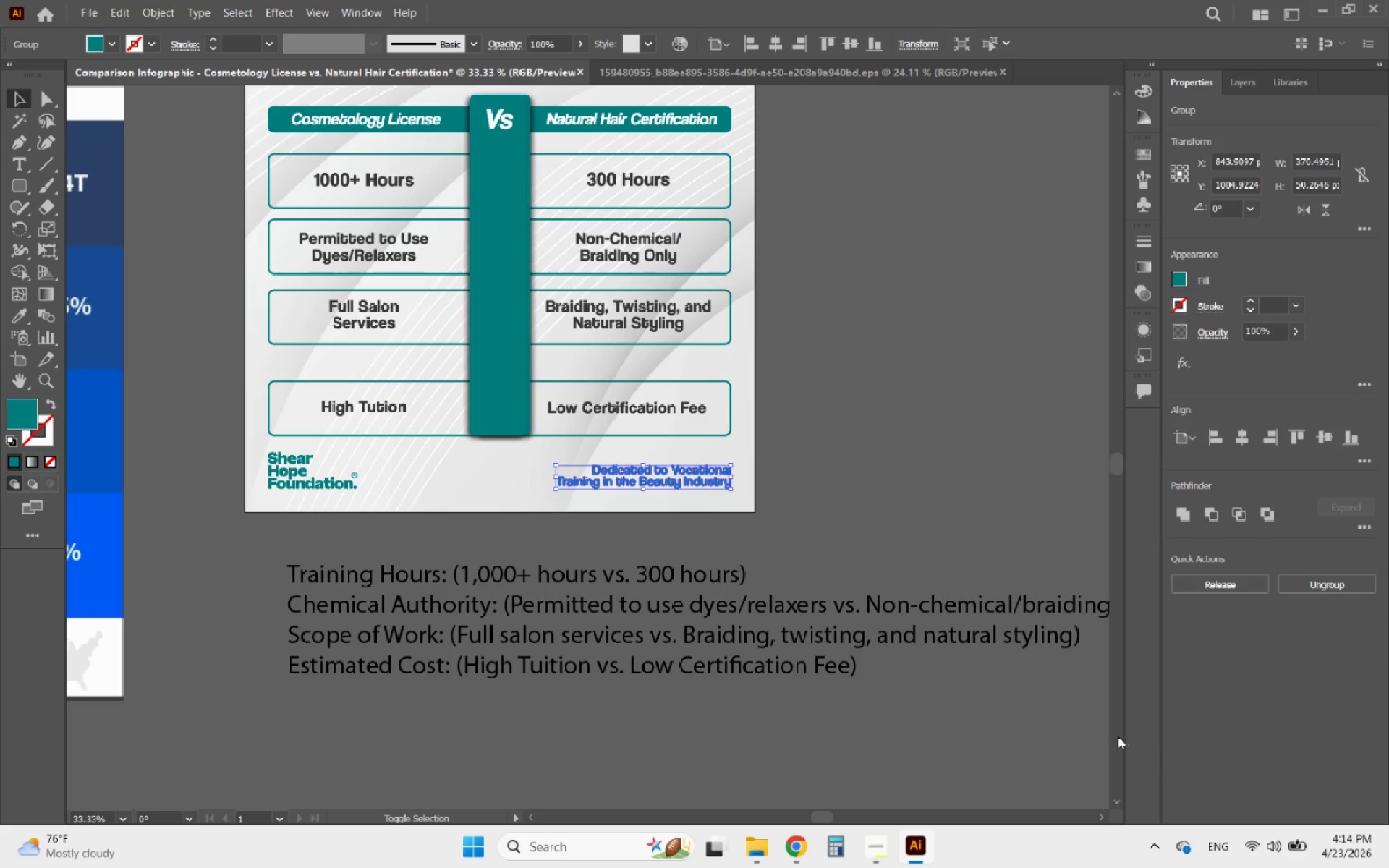 
left_click([791, 509])
 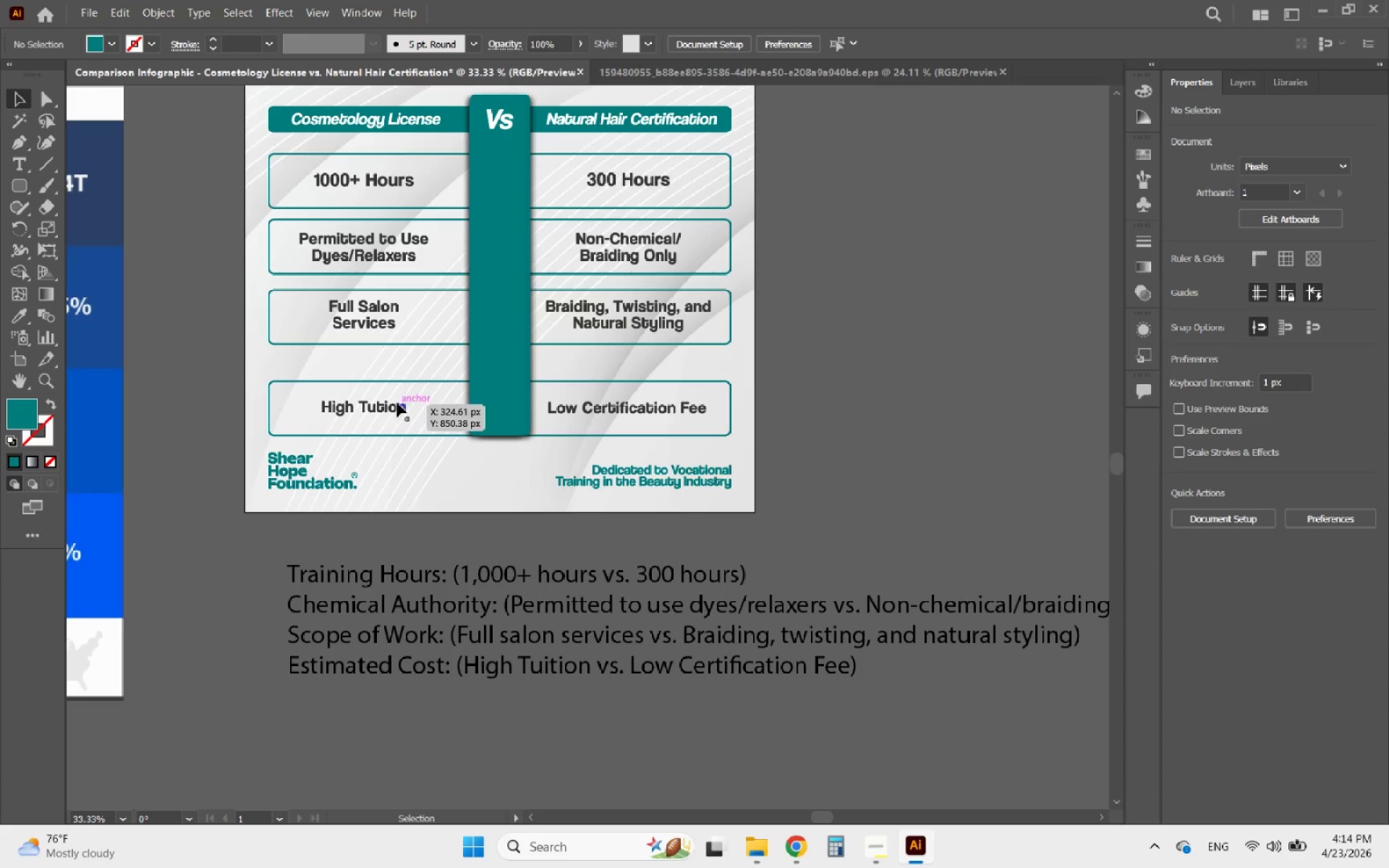 
left_click([395, 403])
 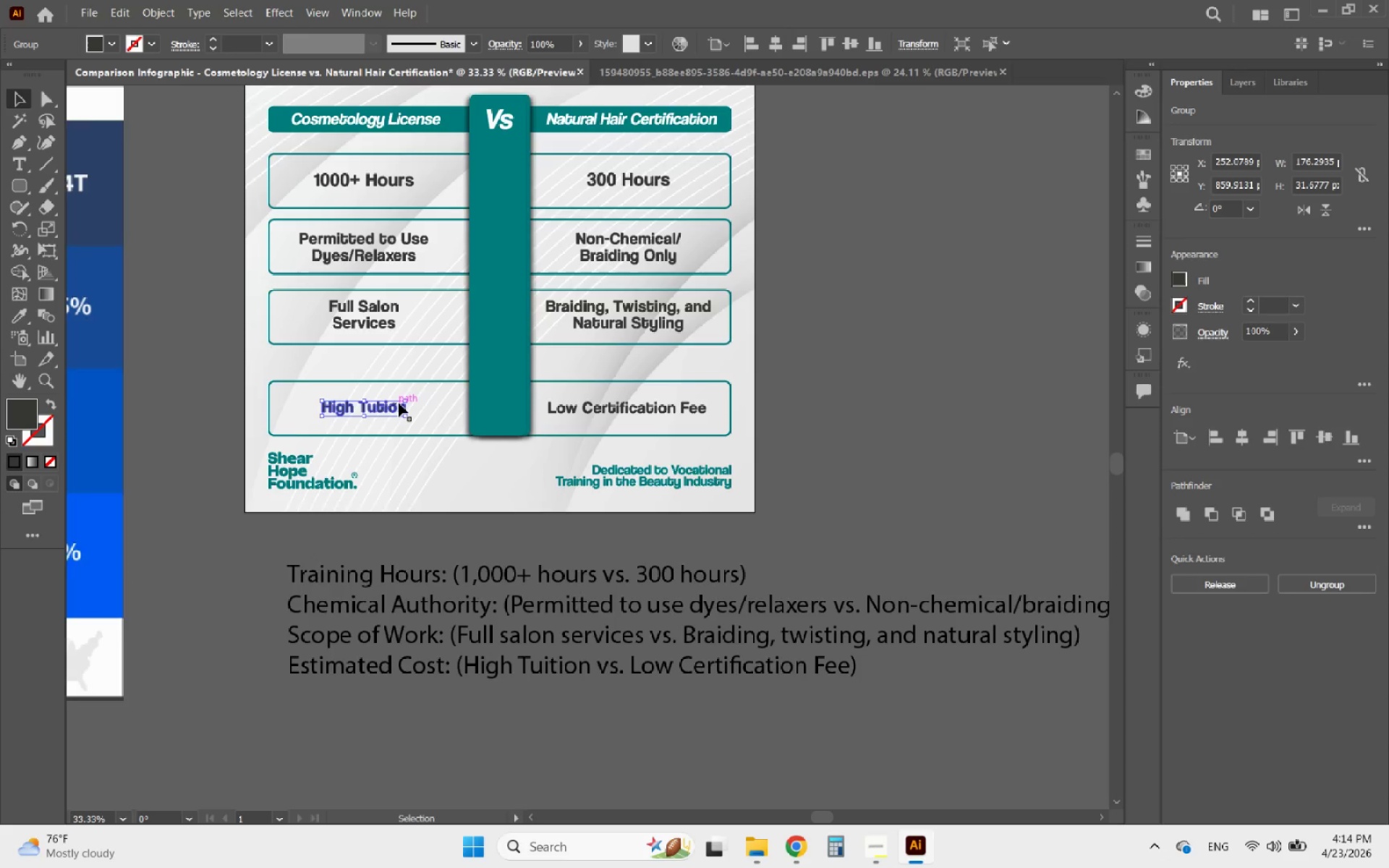 
scroll: coordinate [399, 404], scroll_direction: up, amount: 6.0
 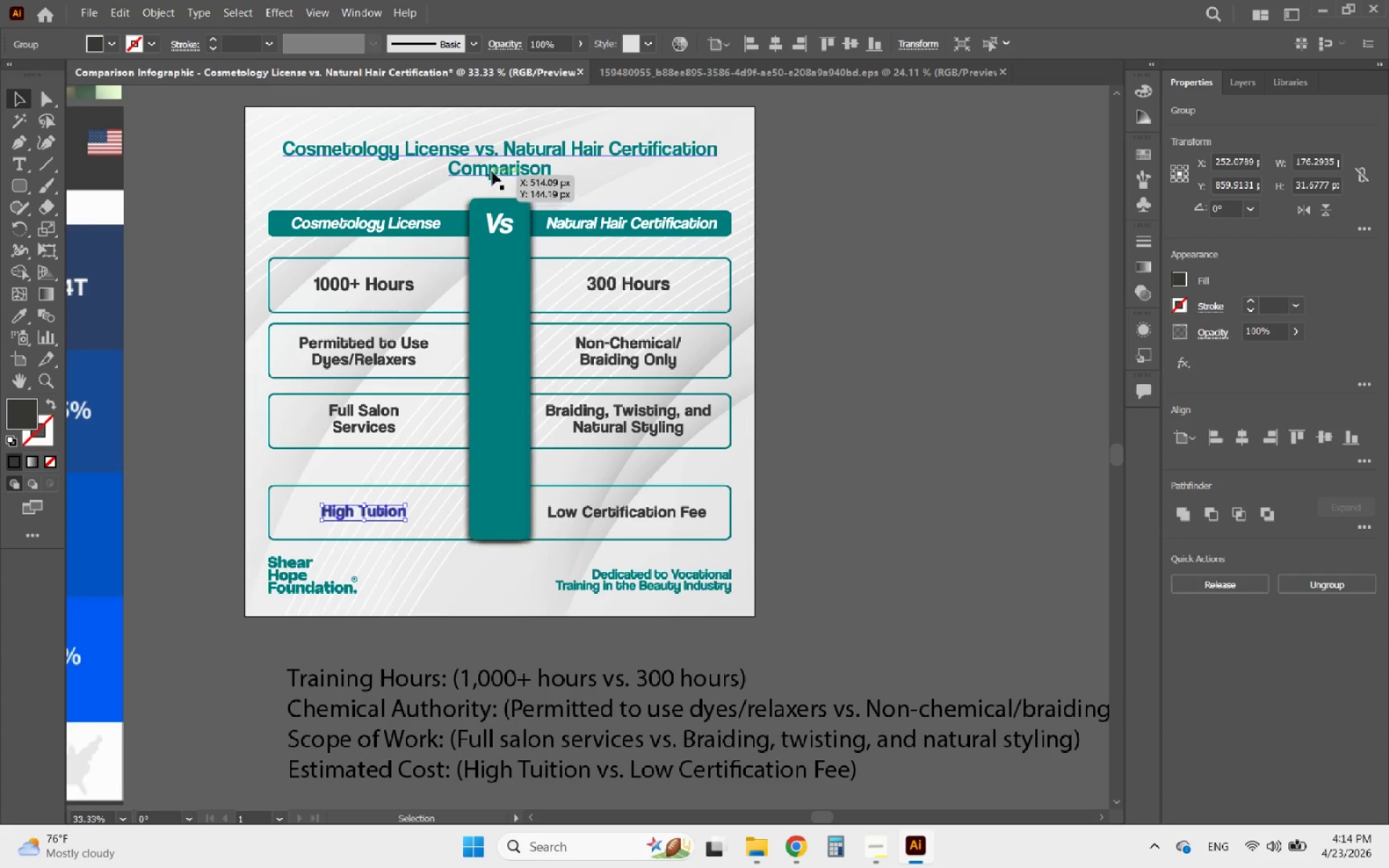 
left_click([496, 158])
 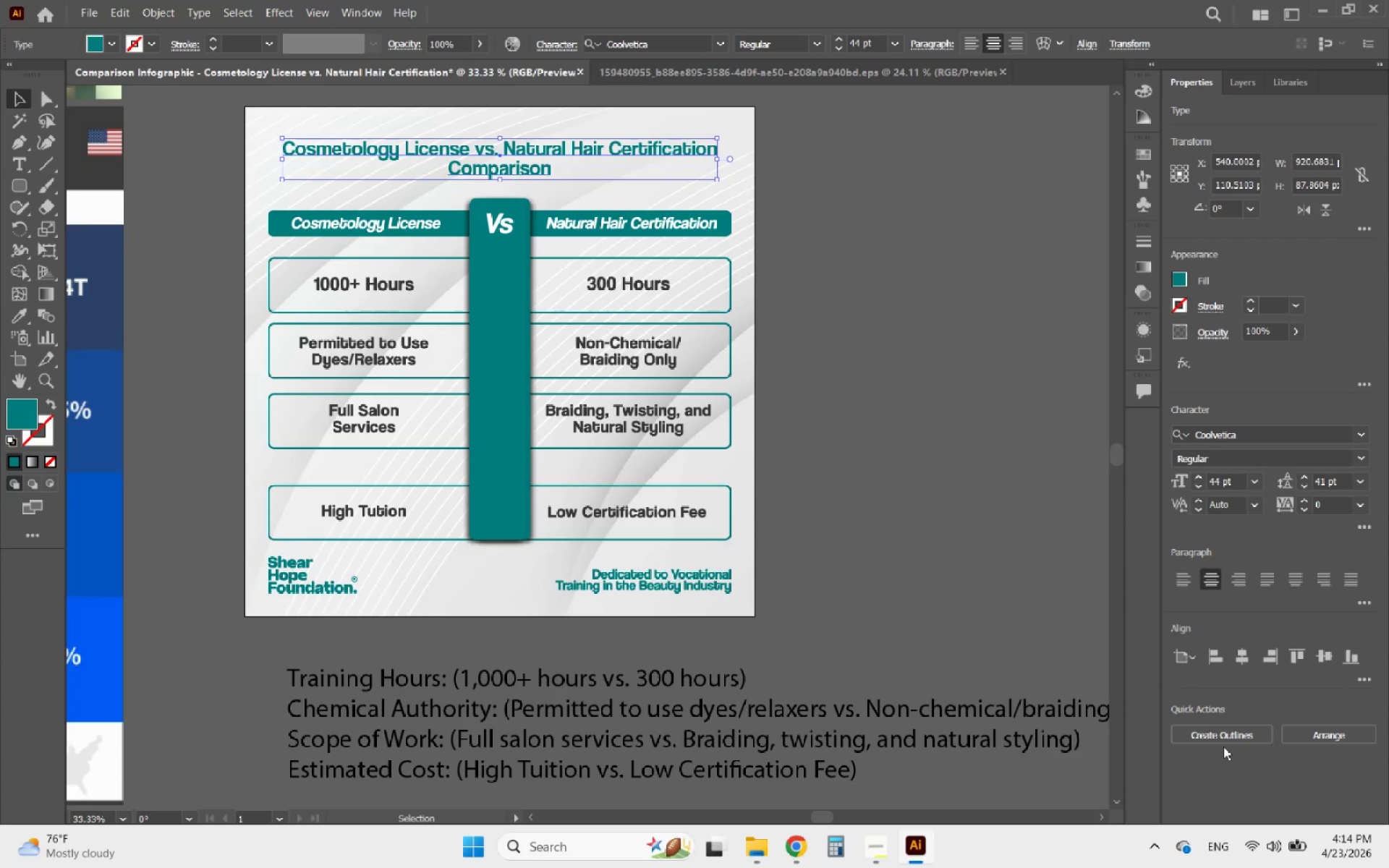 
left_click([1239, 737])
 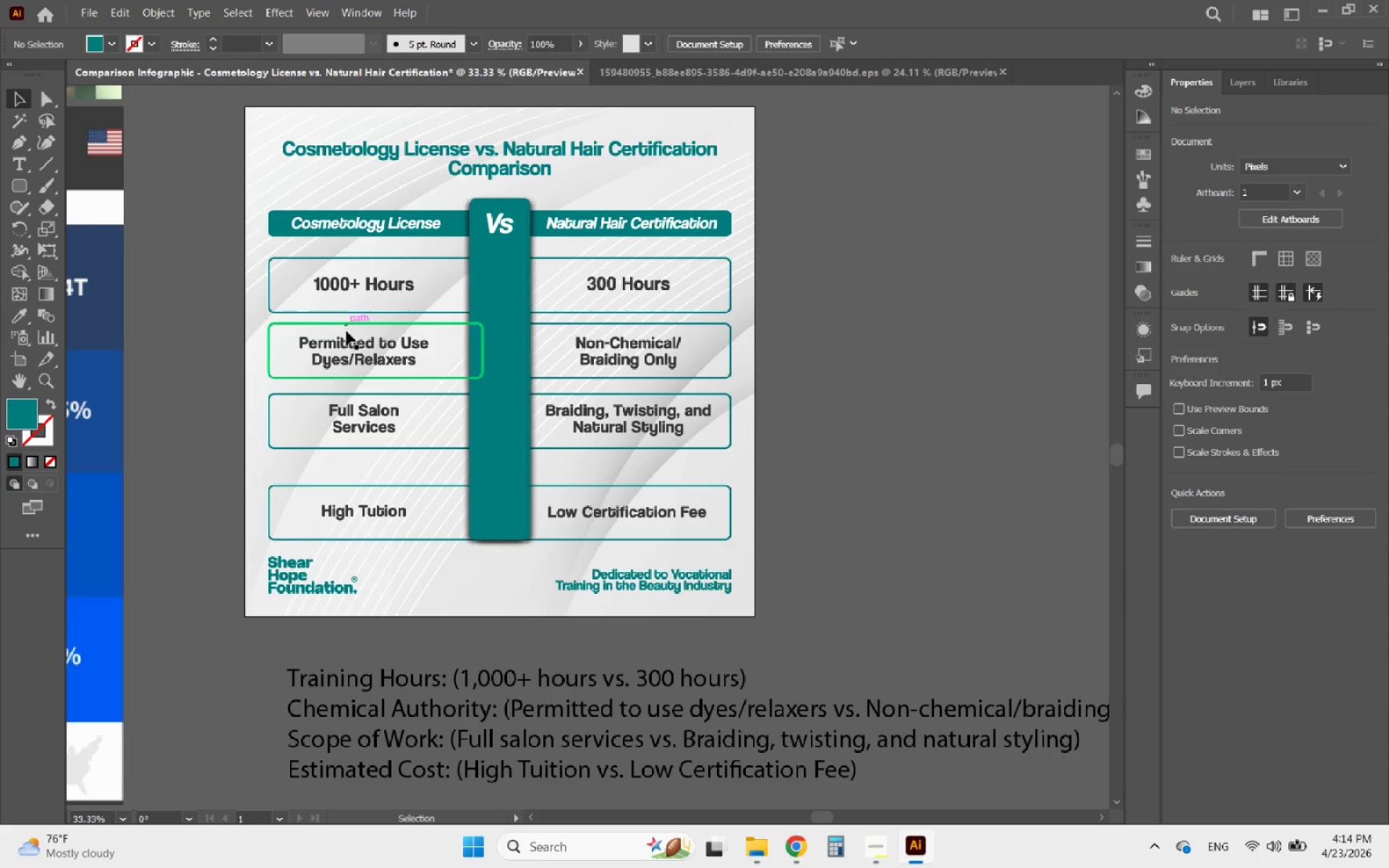 
left_click([354, 347])
 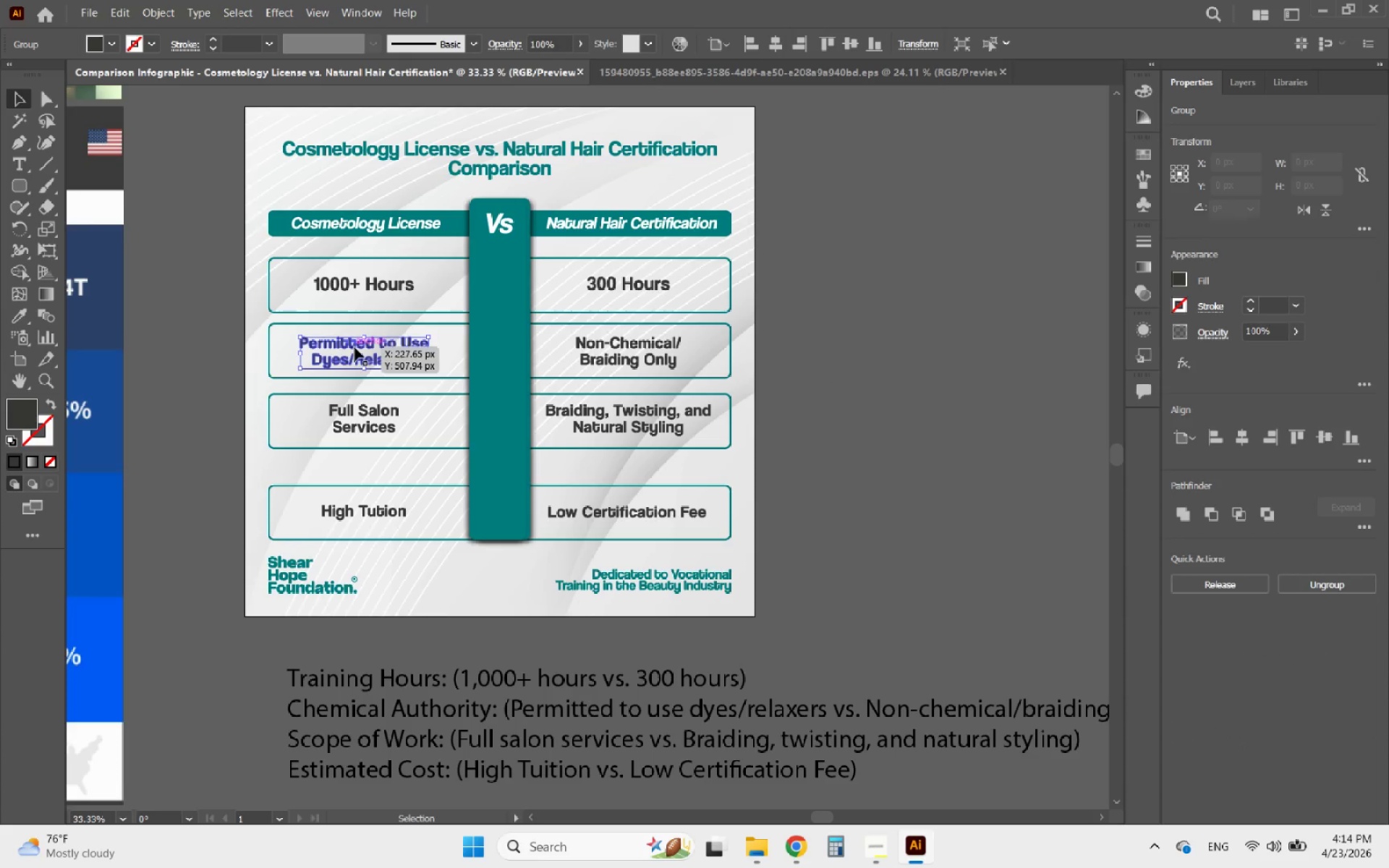 
hold_key(key=ShiftLeft, duration=0.89)
left_click([359, 326])
 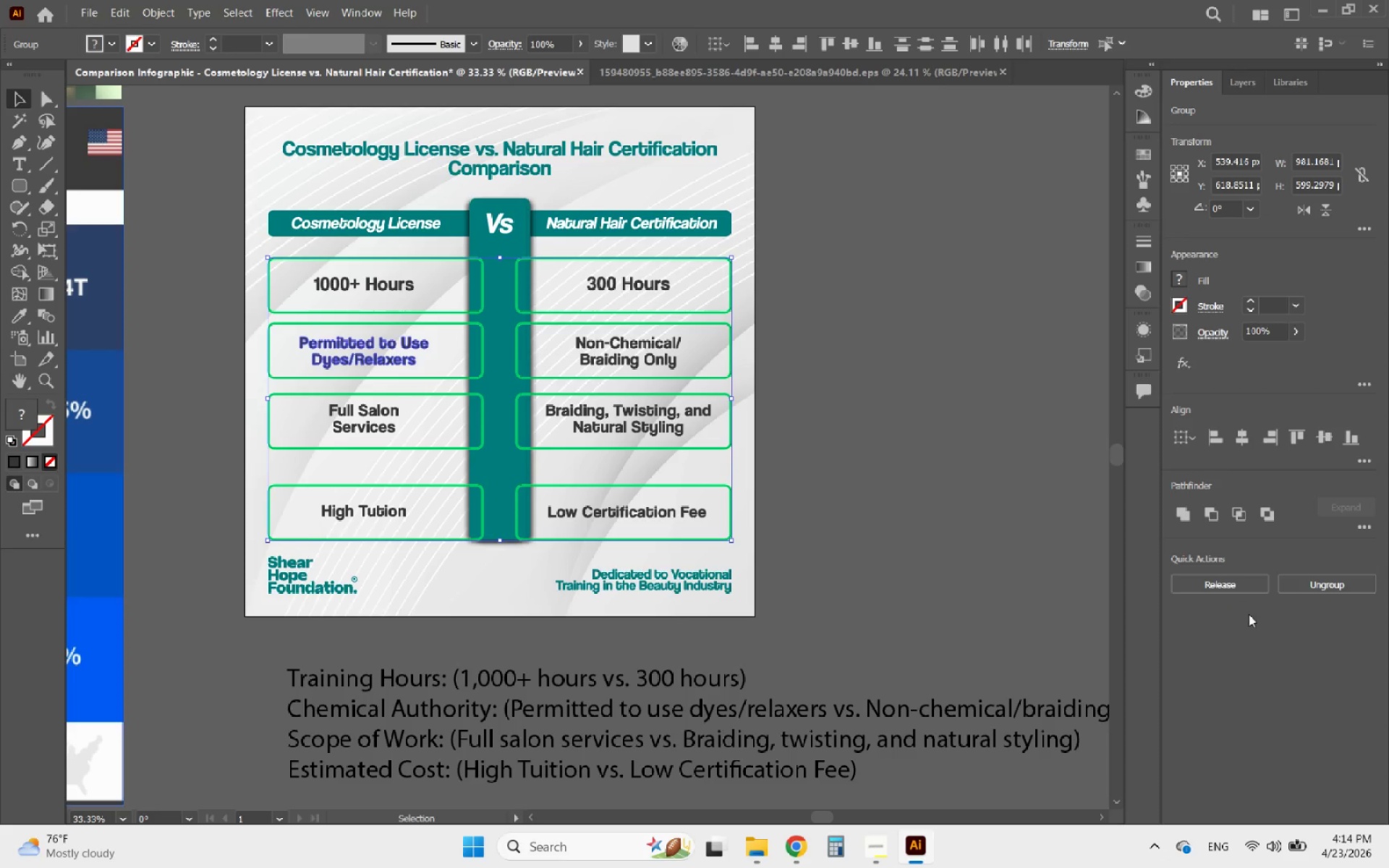 
left_click([772, 426])
 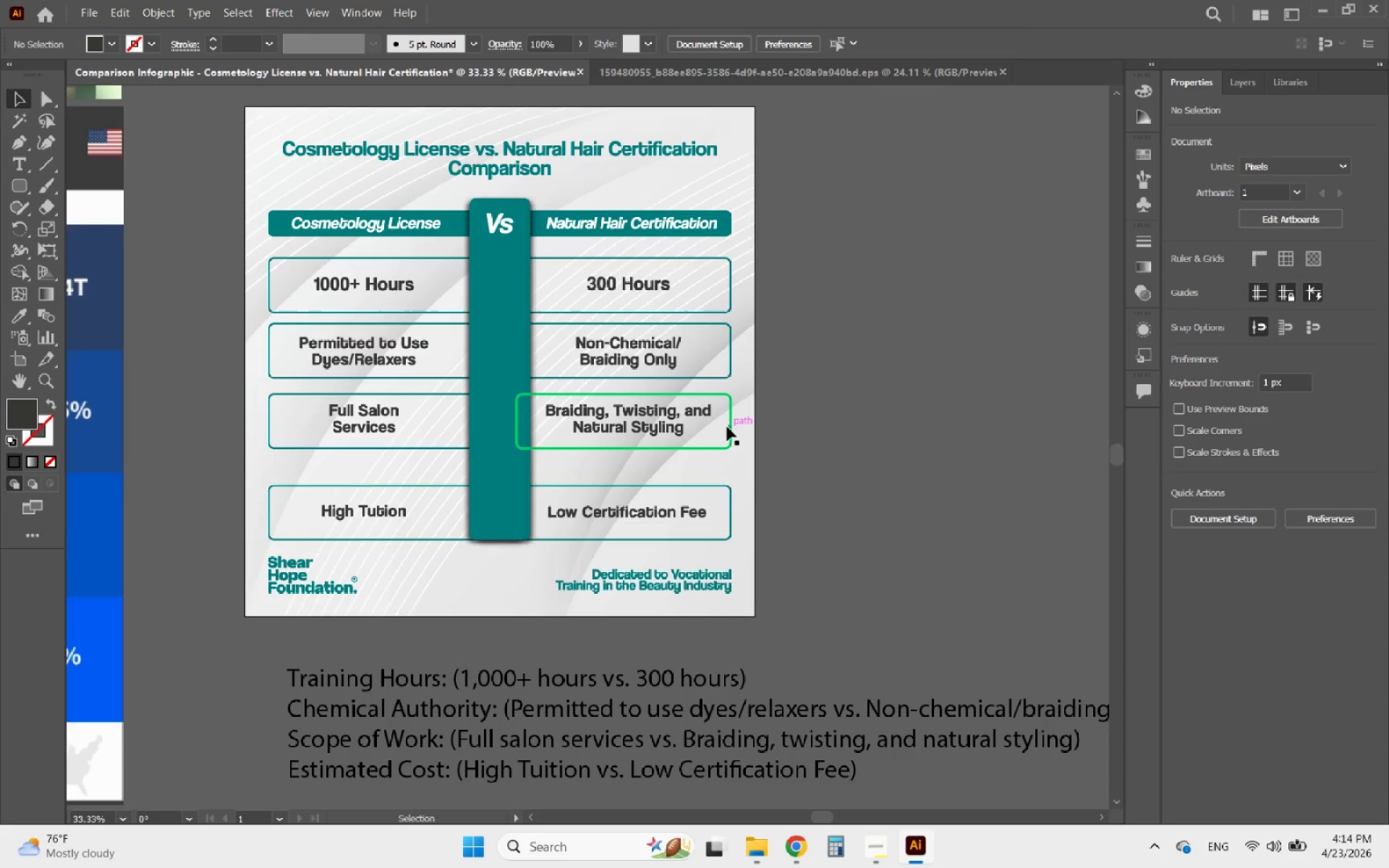 
left_click([727, 427])
 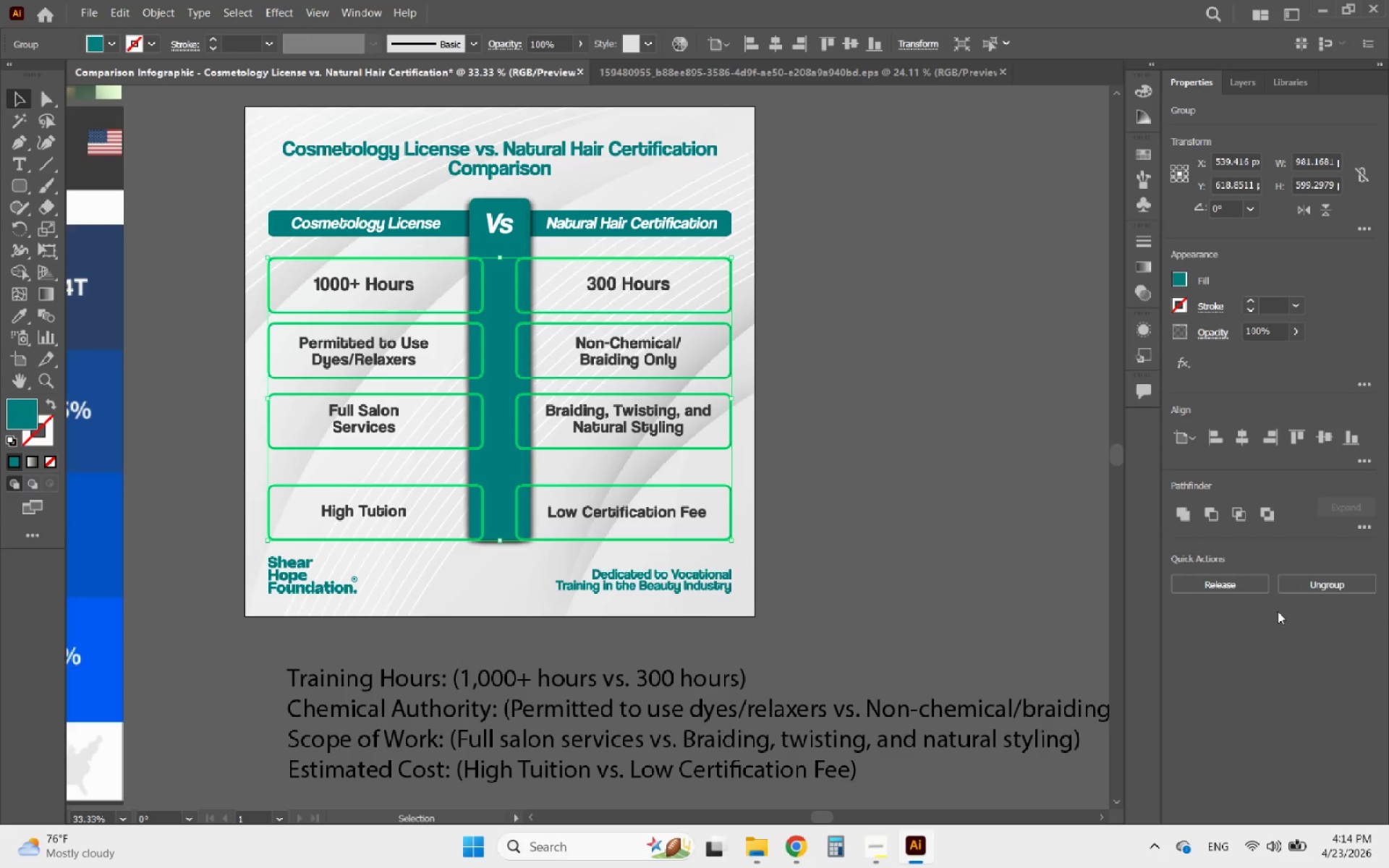 
left_click([1300, 589])
 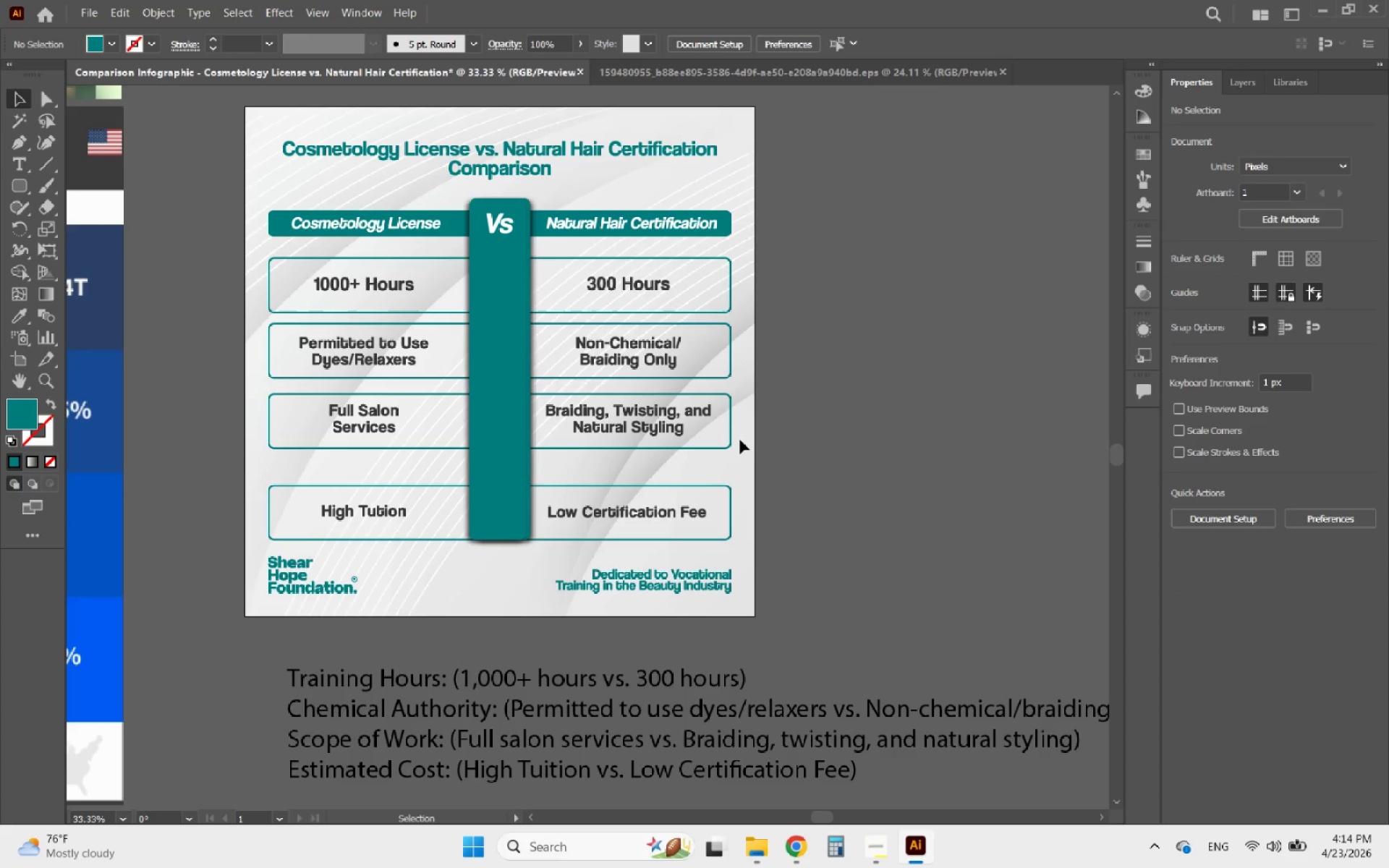 
left_click([730, 440])
 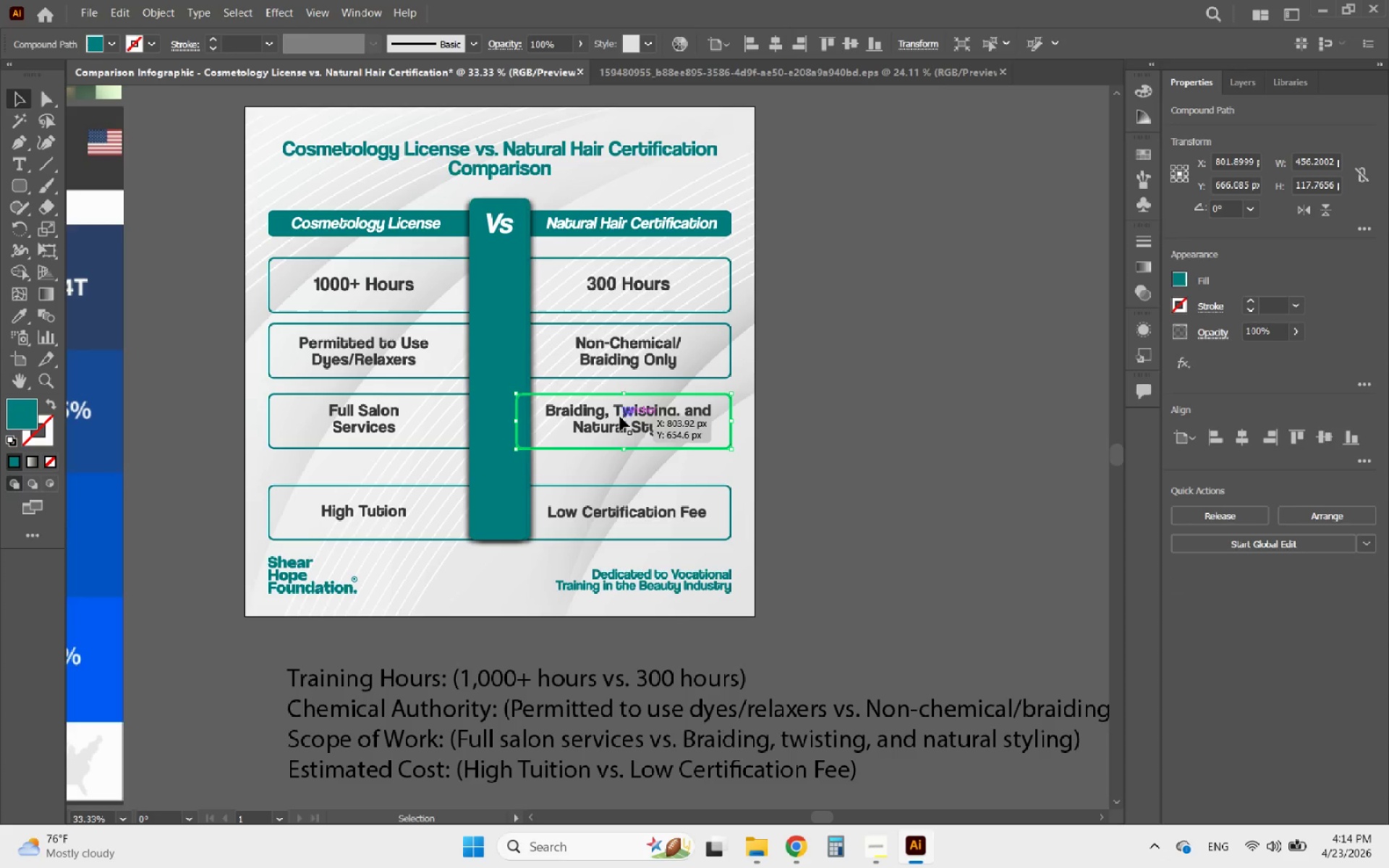 
hold_key(key=ShiftLeft, duration=0.45)
left_click([620, 417])
 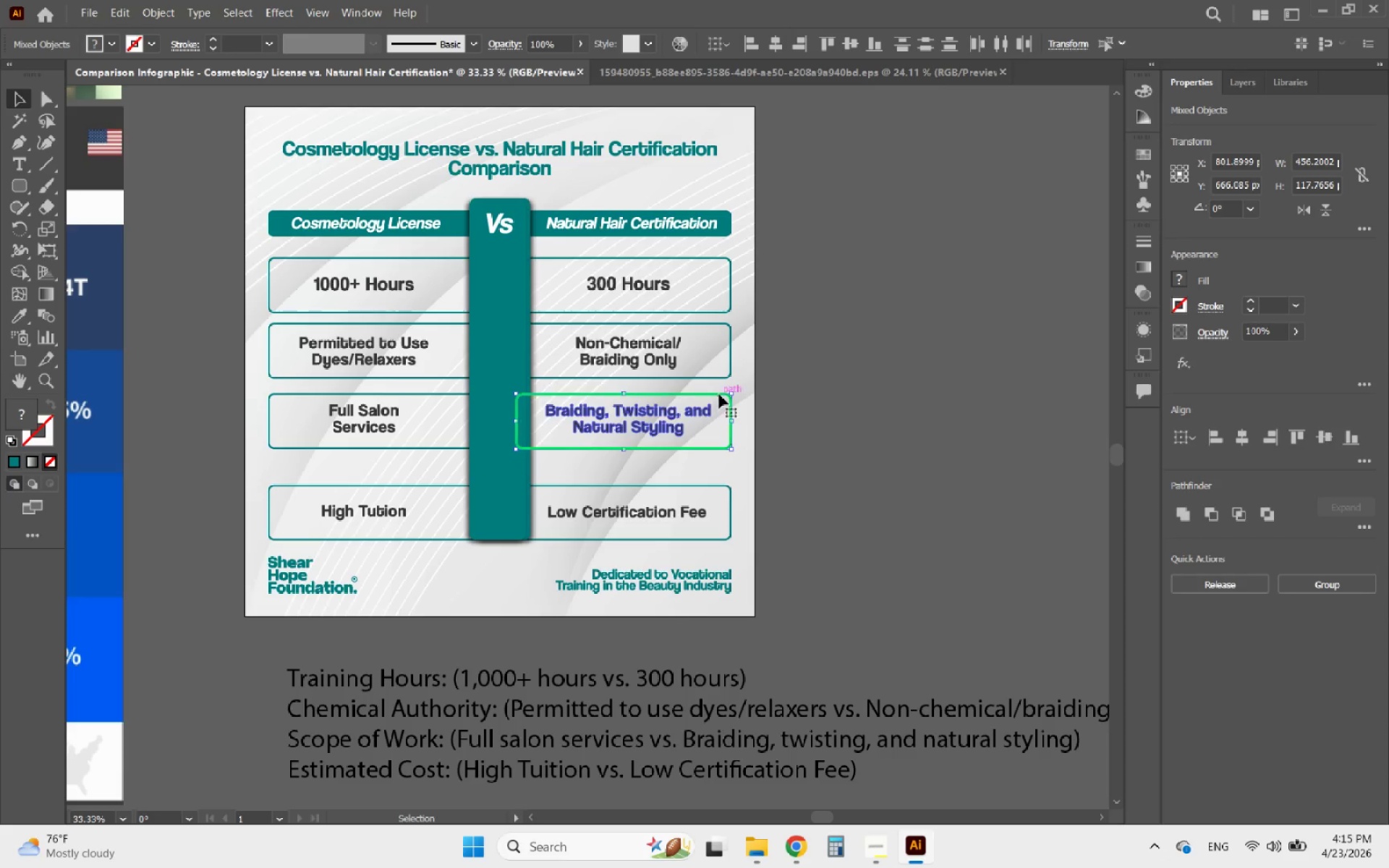 
left_click([717, 393])
 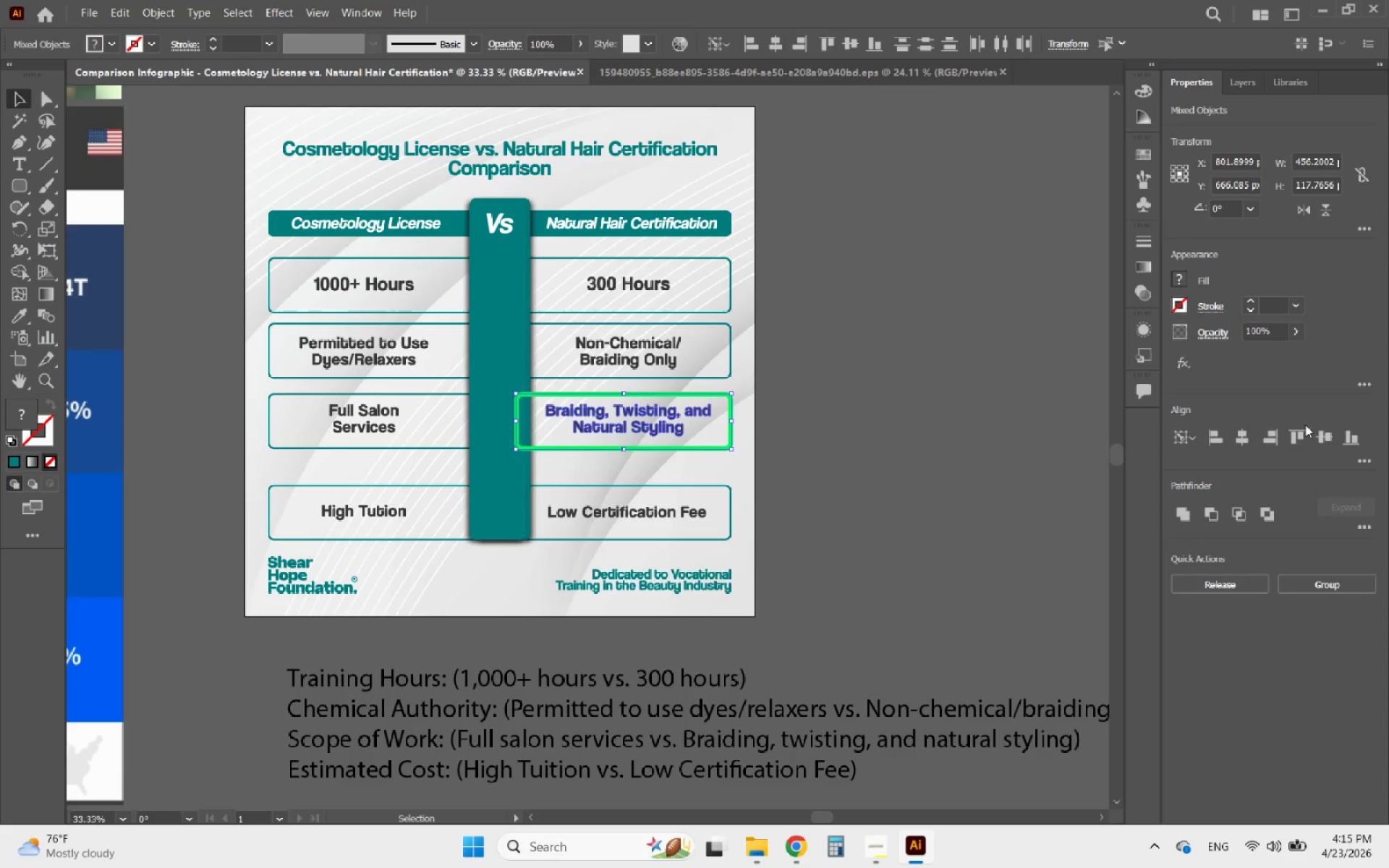 
left_click([1318, 429])
 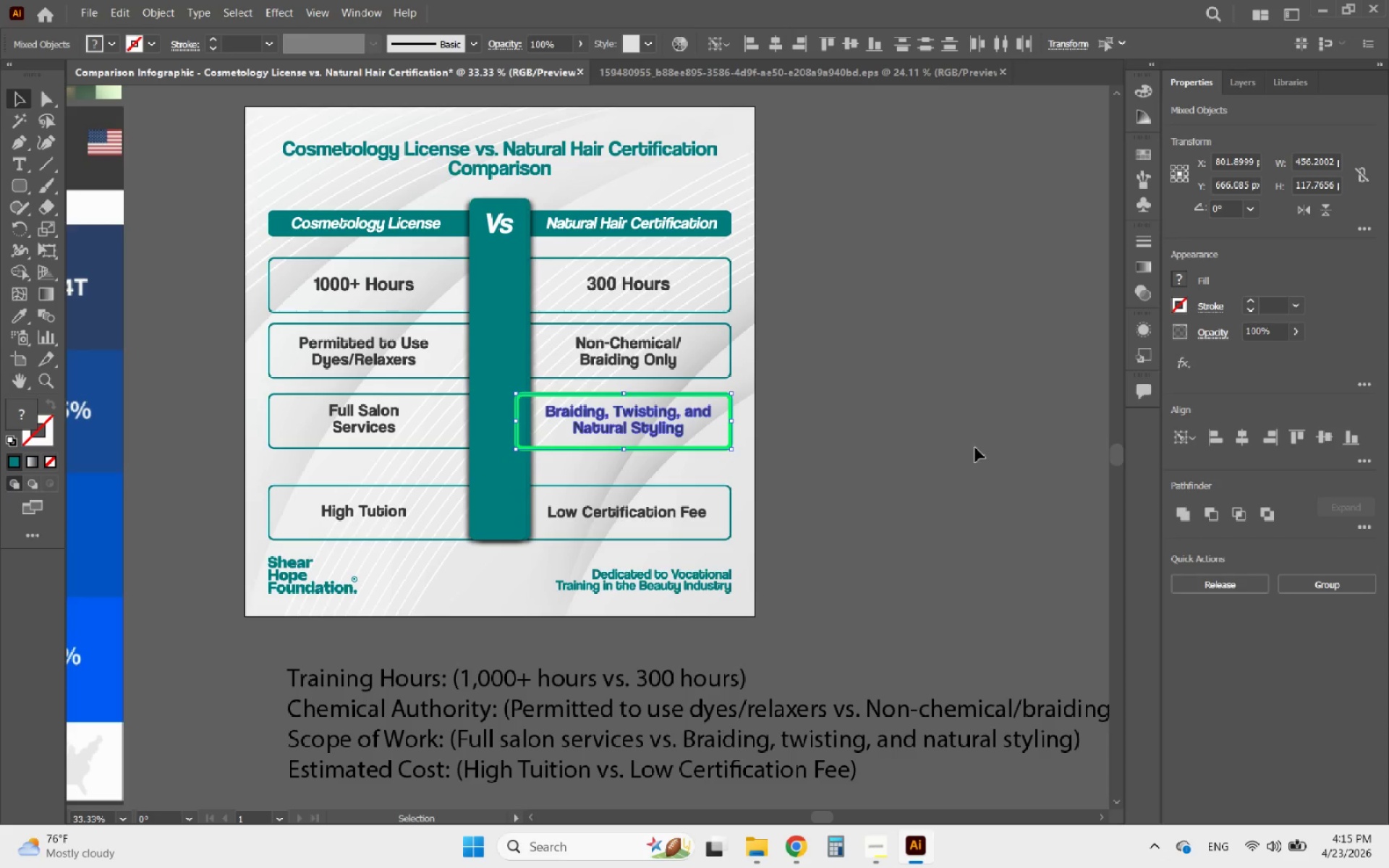 
left_click([798, 441])
 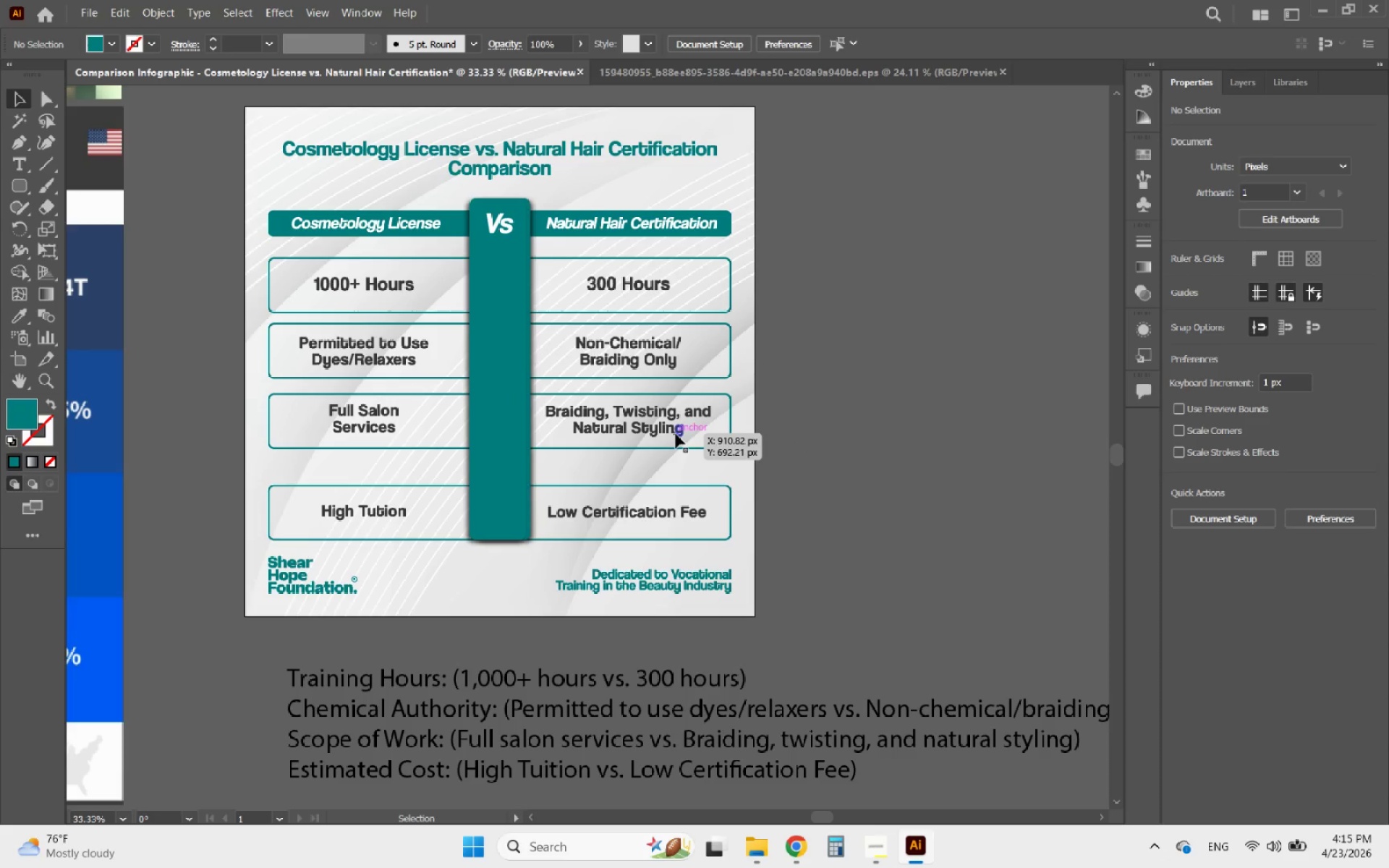 
hold_key(key=AltLeft, duration=1.12)
scroll: coordinate [647, 417], scroll_direction: up, amount: 4.0
 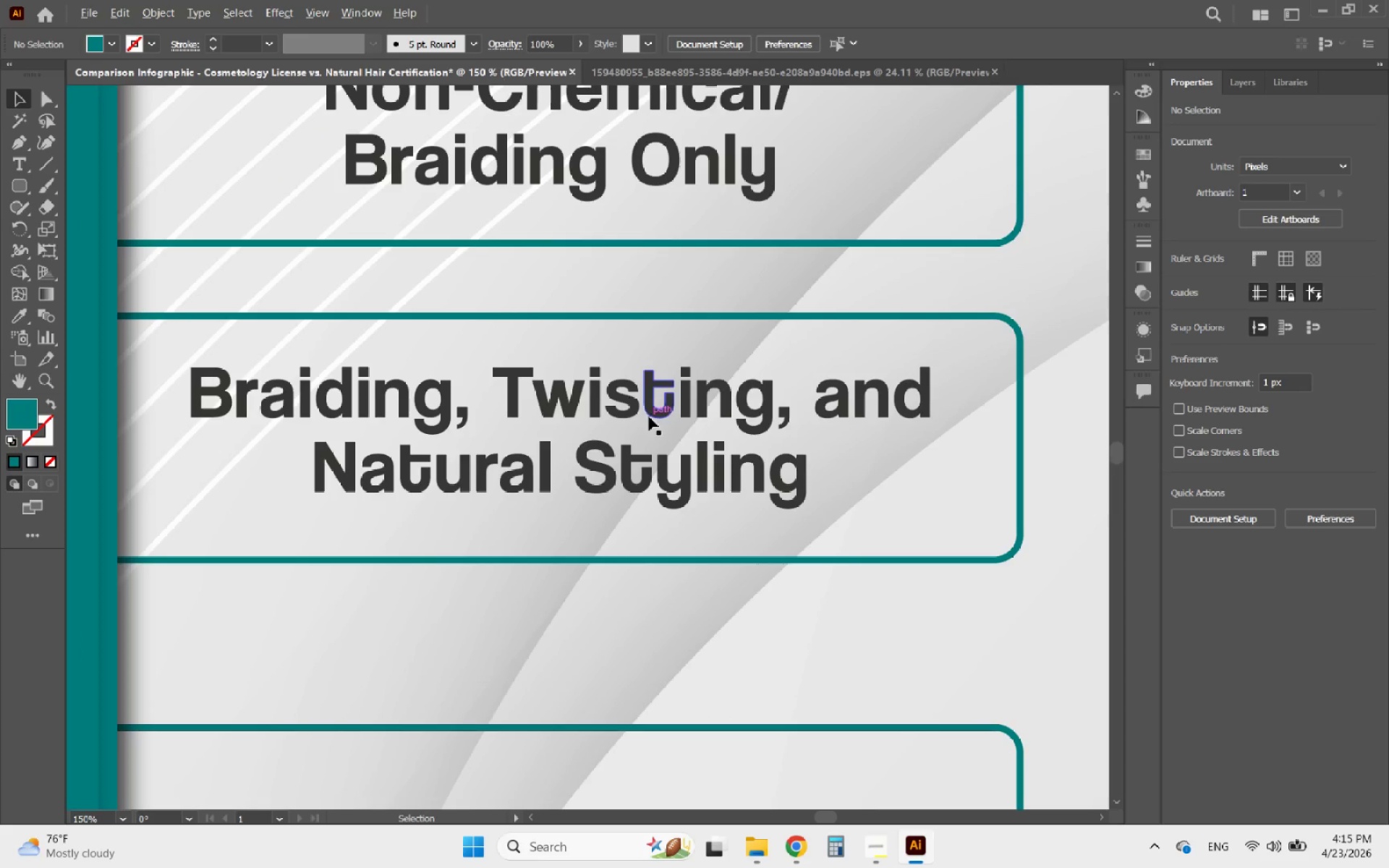 
scroll: coordinate [737, 445], scroll_direction: down, amount: 2.0
 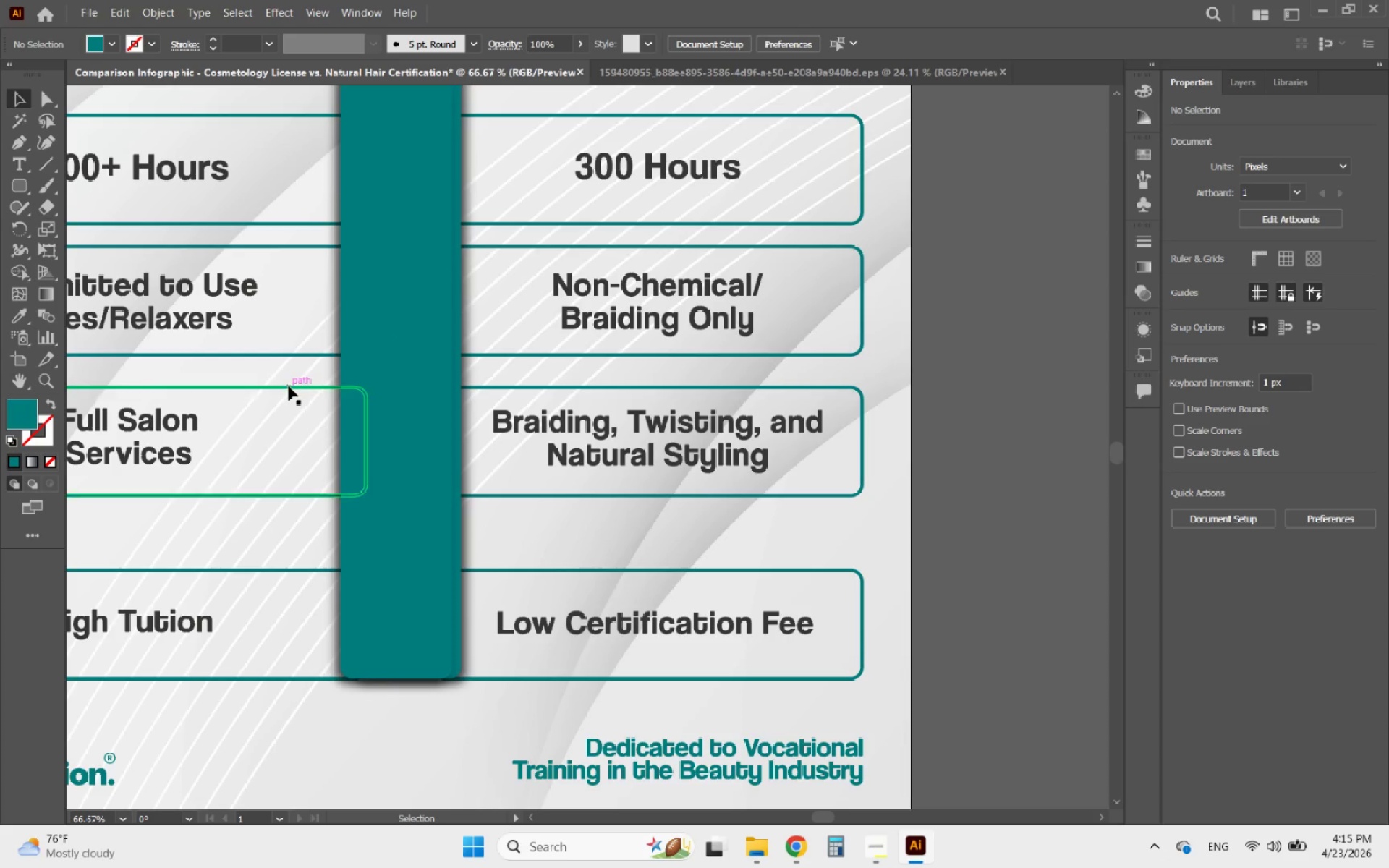 
left_click([289, 386])
 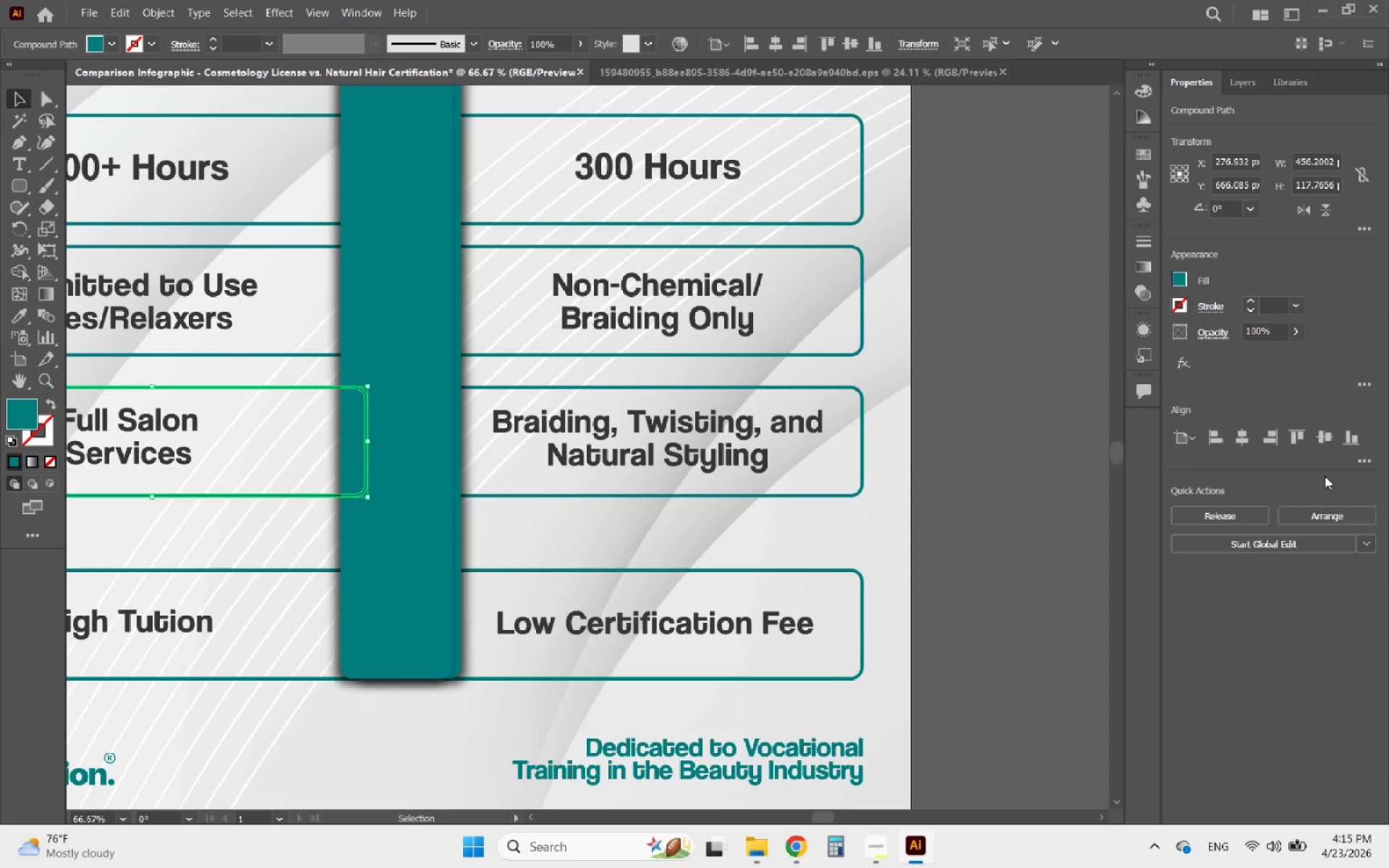 
hold_key(key=ShiftLeft, duration=0.56)
left_click([176, 425])
 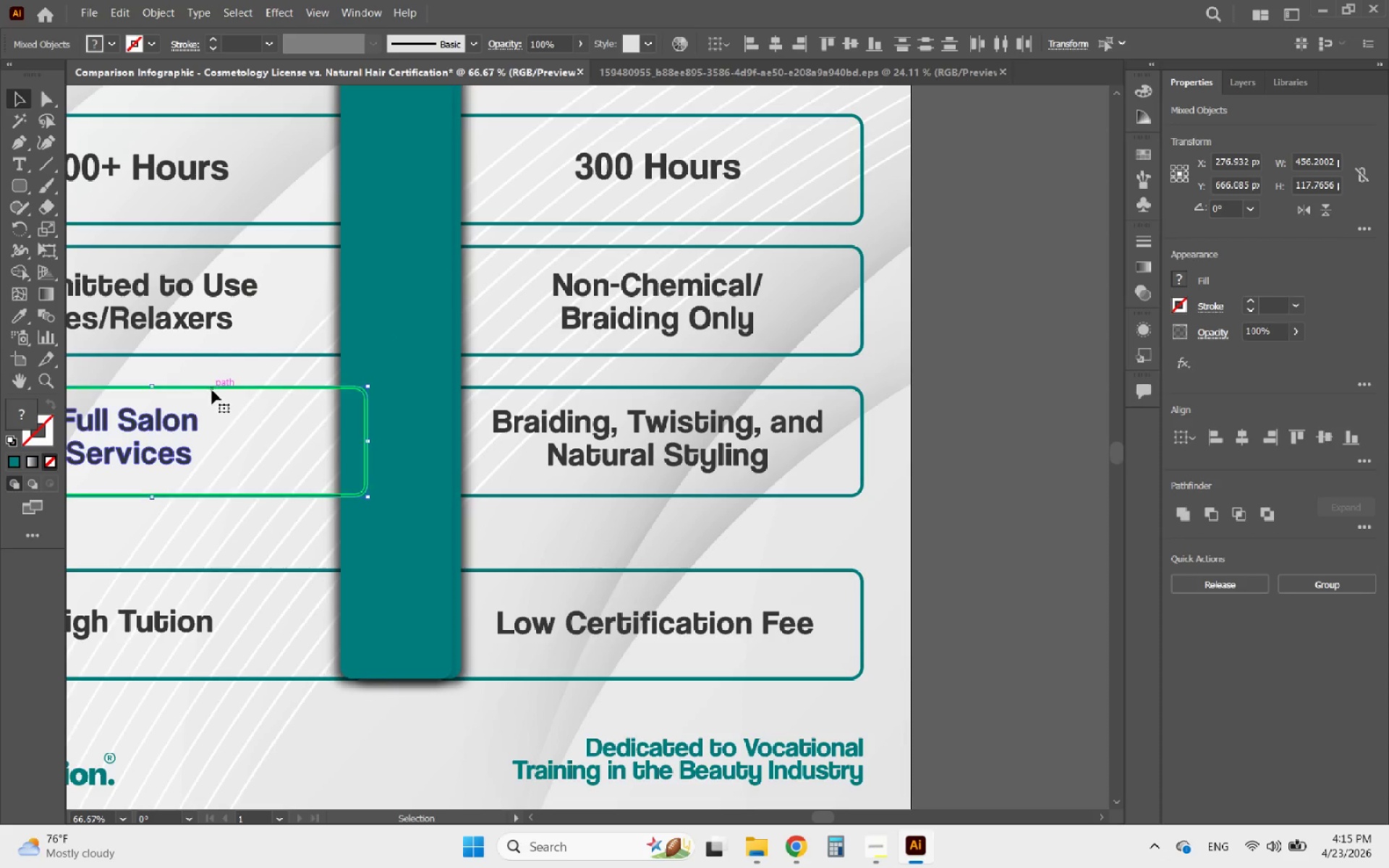 
left_click([212, 390])
 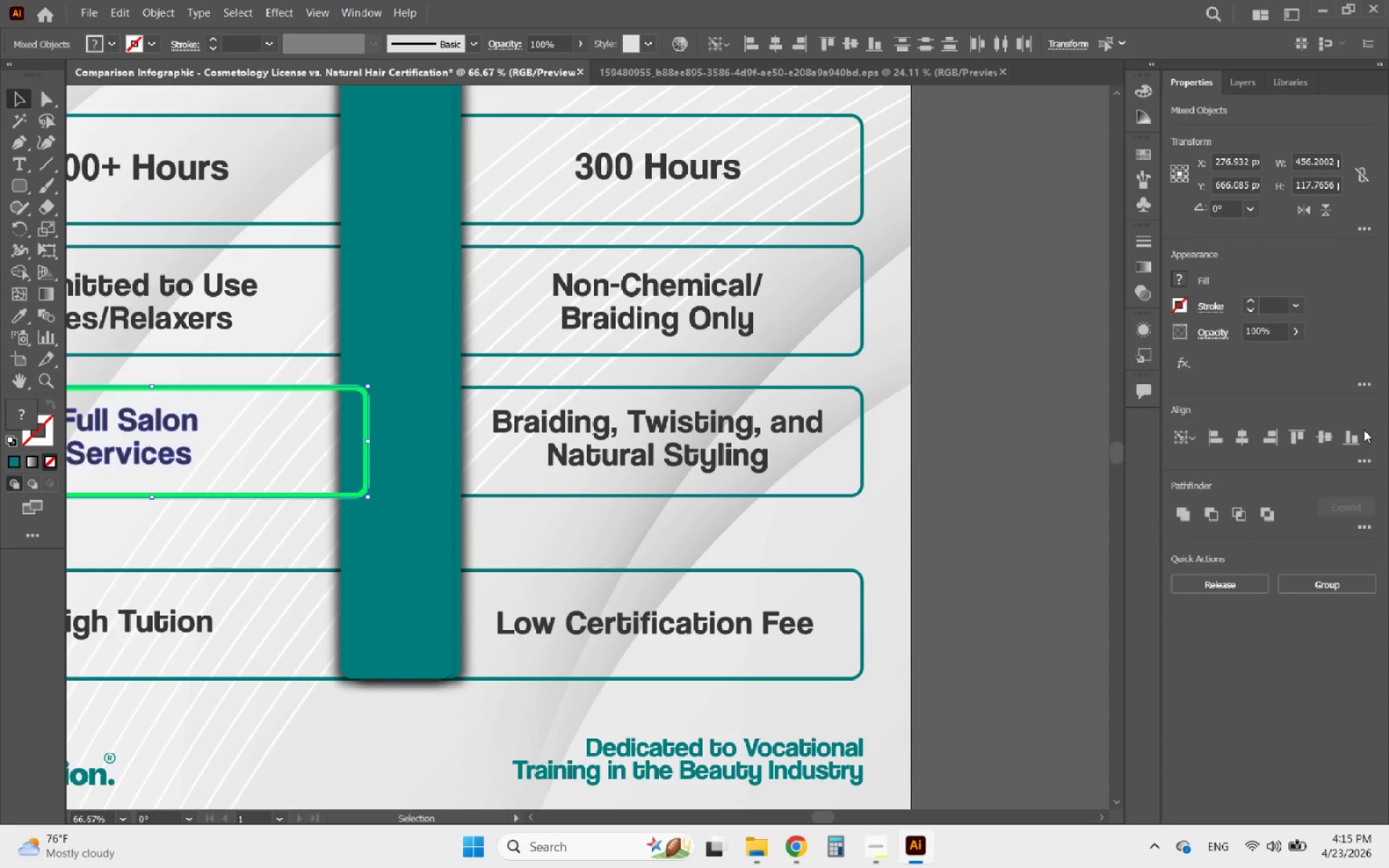 
left_click([1359, 456])
 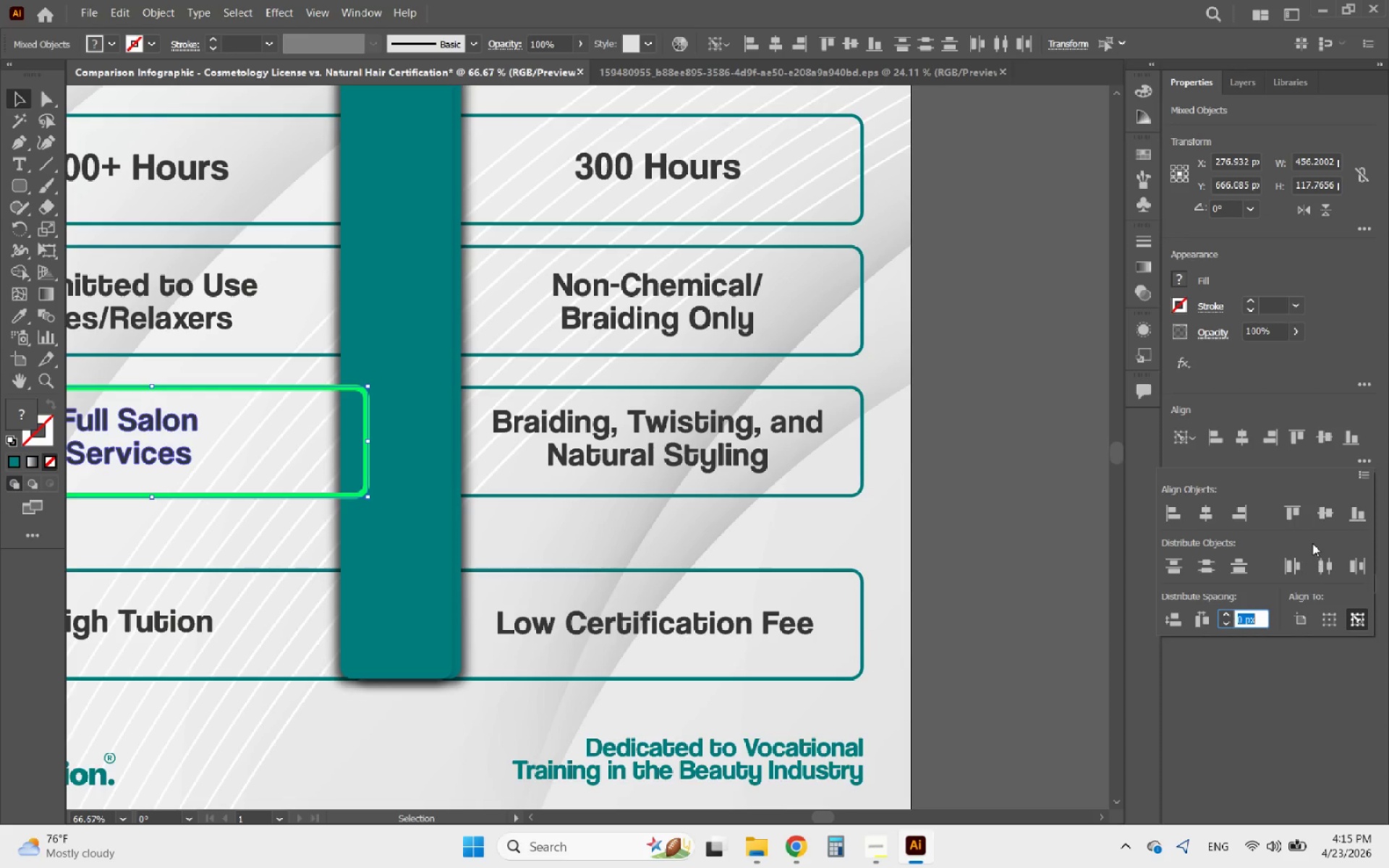 
left_click([1317, 514])
 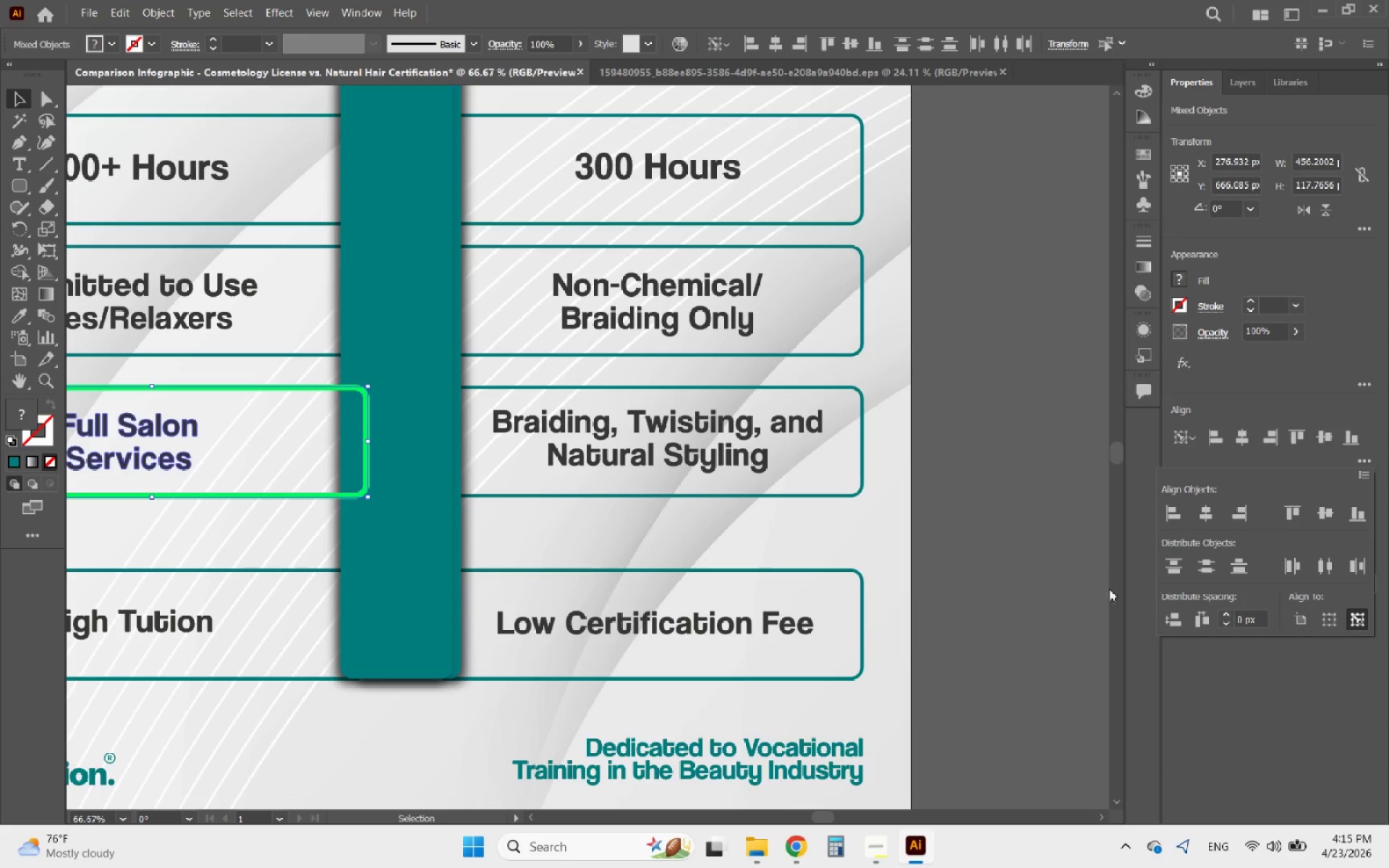 
left_click([969, 559])
 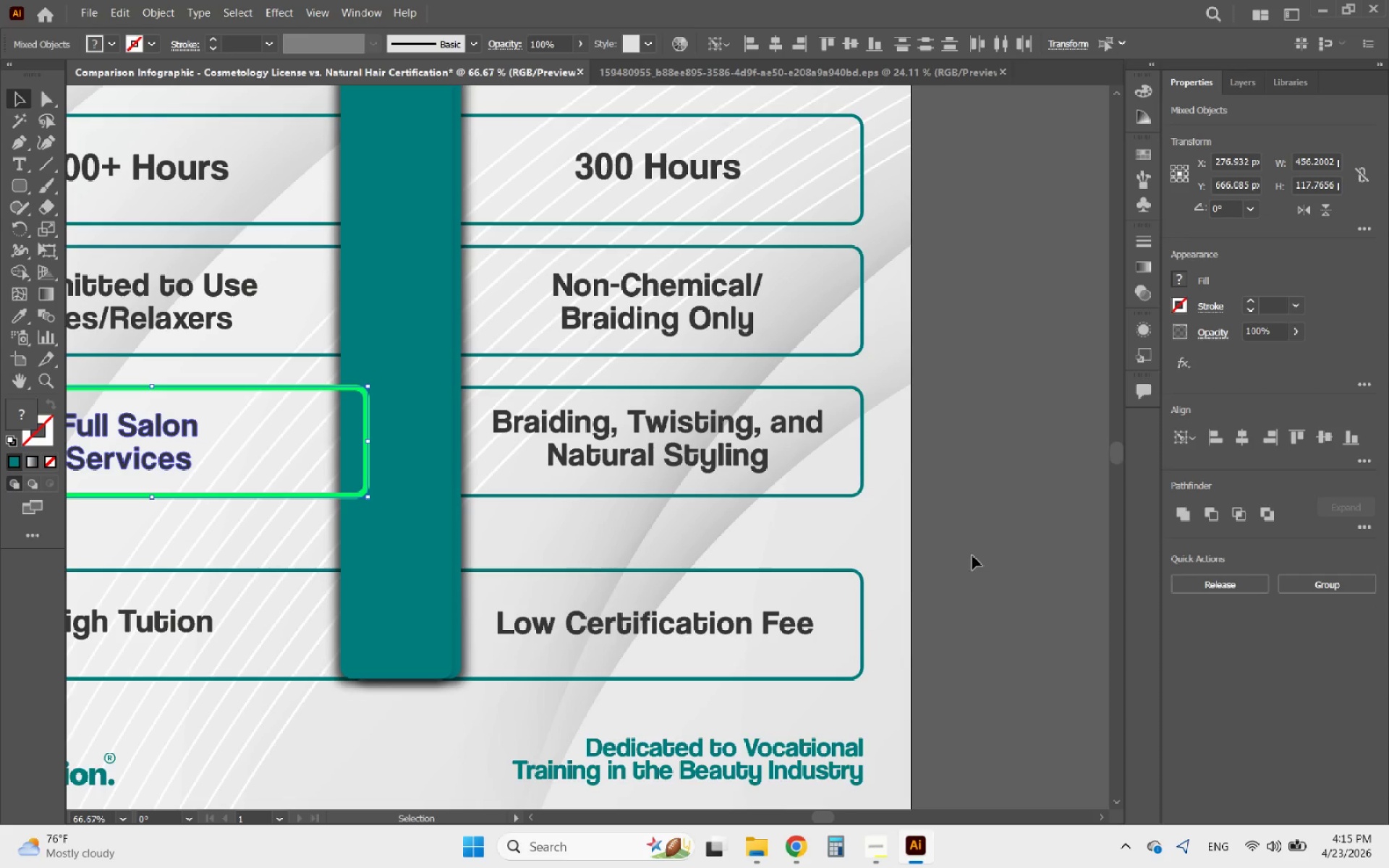 
hold_key(key=AltLeft, duration=0.34)
scroll: coordinate [977, 550], scroll_direction: down, amount: 2.0
 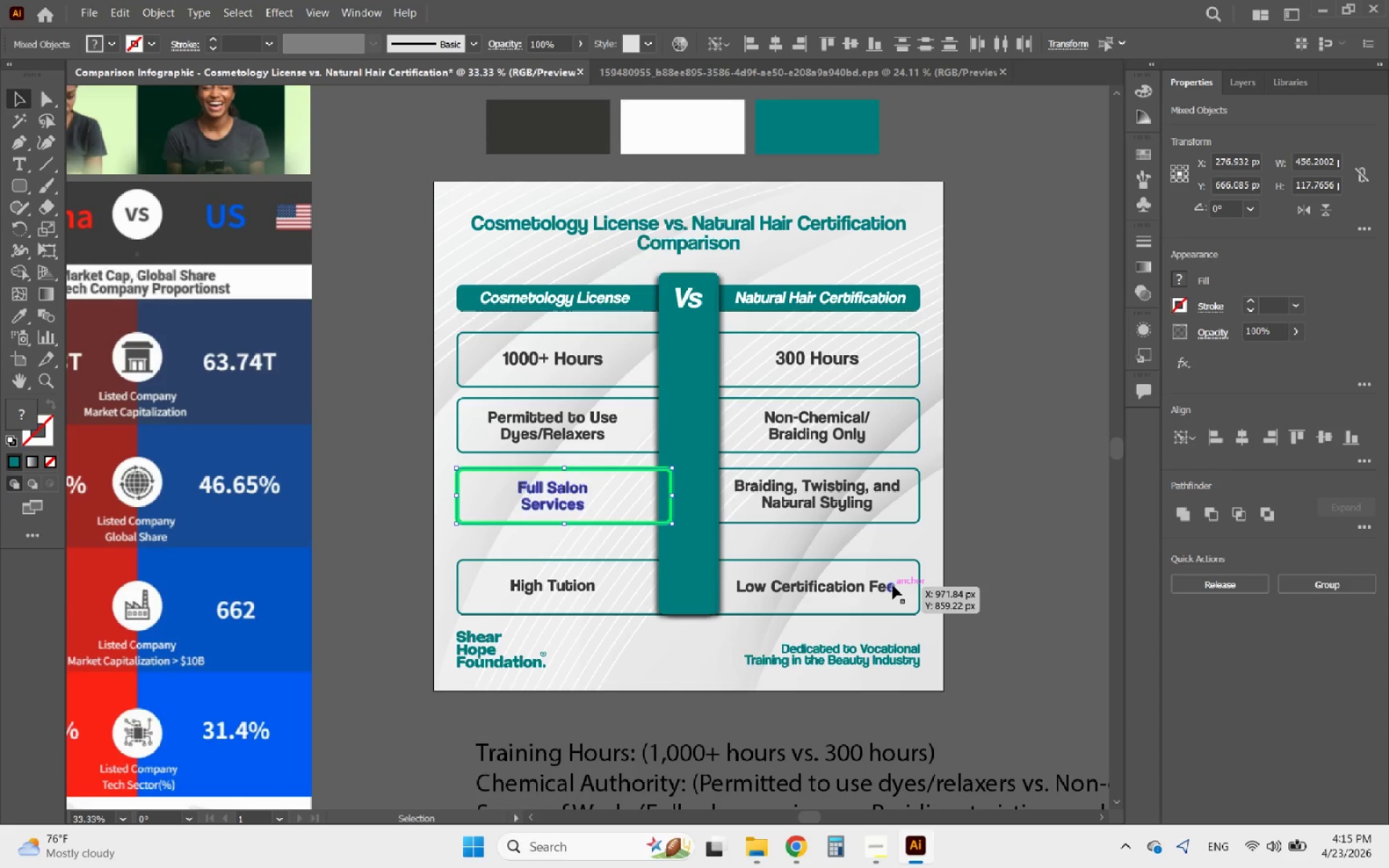 
left_click([893, 585])
 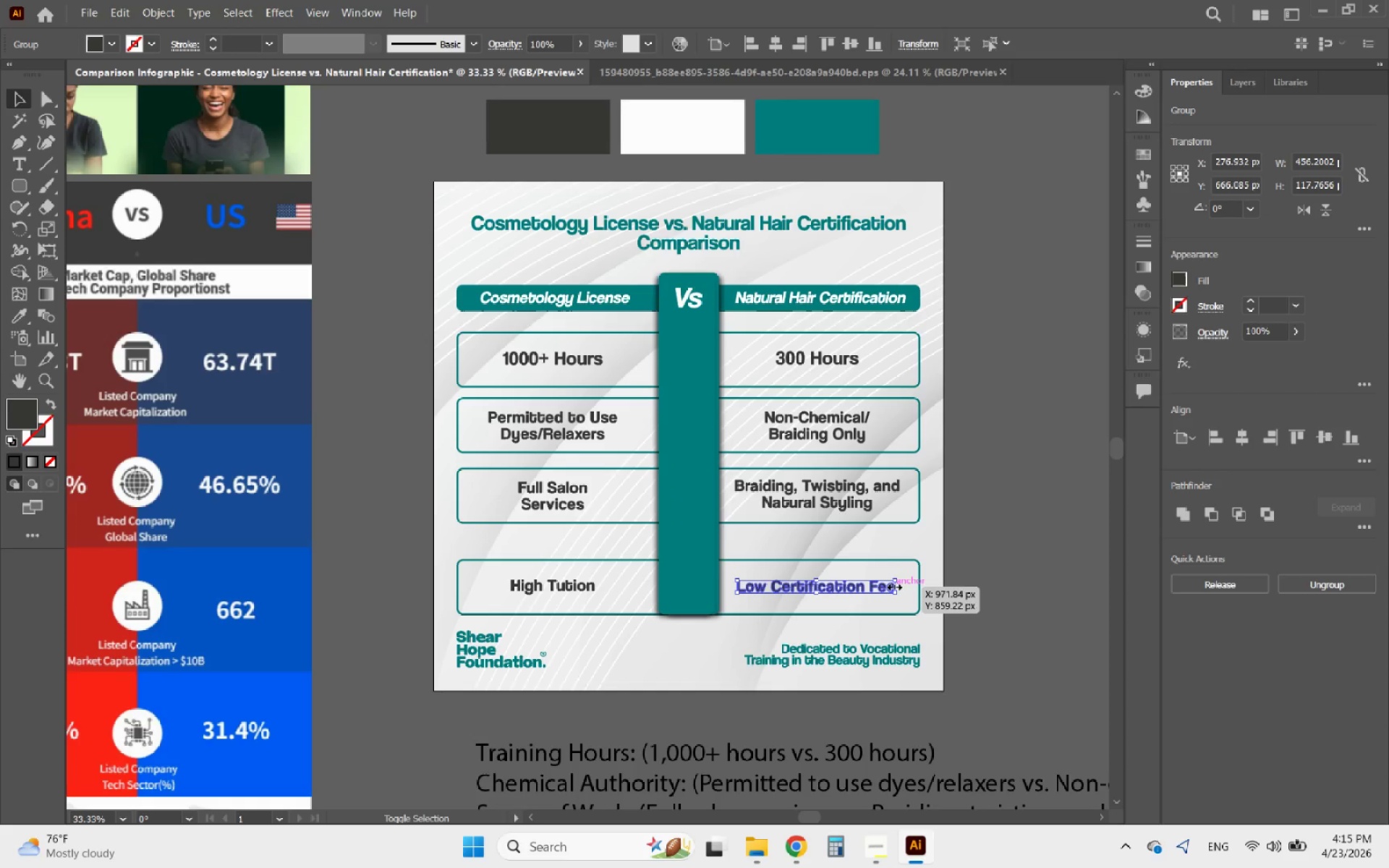 
hold_key(key=ShiftLeft, duration=1.38)
left_click([877, 557])
 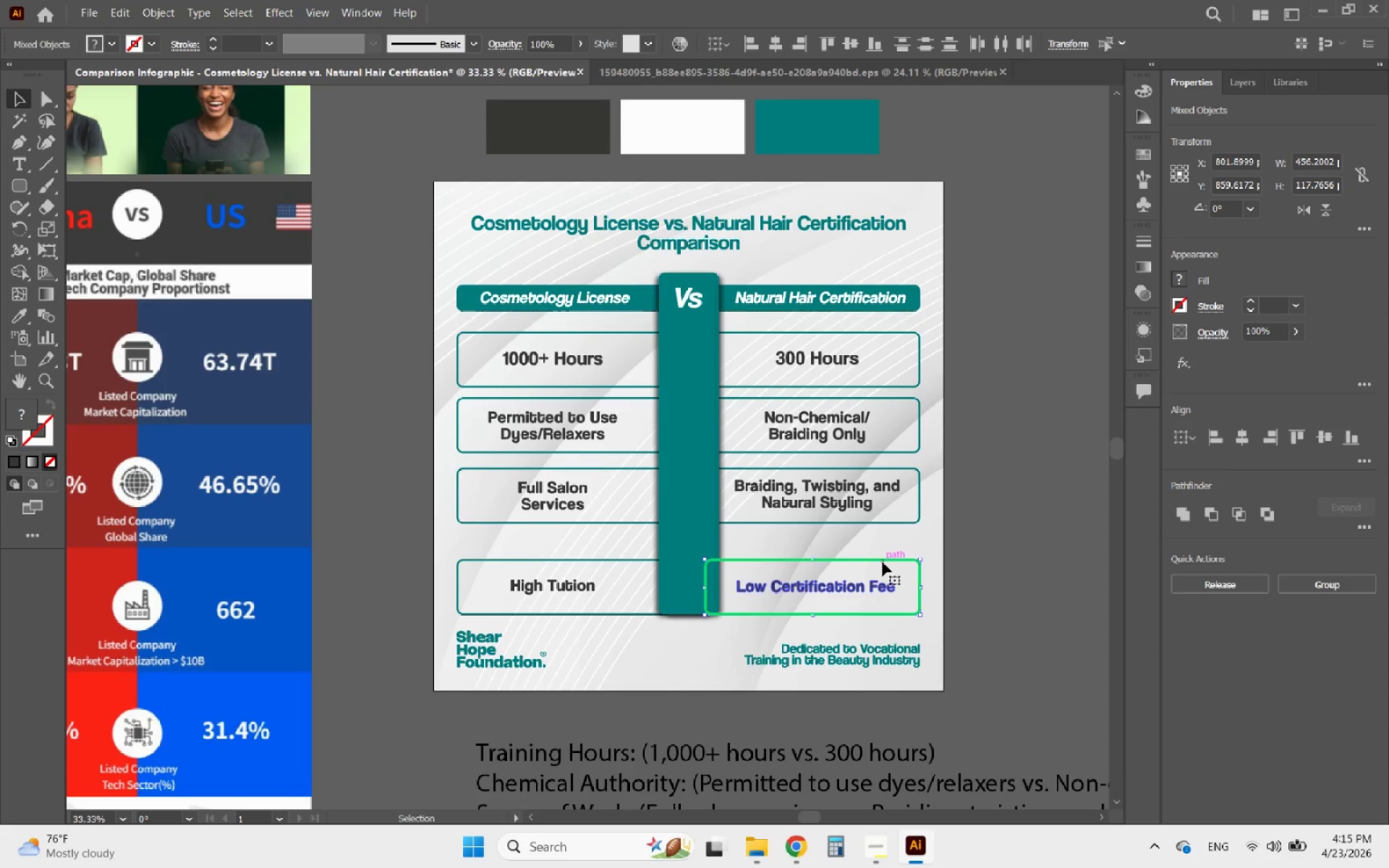 
left_click([883, 562])
 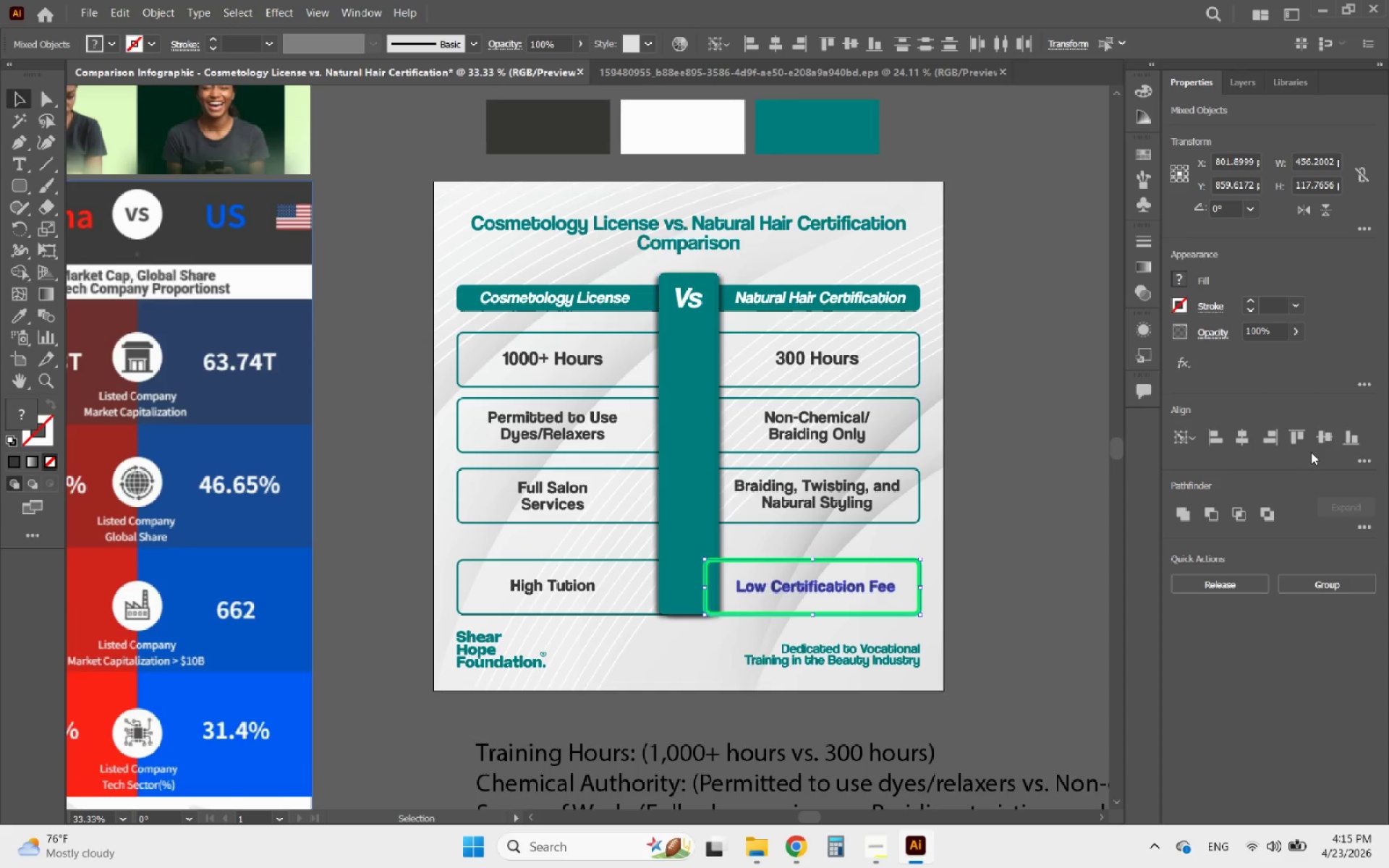 
left_click([1327, 438])
 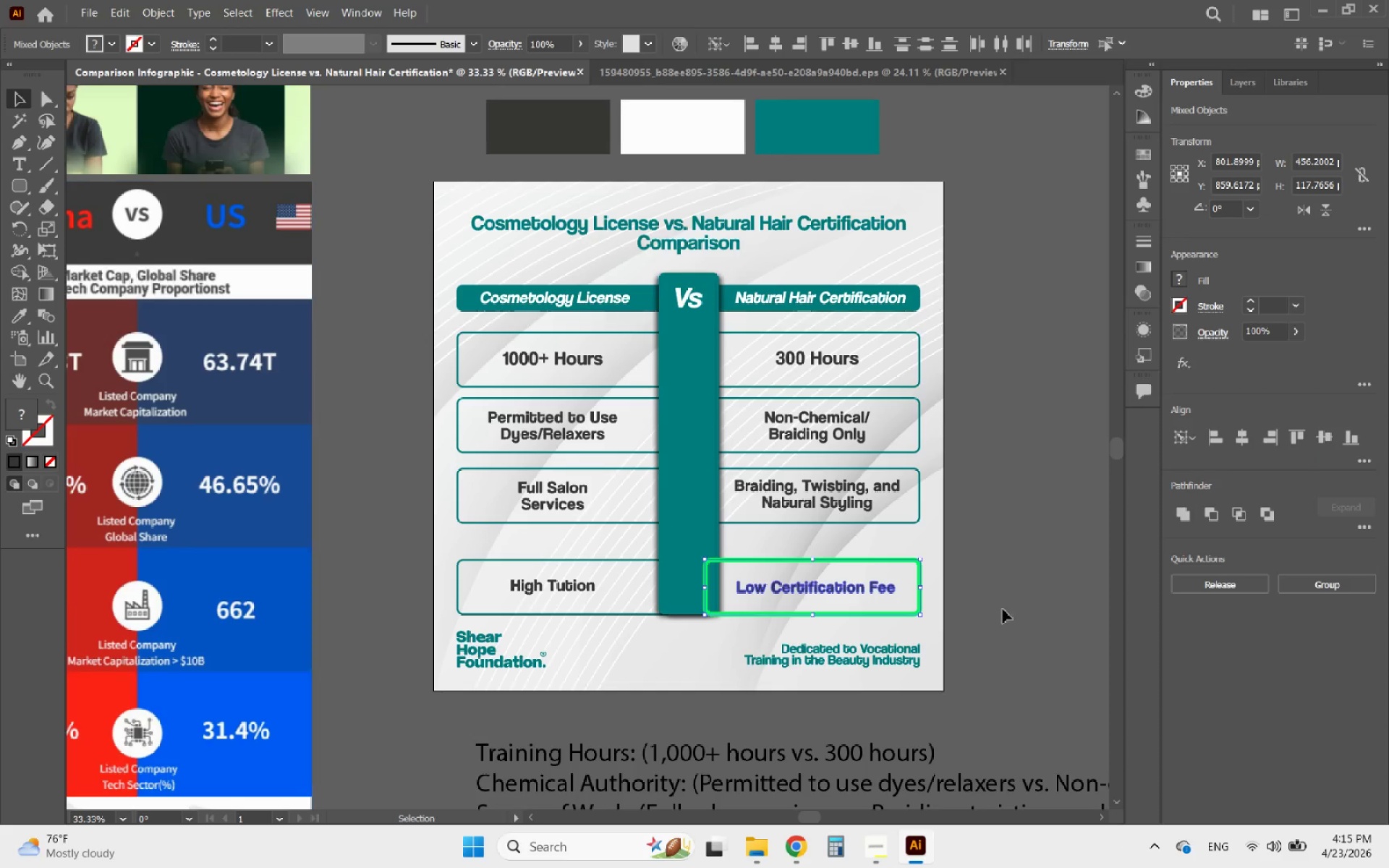 
left_click([1002, 609])
 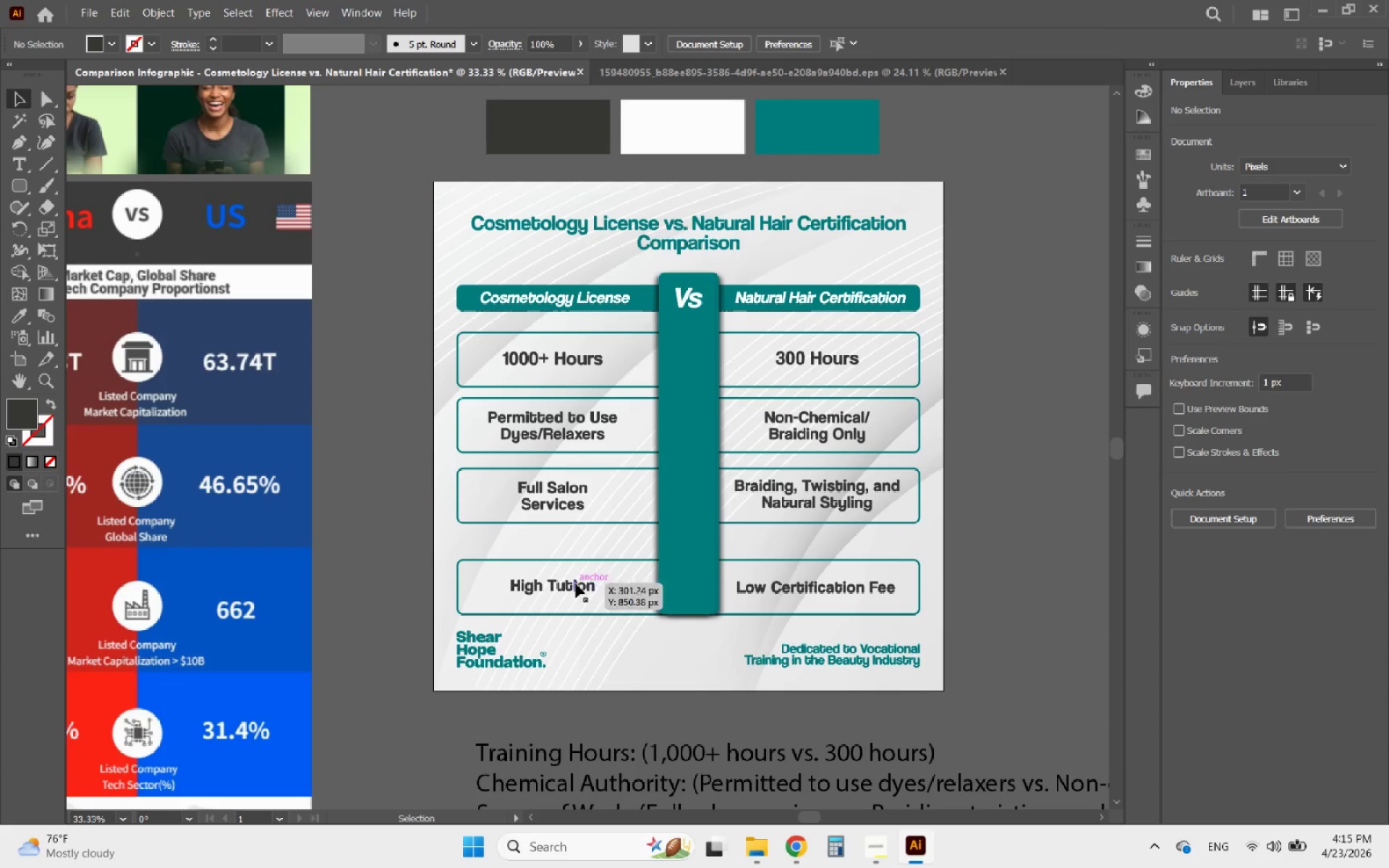 
left_click([574, 584])
 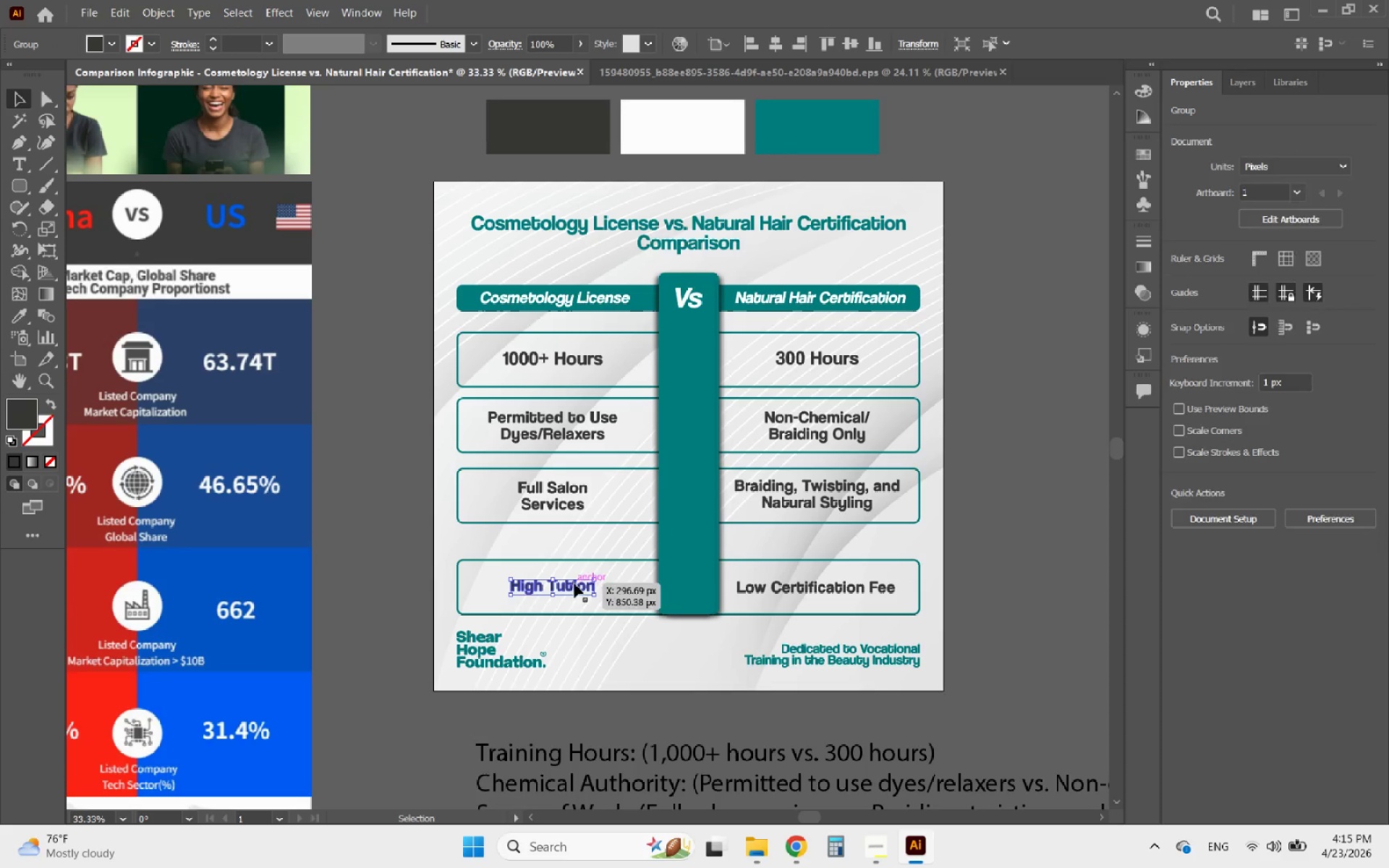 
hold_key(key=ShiftLeft, duration=0.69)
left_click([582, 563])
 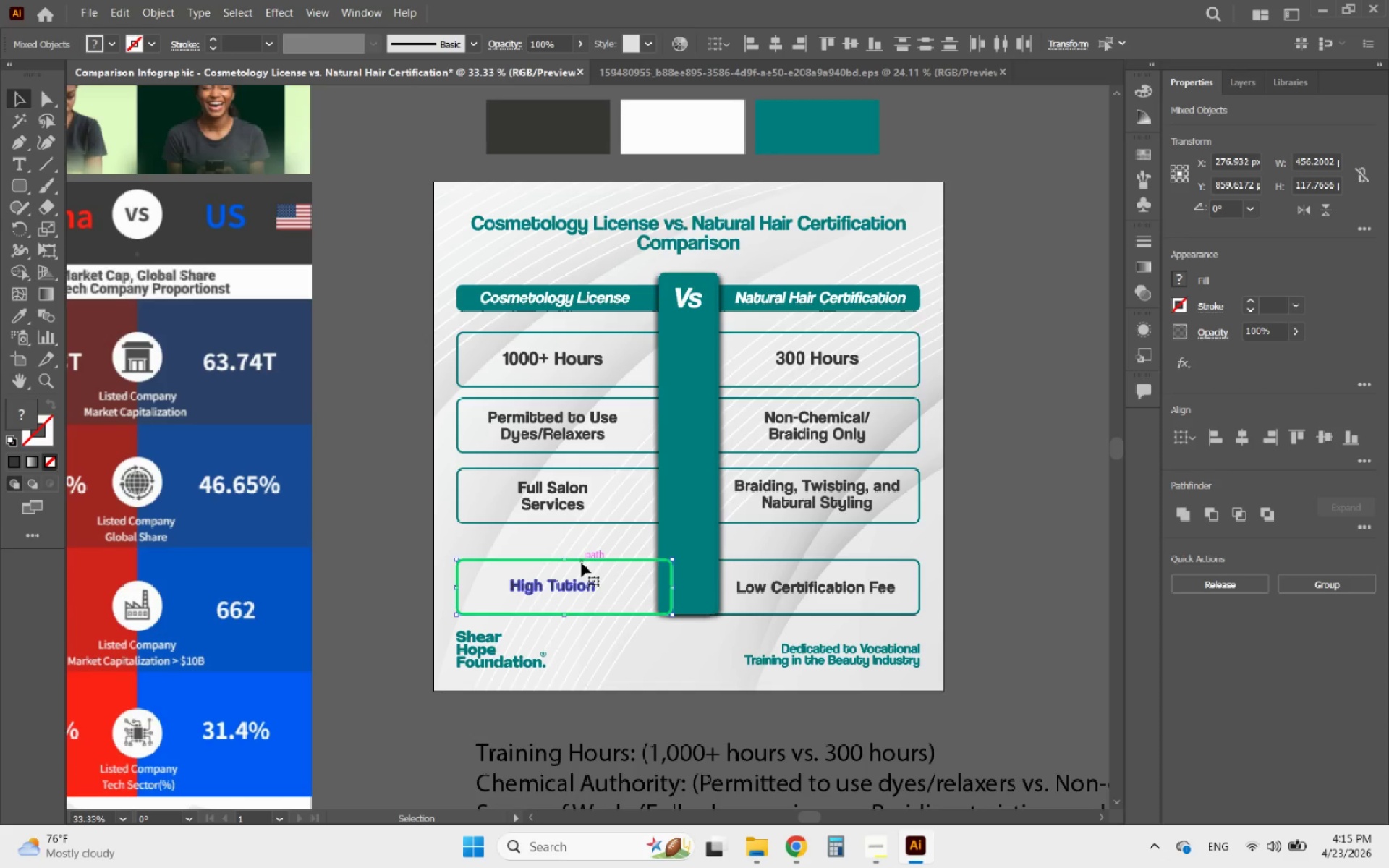 
left_click([582, 563])
 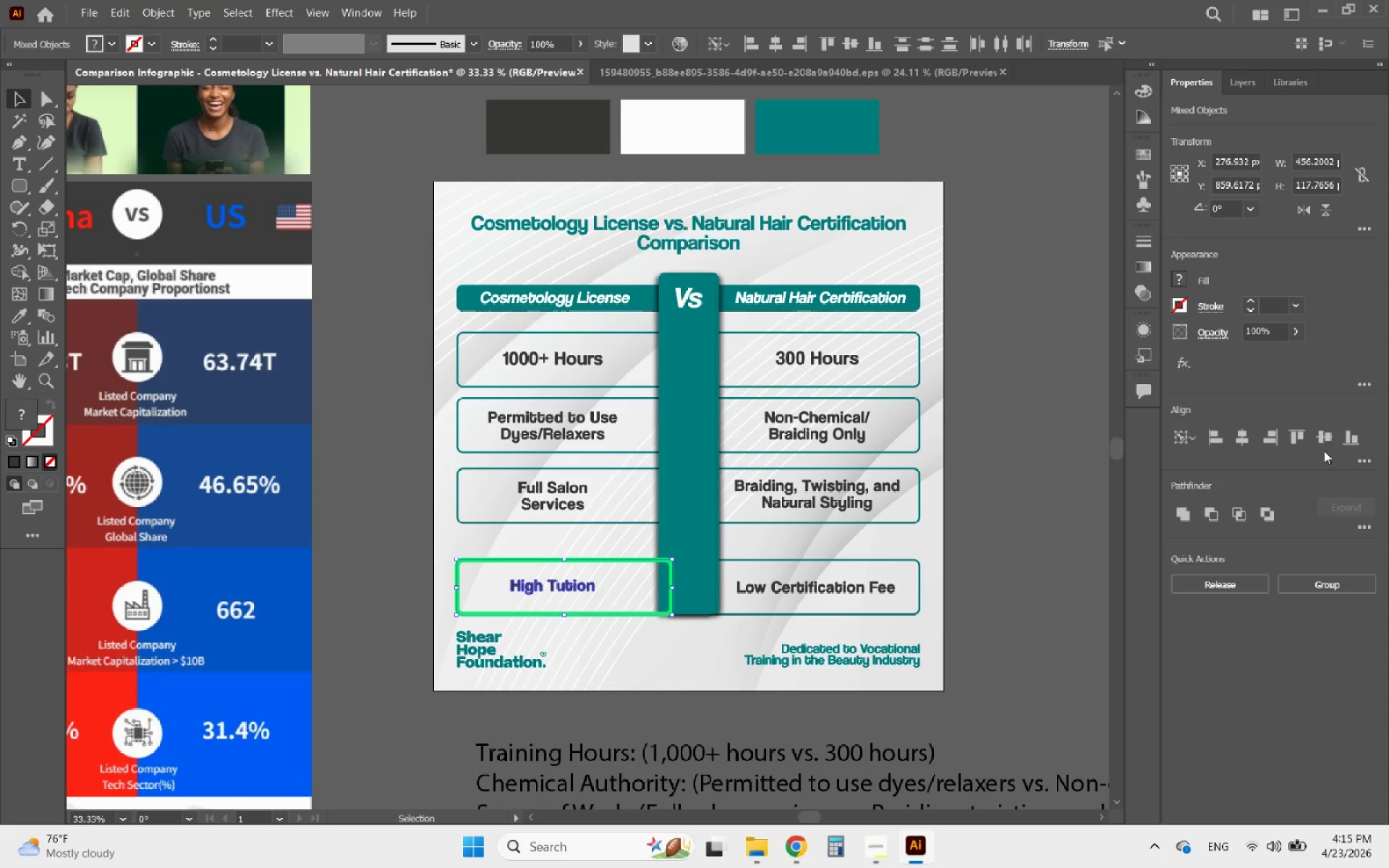 
left_click([1327, 437])
 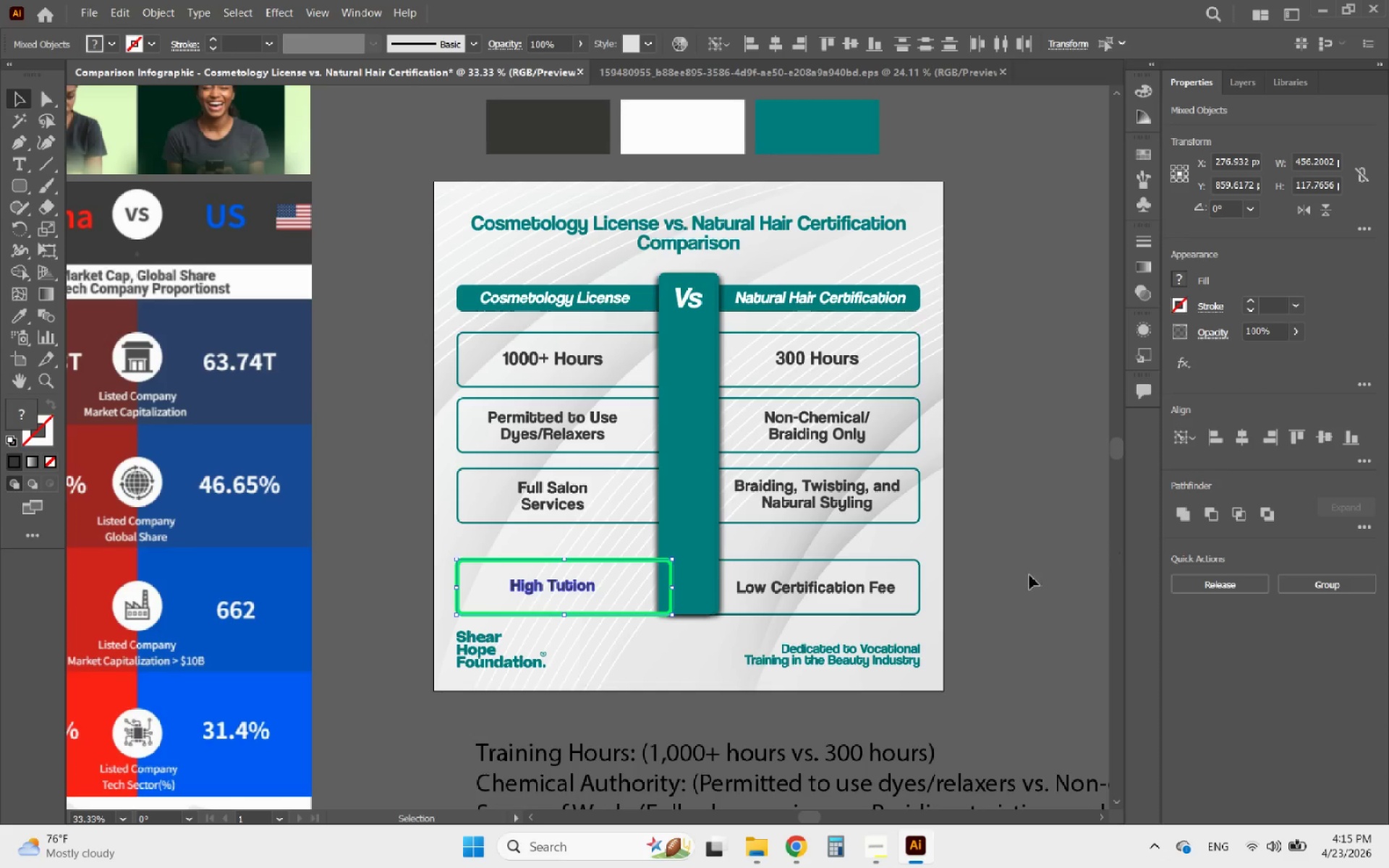 
left_click([1013, 579])
 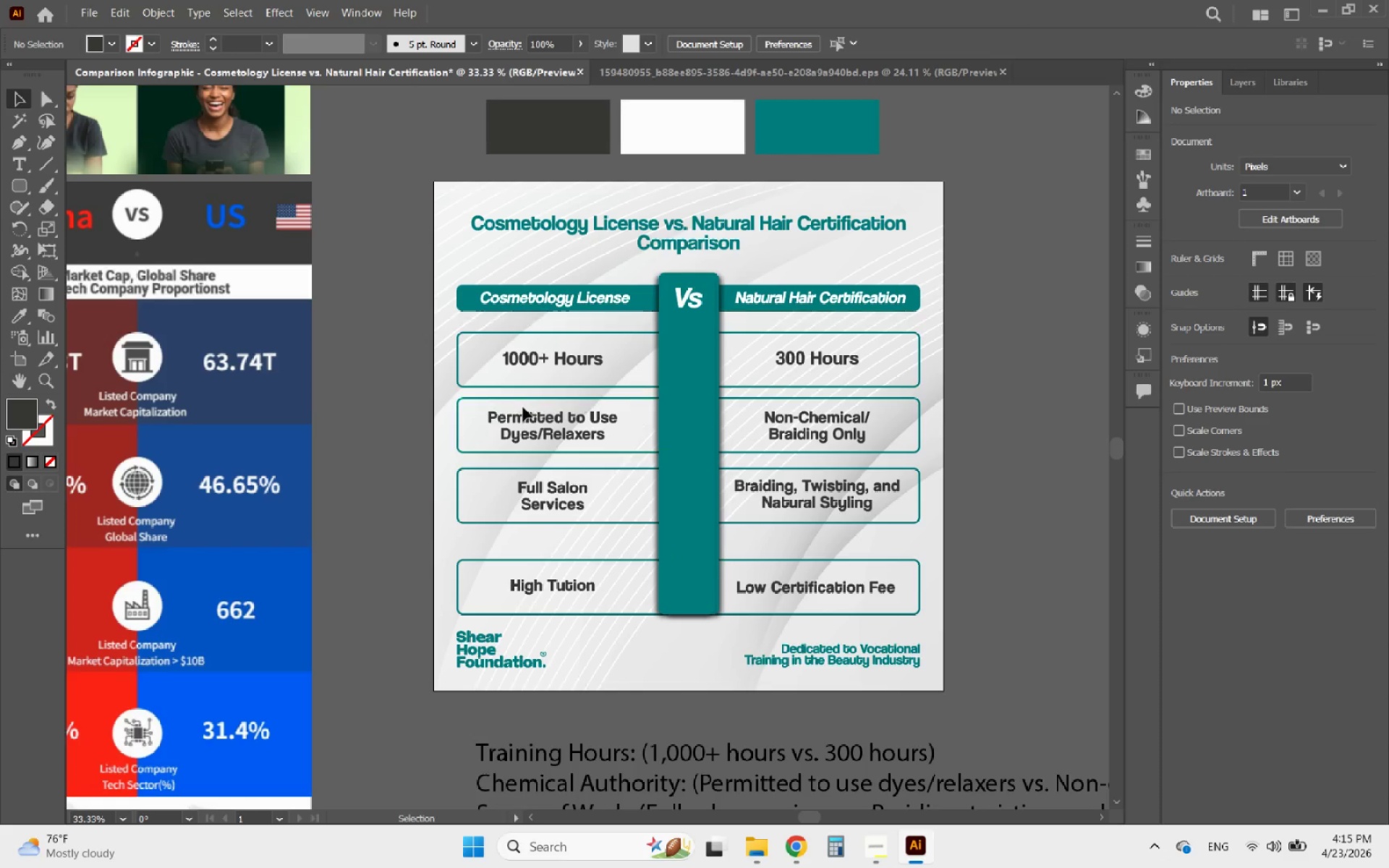 
left_click([515, 423])
 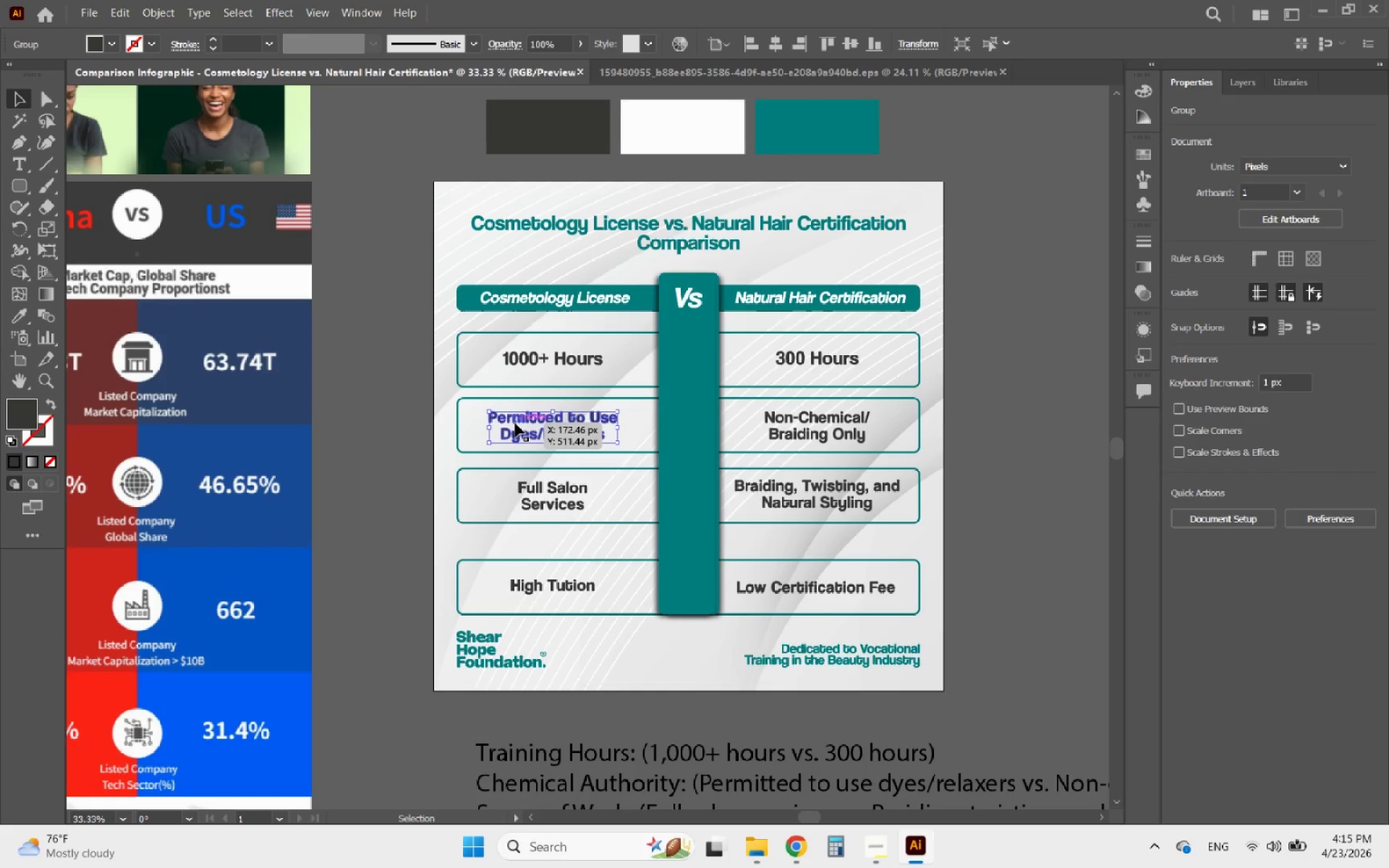 
hold_key(key=ShiftLeft, duration=0.7)
left_click([569, 397])
 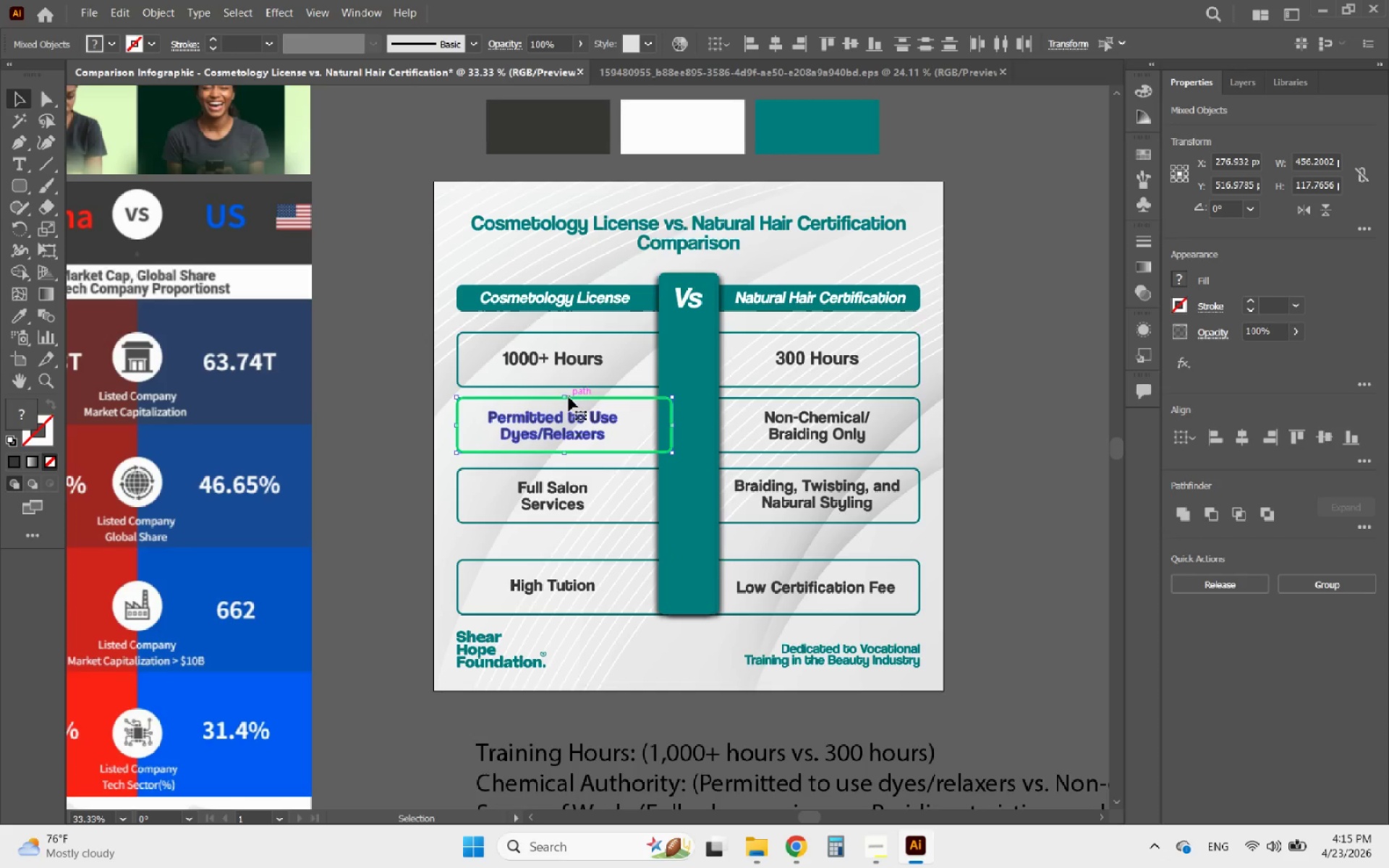 
left_click([569, 397])
 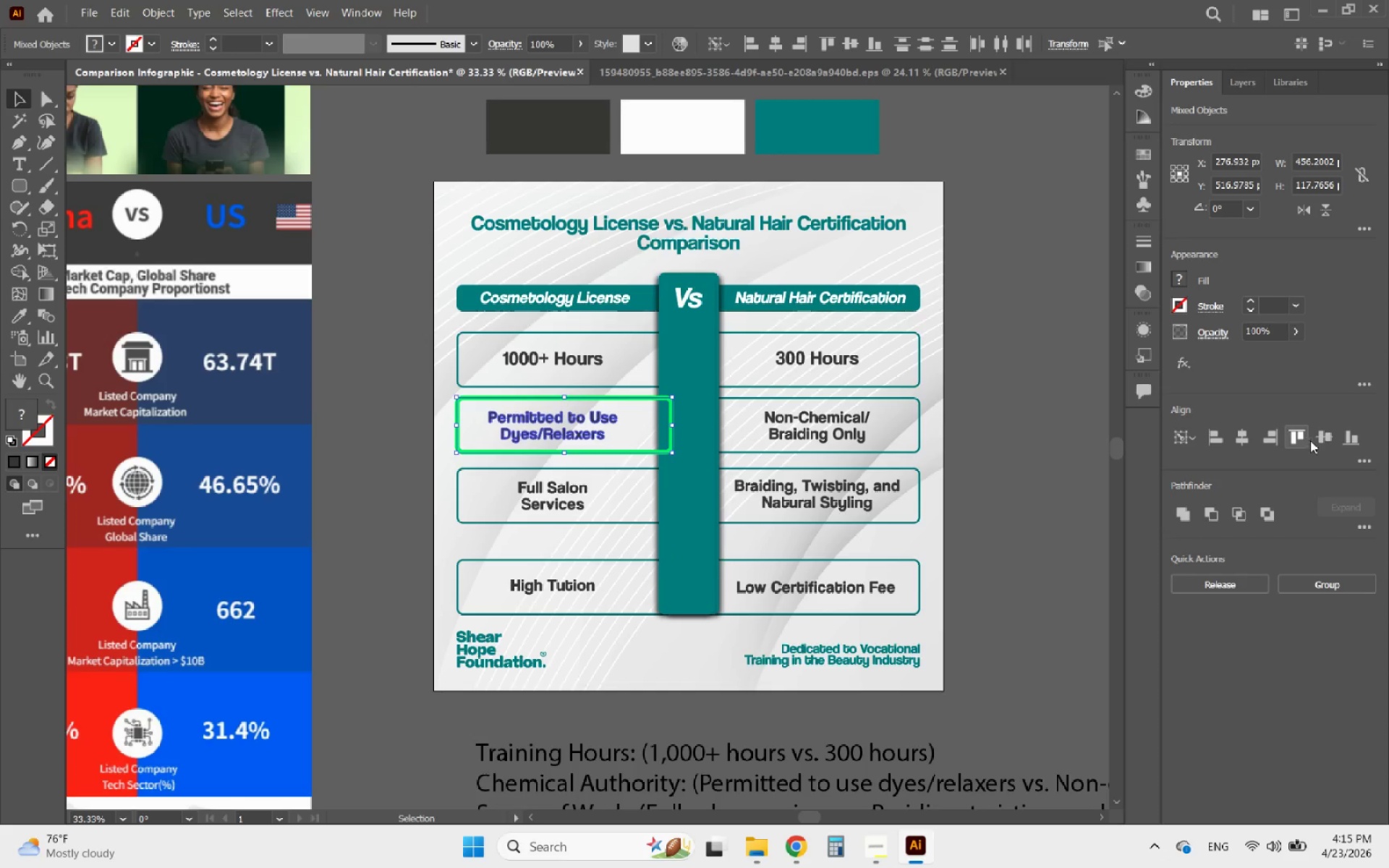 
left_click([1327, 441])
 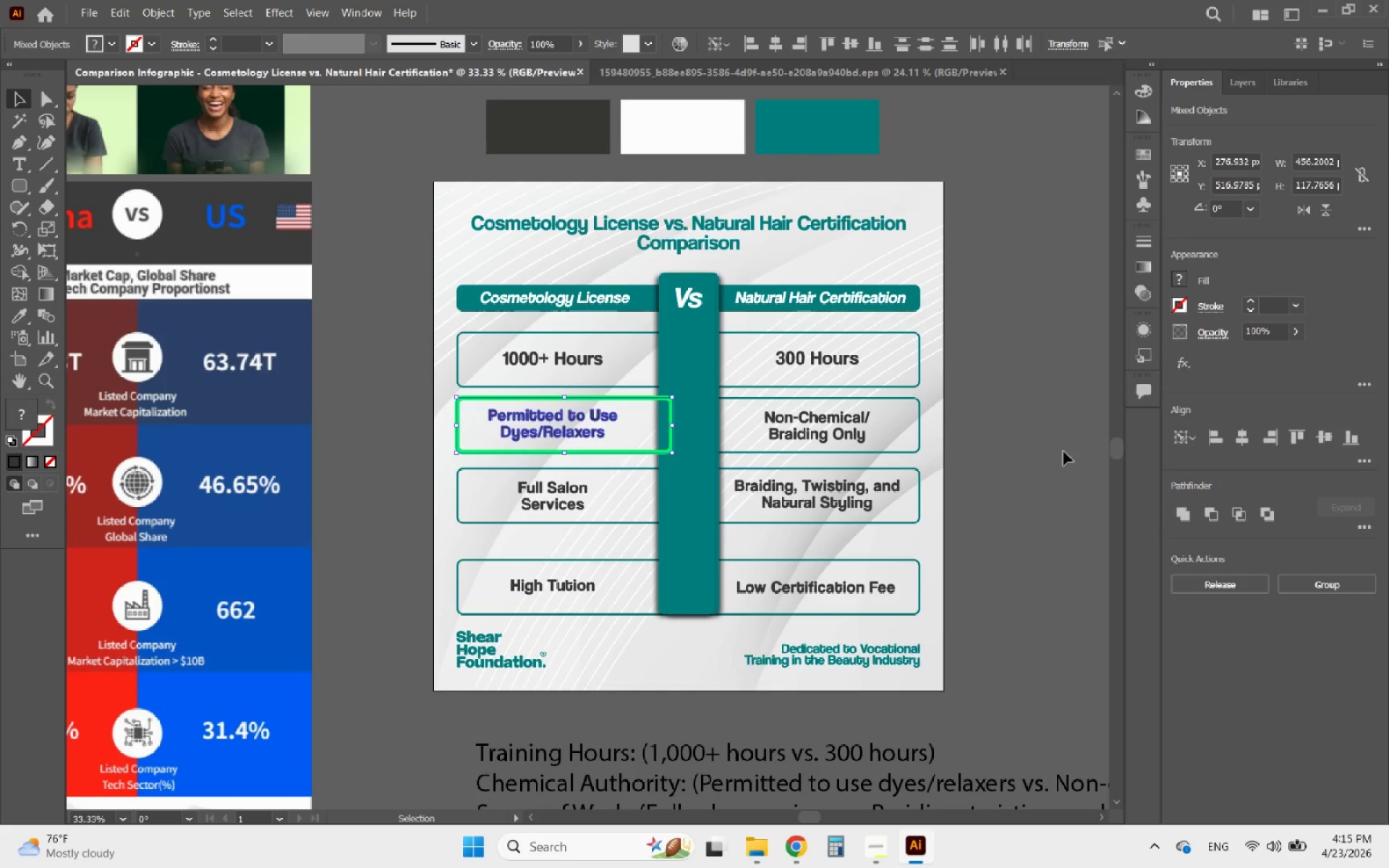 
left_click([1019, 454])
 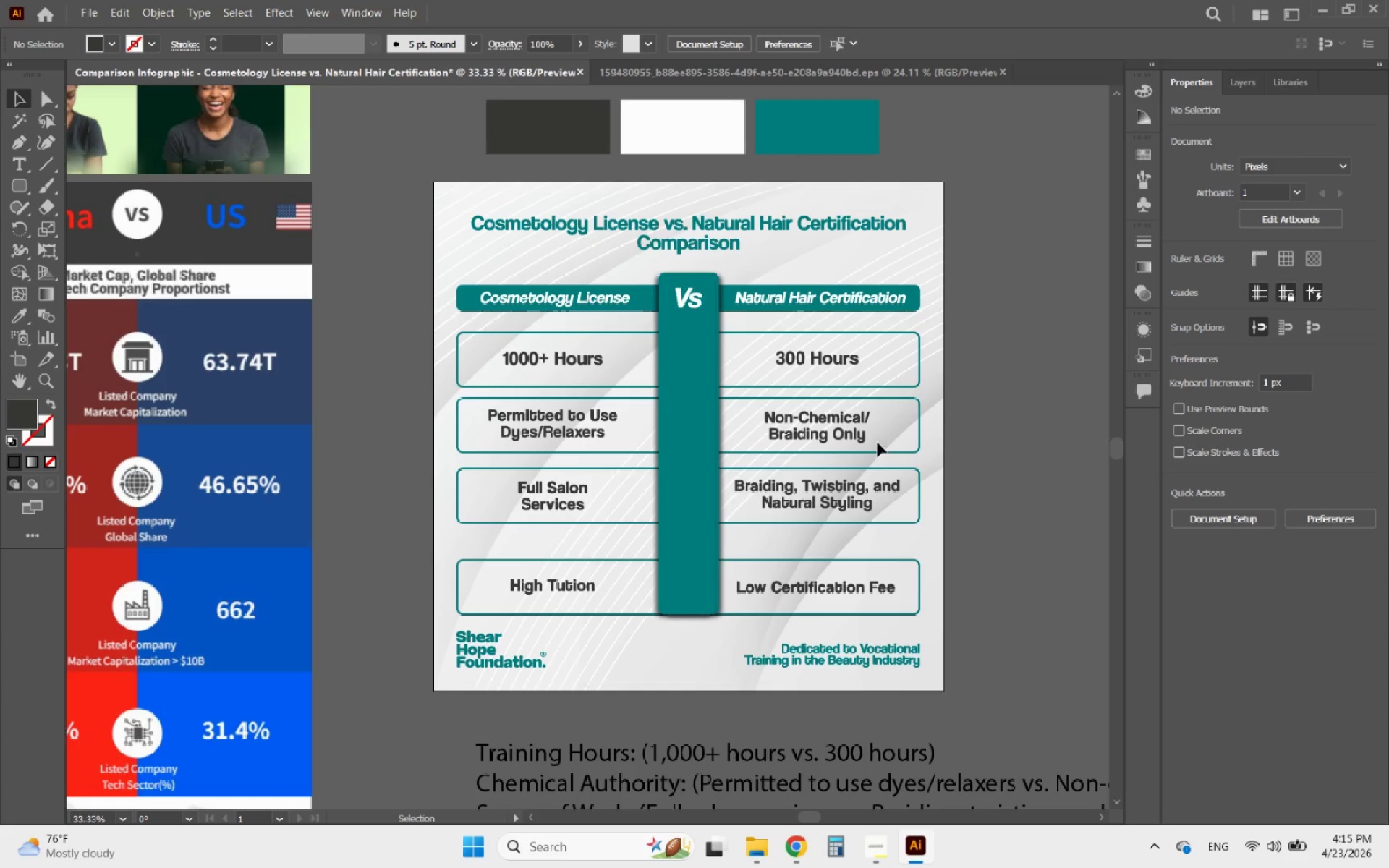 
left_click([856, 440])
 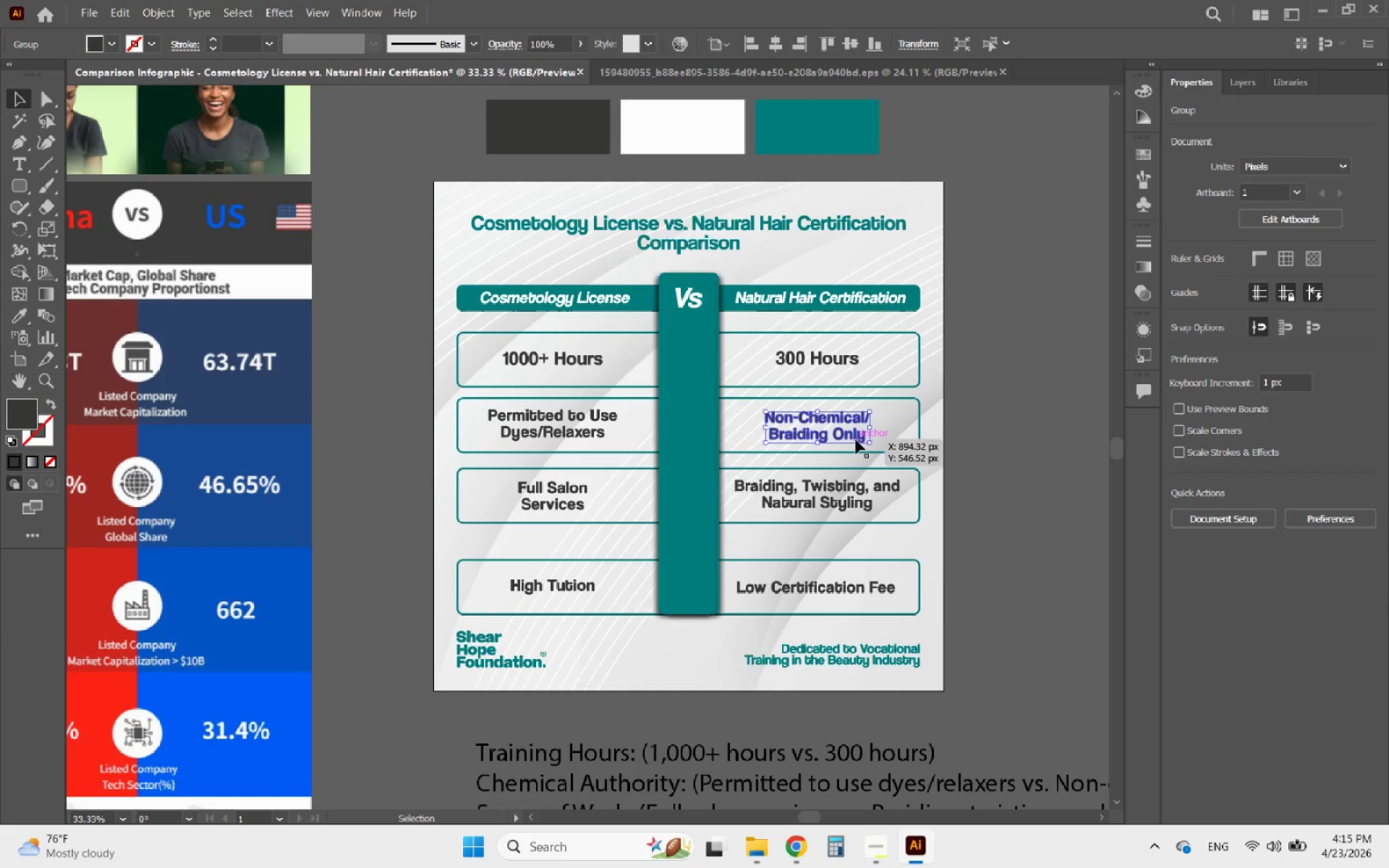 
hold_key(key=ShiftLeft, duration=1.01)
left_click([840, 399])
 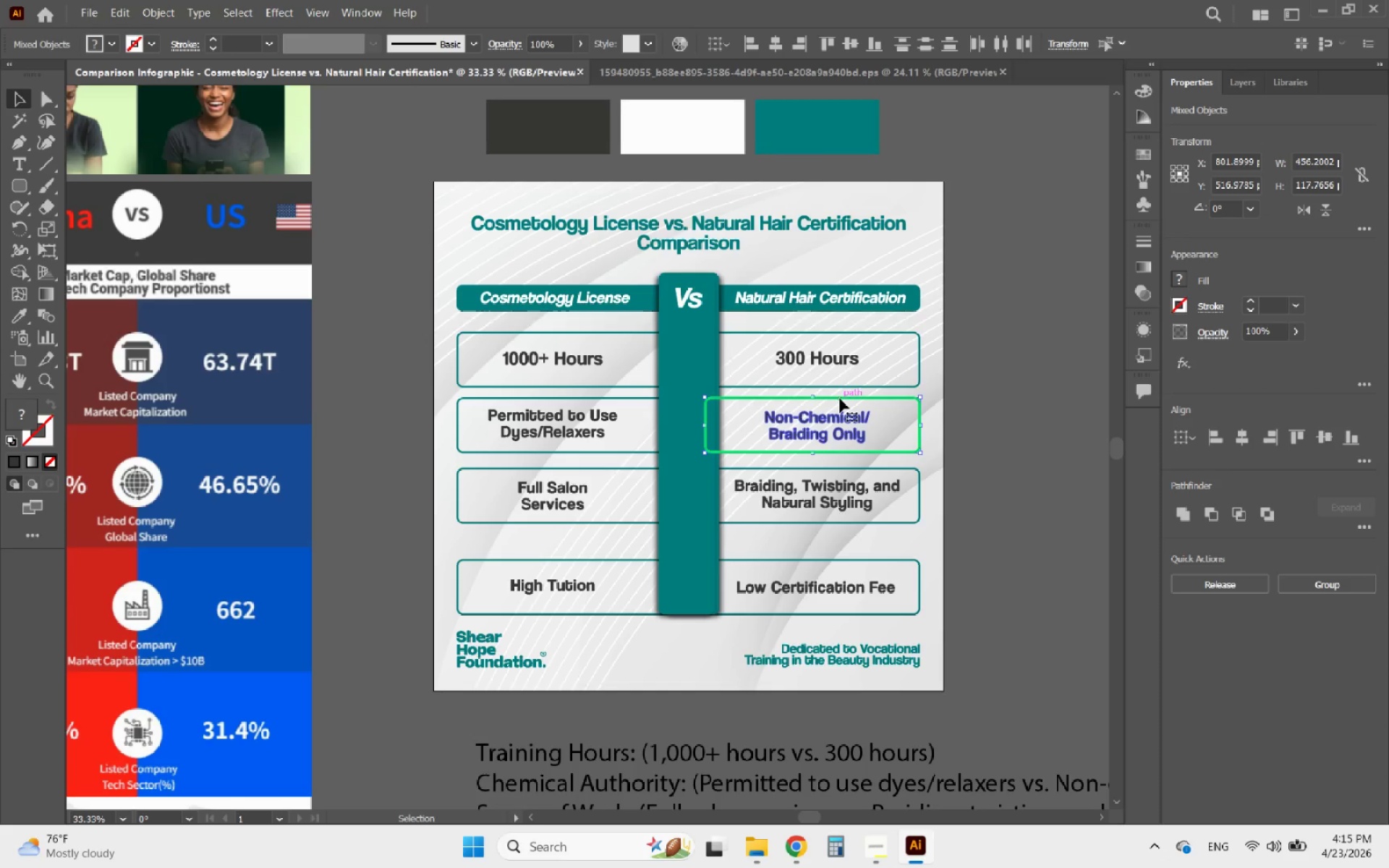 
left_click([840, 399])
 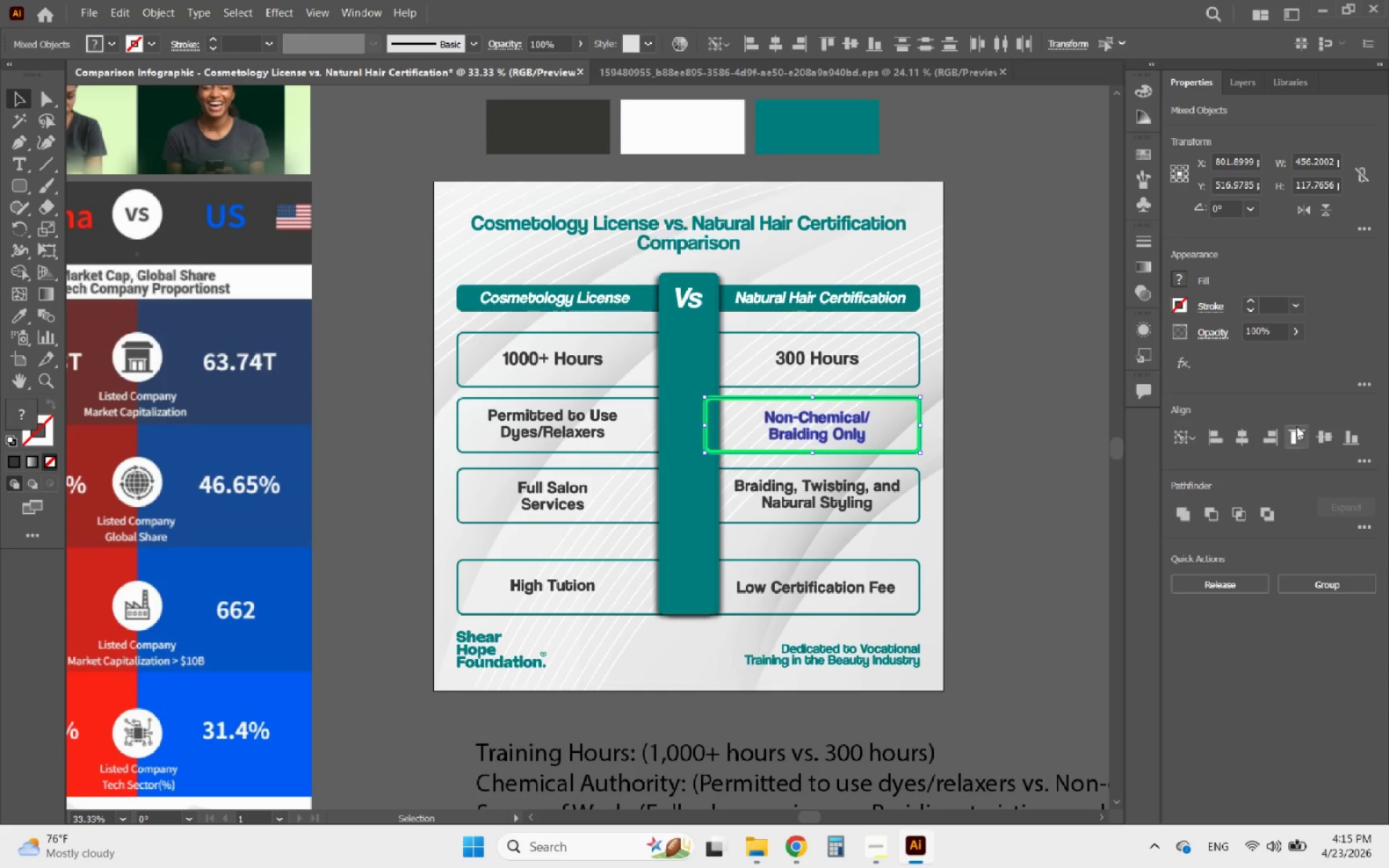 
left_click([1328, 434])
 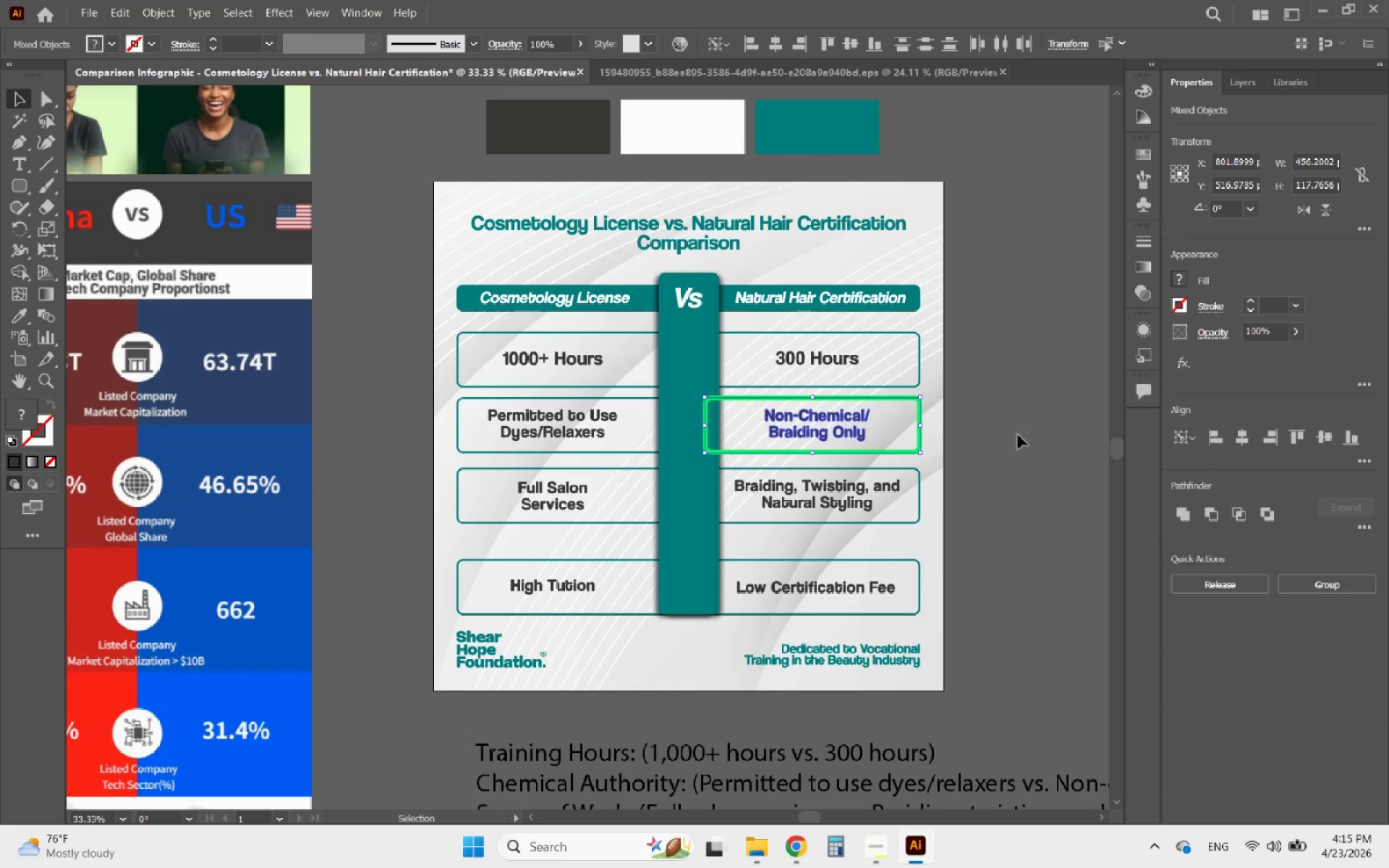 
left_click([1007, 435])
 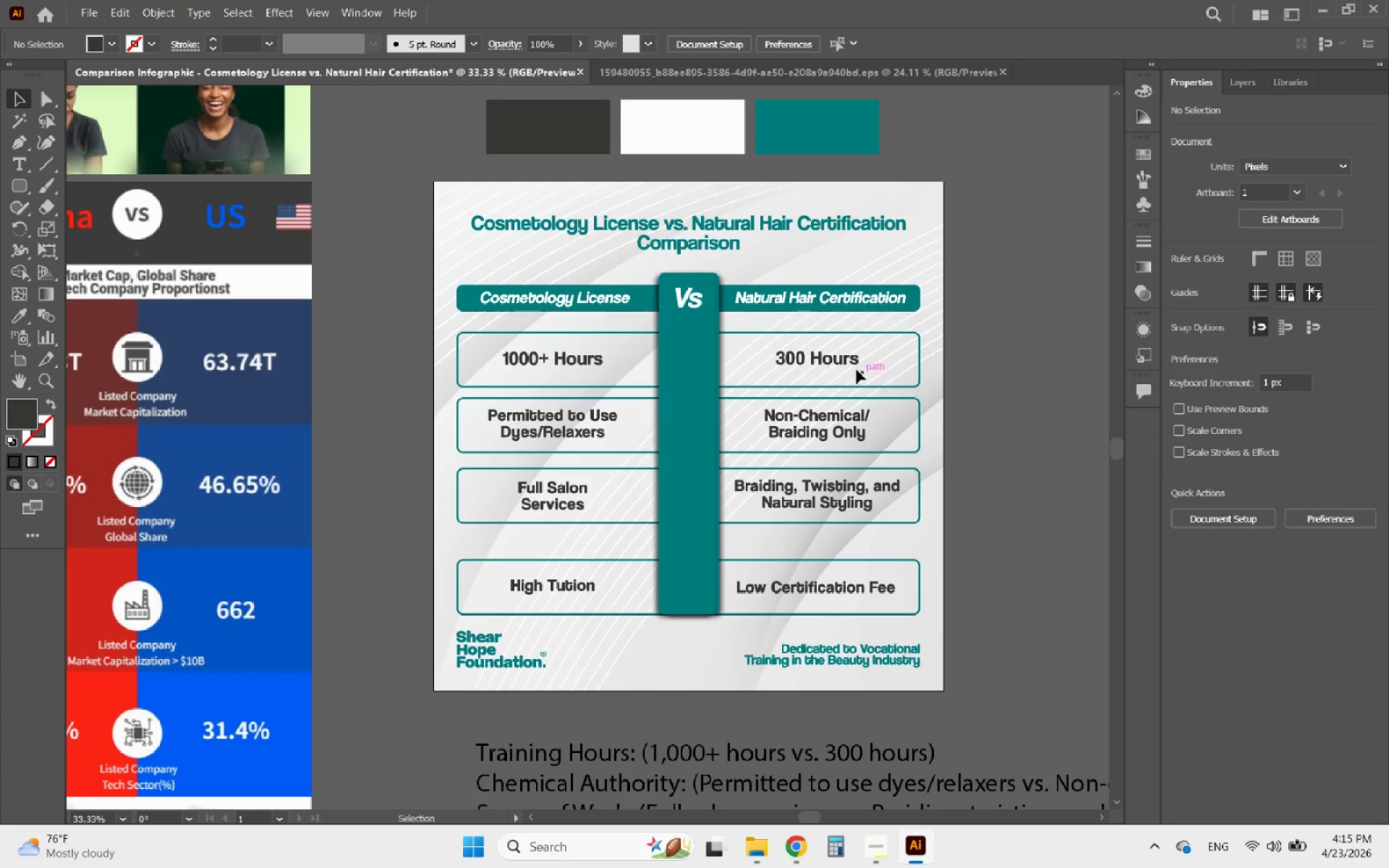 
left_click([840, 364])
 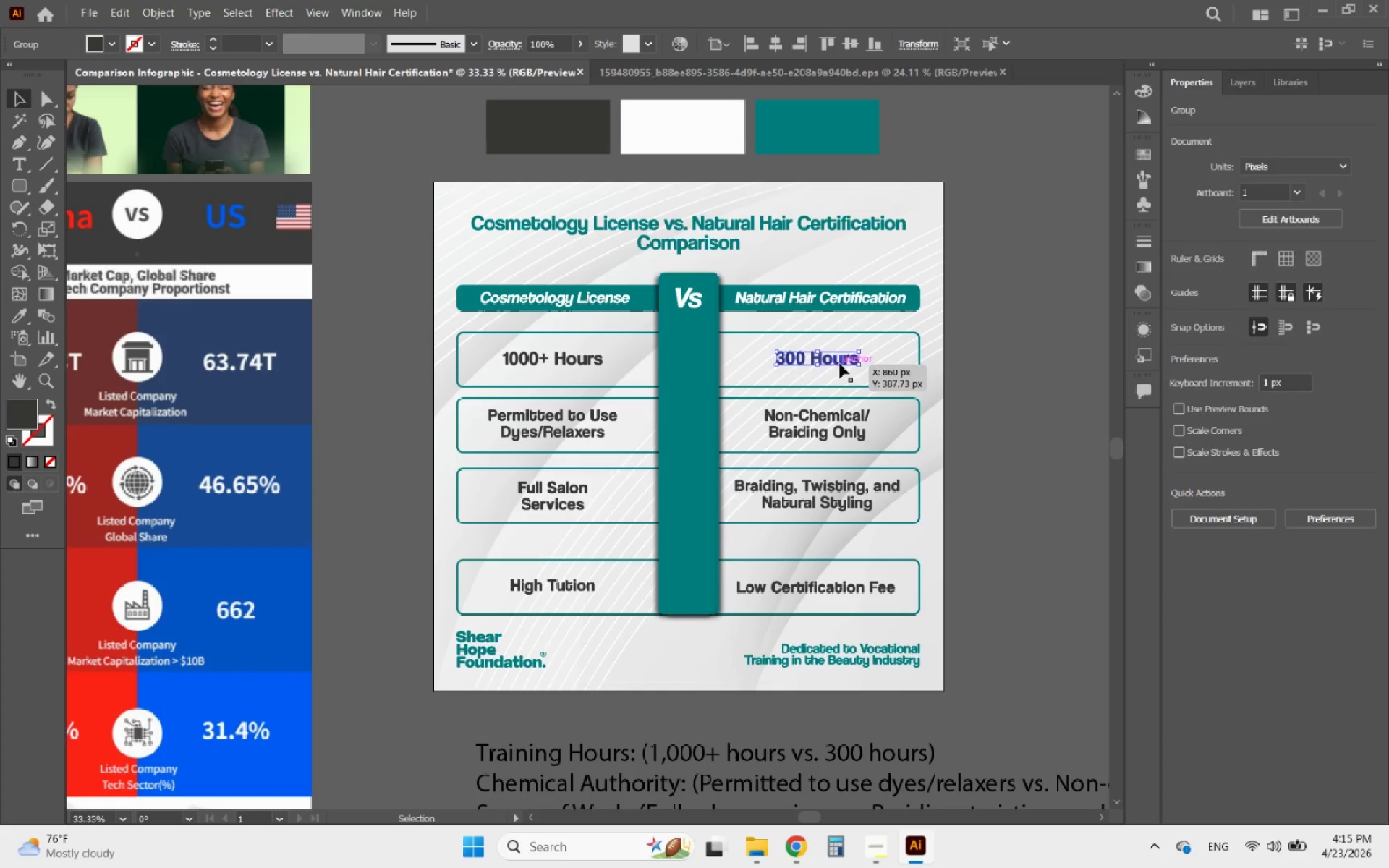 
hold_key(key=ShiftLeft, duration=1.81)
left_click([843, 333])
 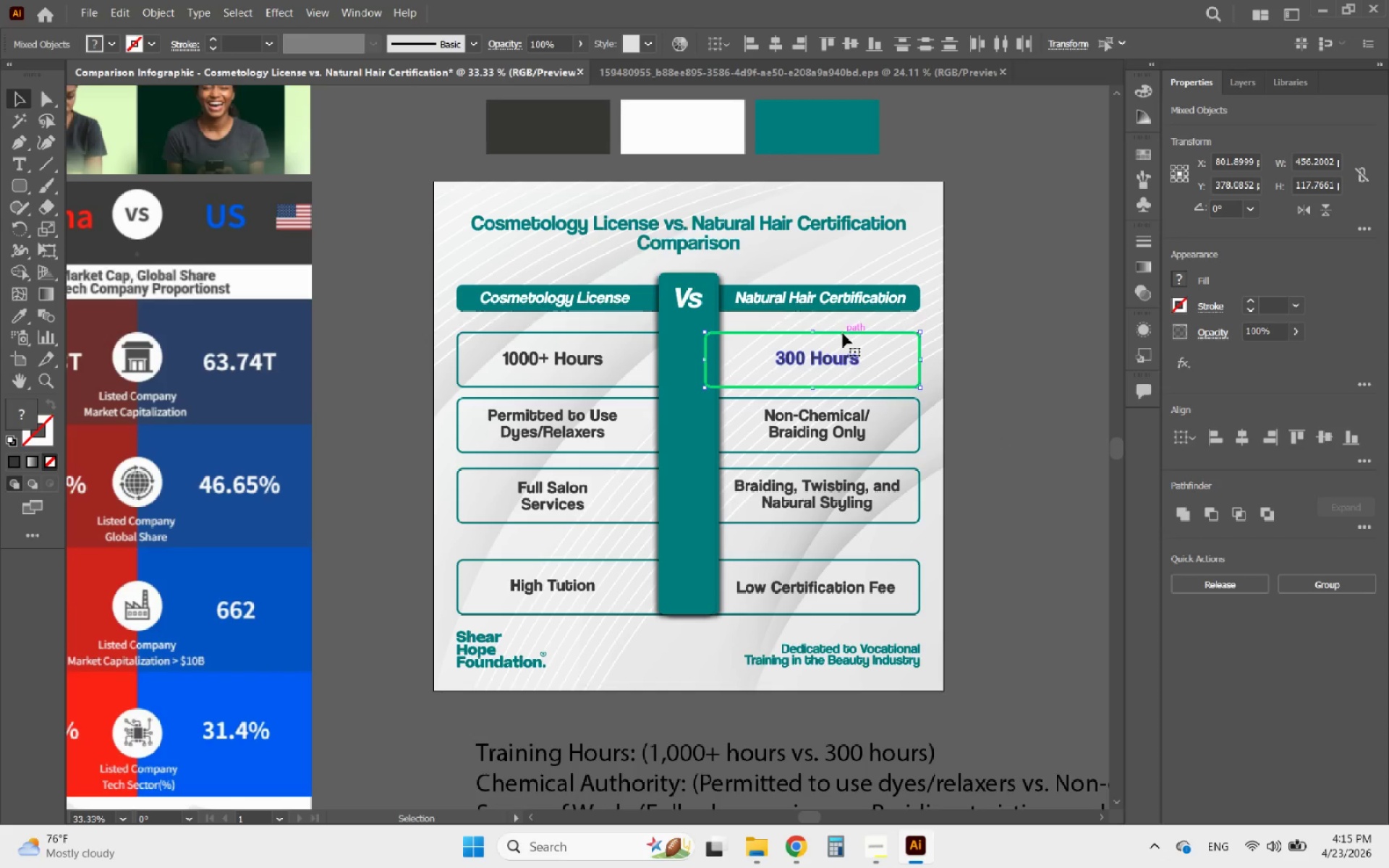 
left_click([843, 333])
 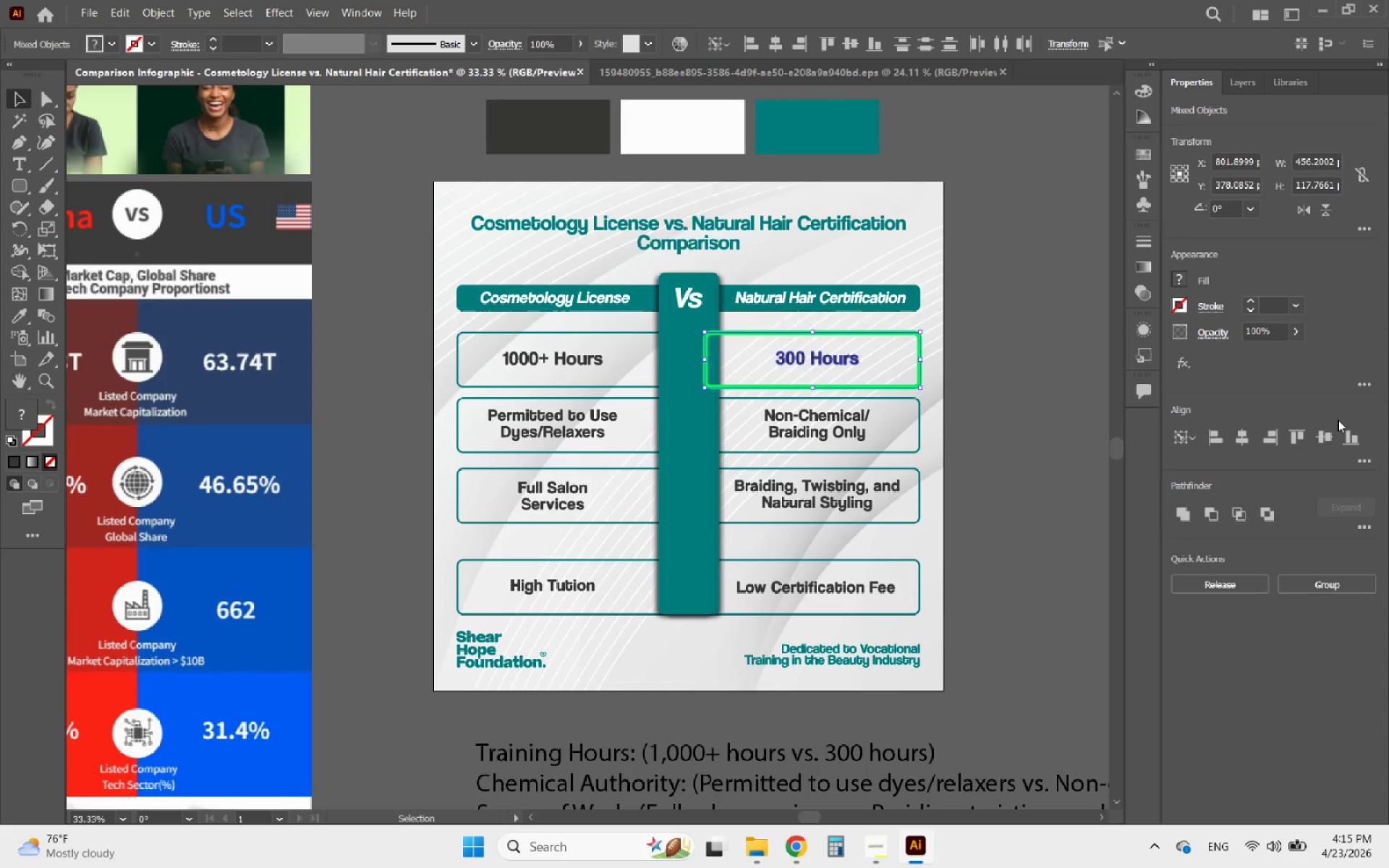 
left_click([1328, 436])
 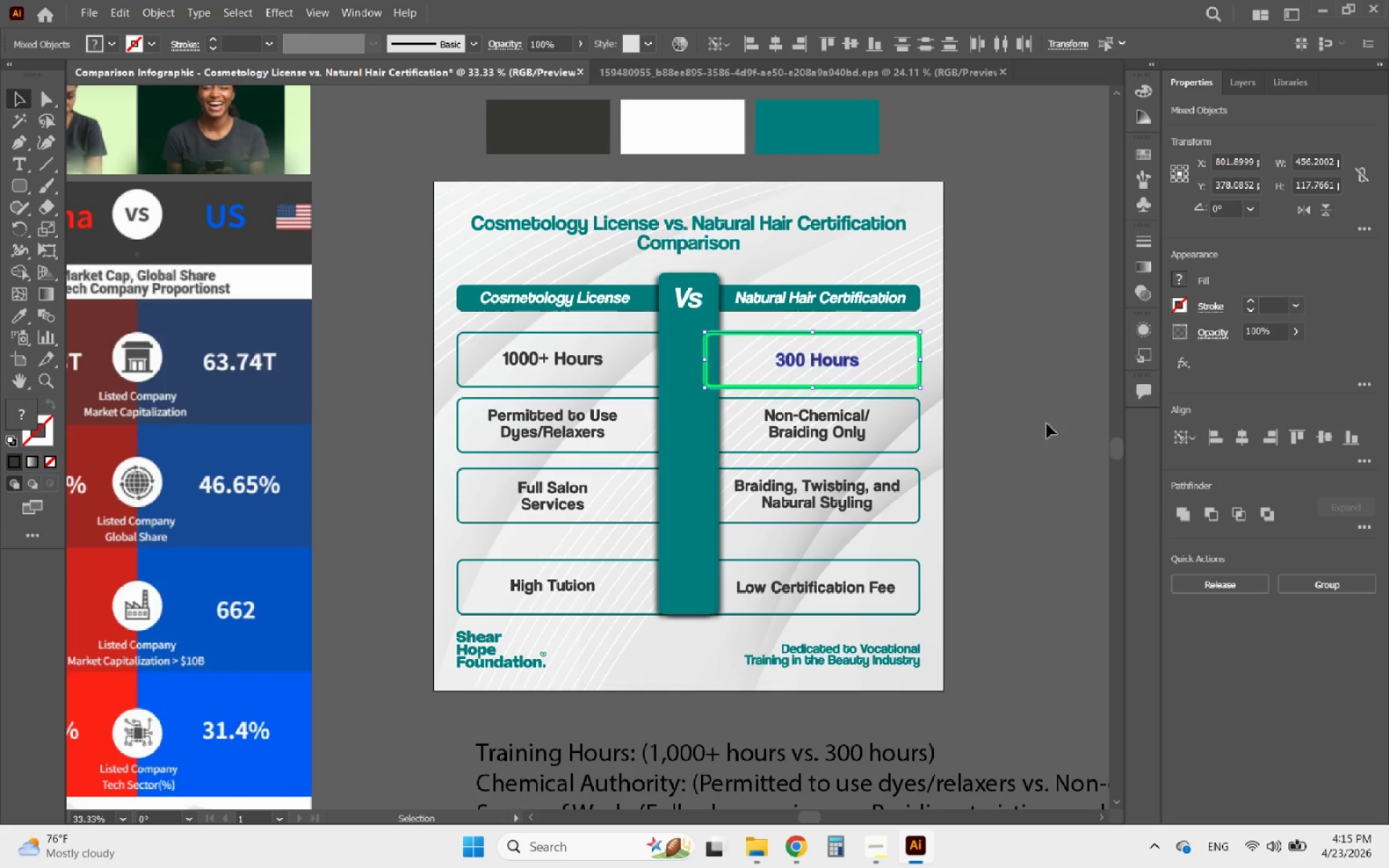 
left_click([1030, 420])
 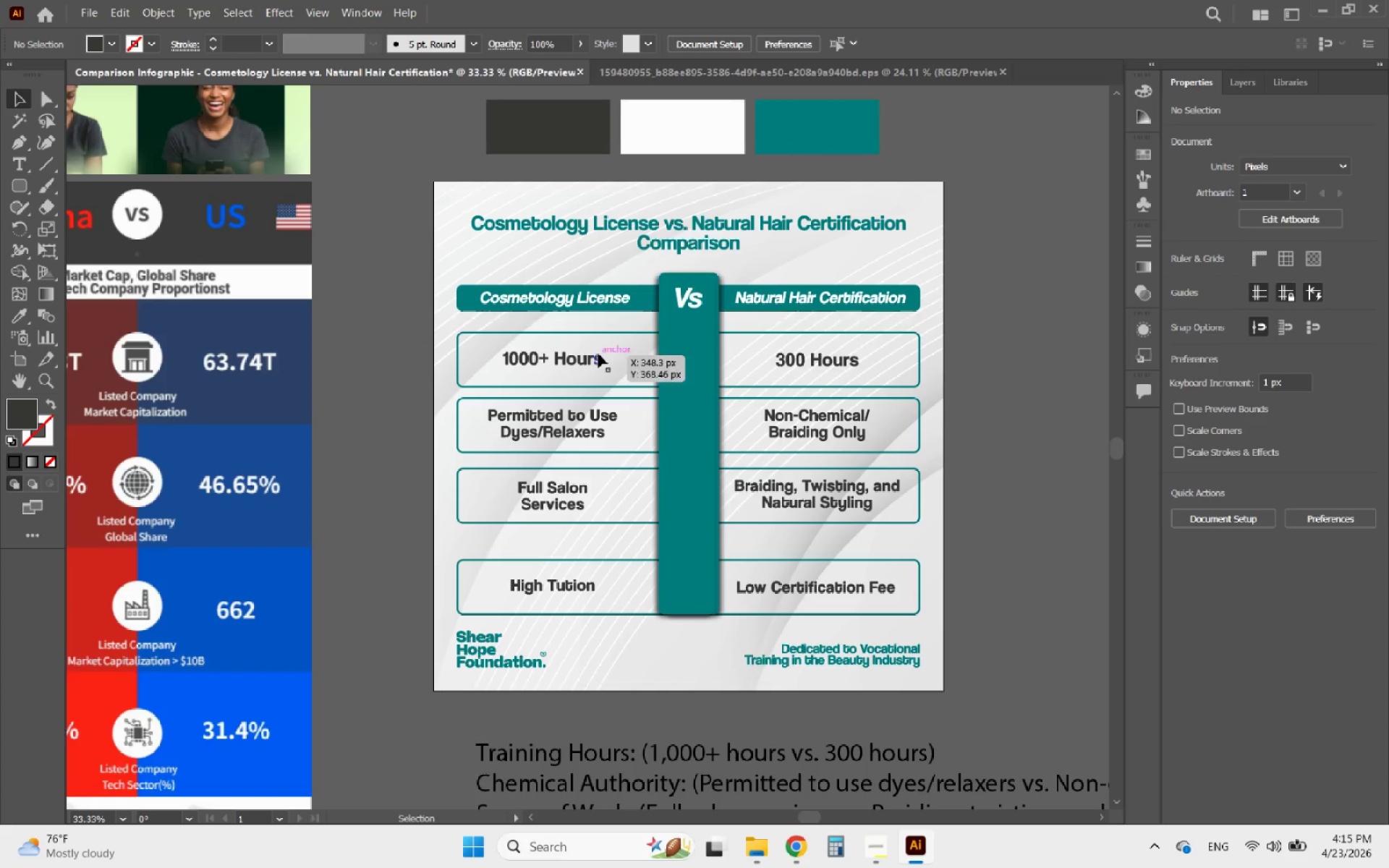 
left_click([592, 359])
 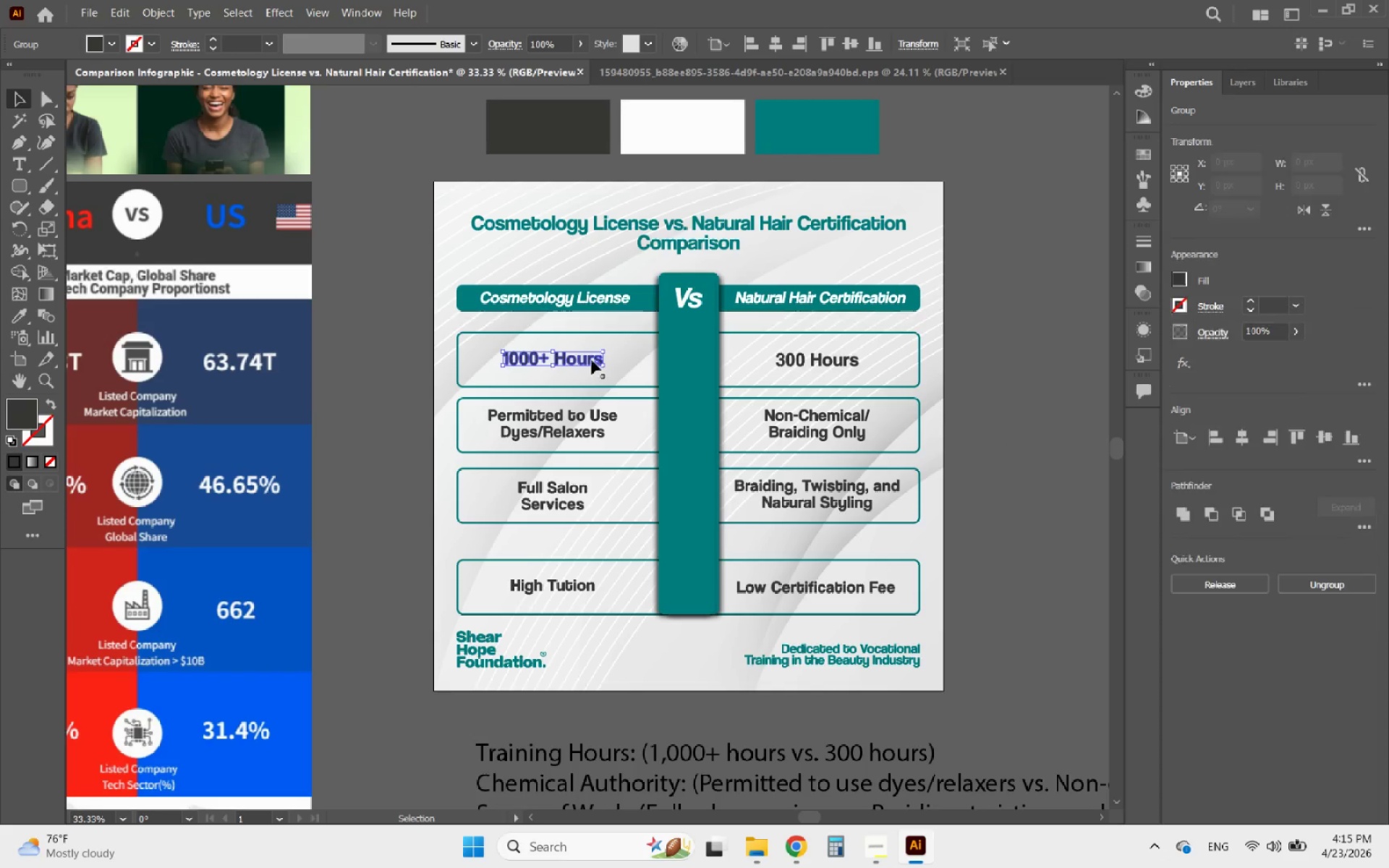 
hold_key(key=ShiftLeft, duration=0.95)
left_click([584, 333])
 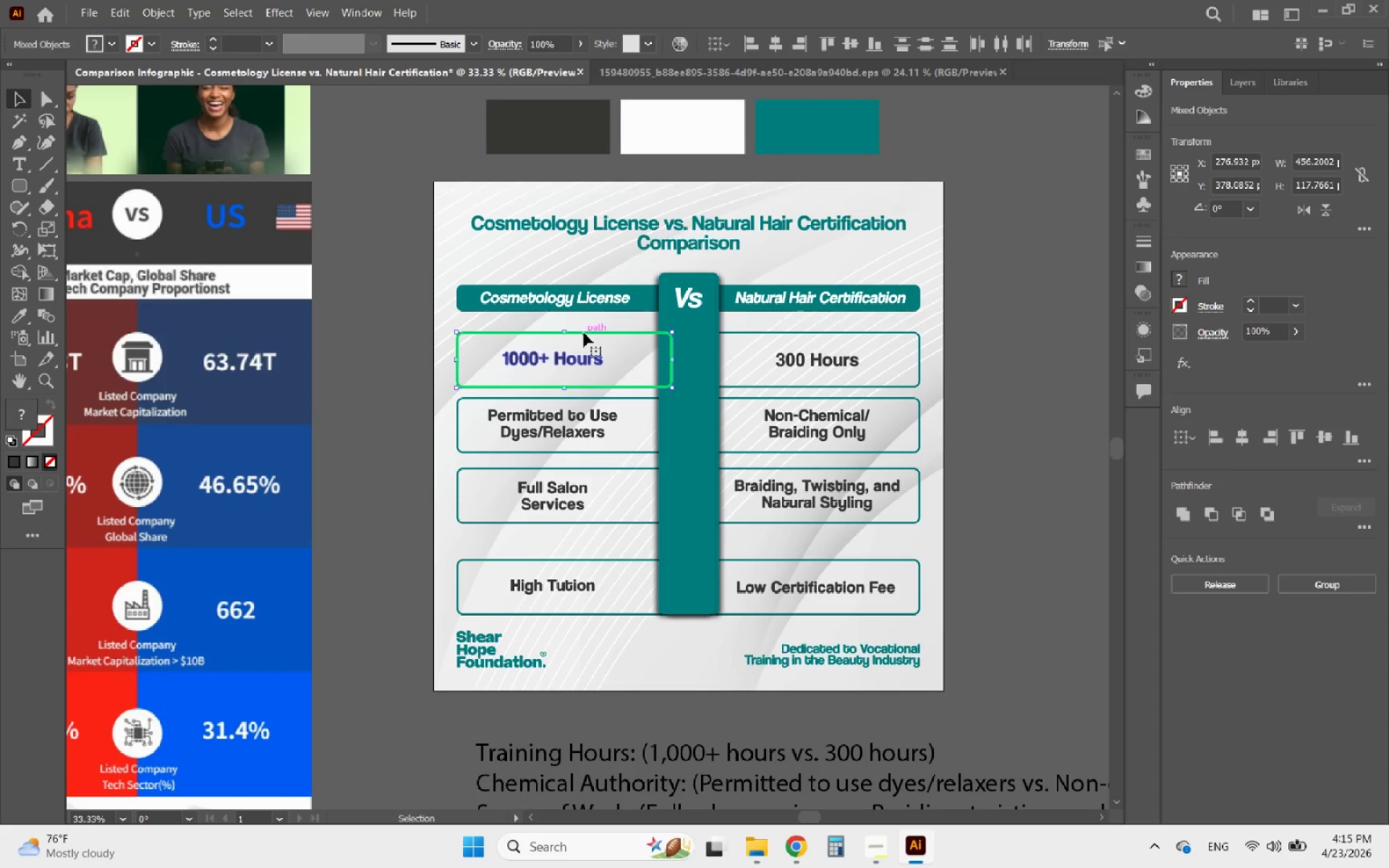 
left_click([584, 333])
 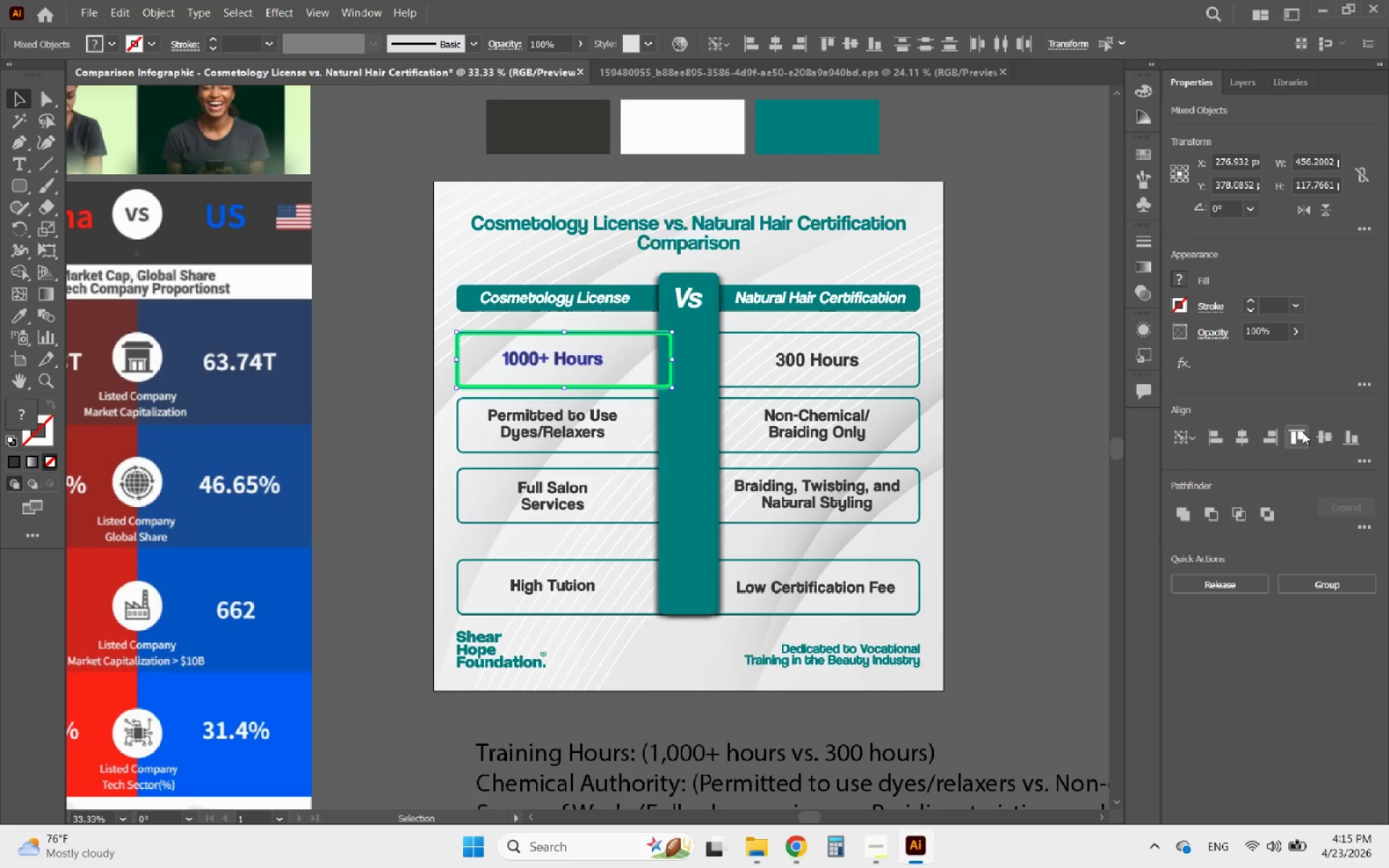 
left_click([1322, 433])
 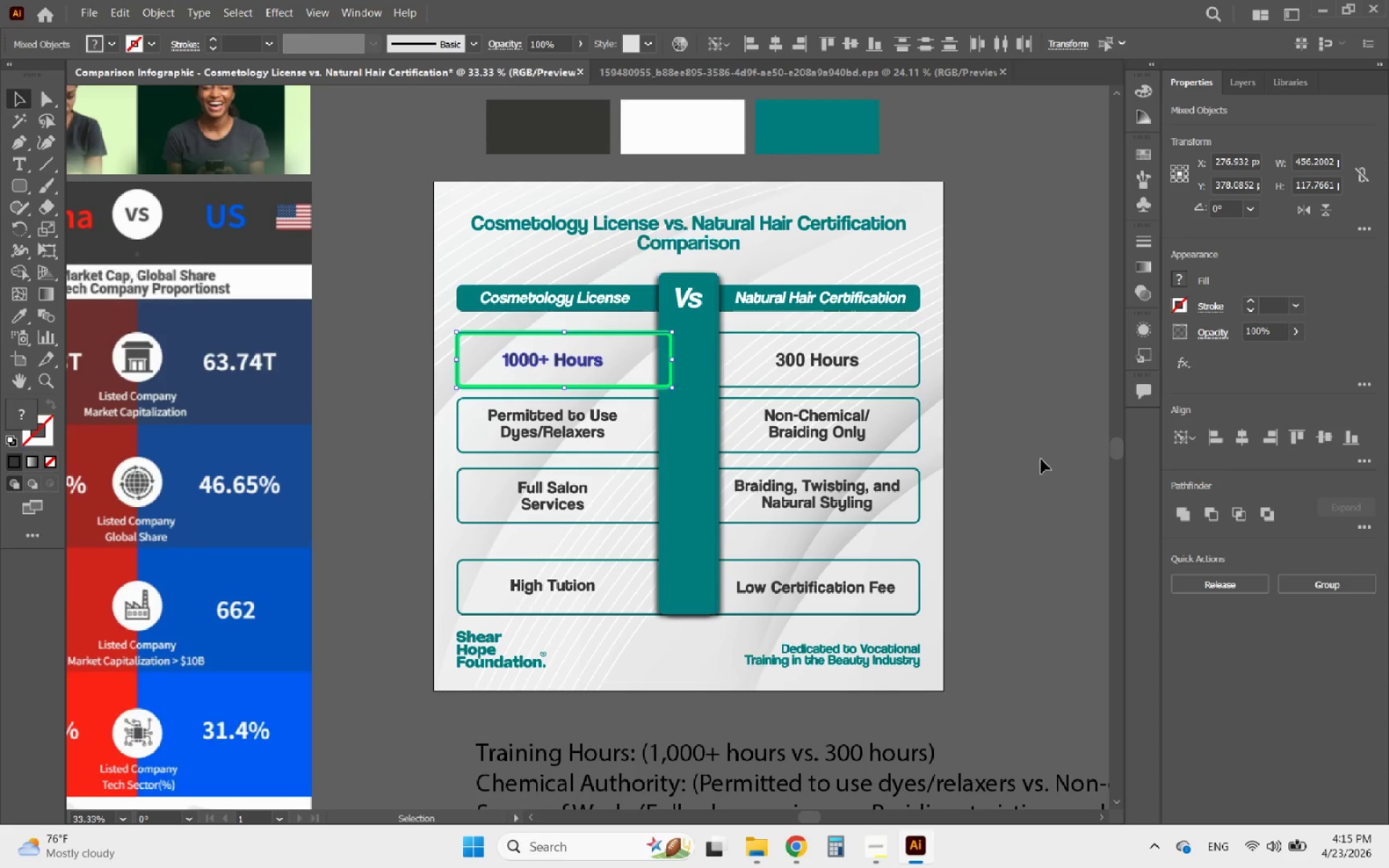 
left_click([1015, 462])
 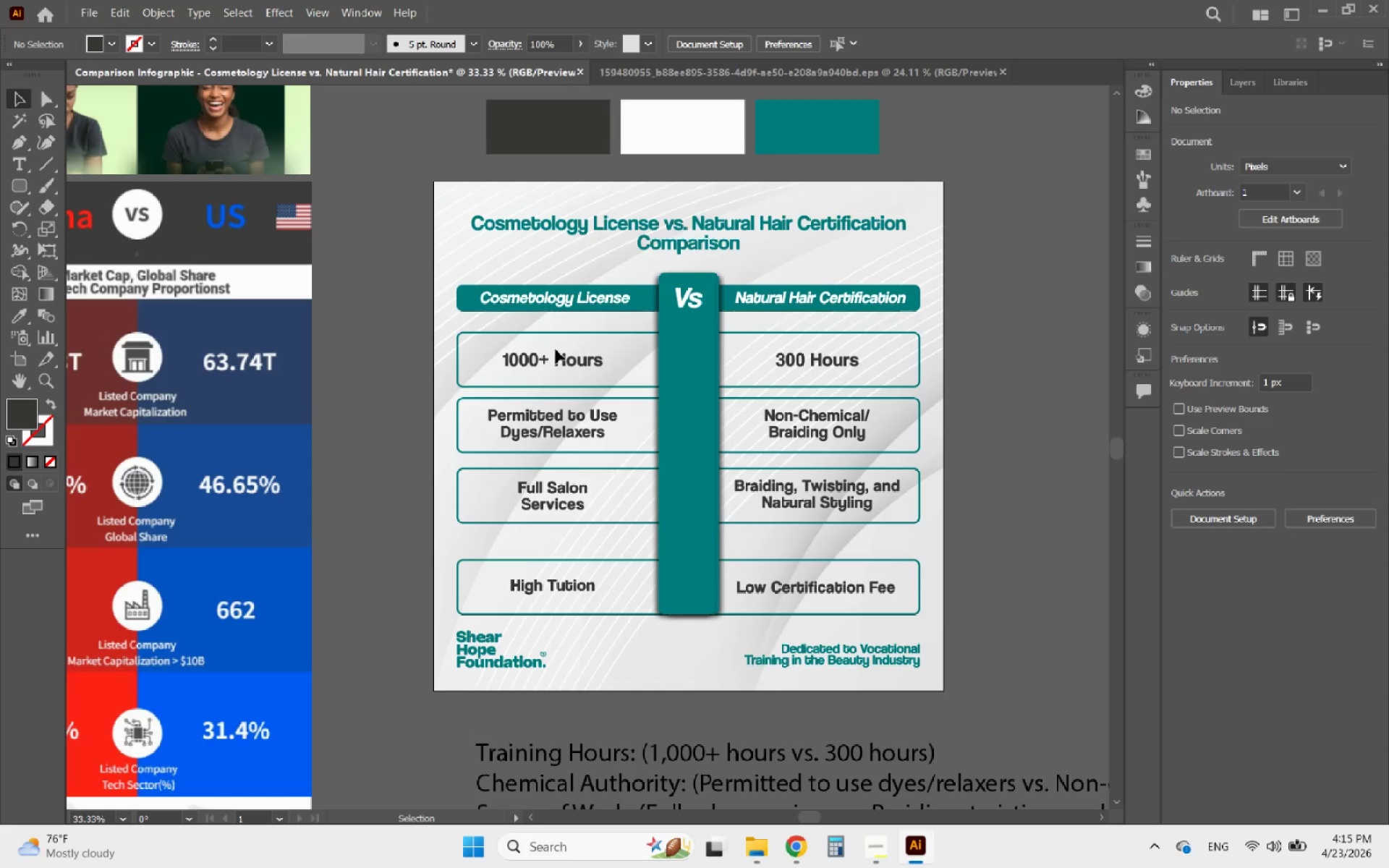 
left_click([561, 354])
 